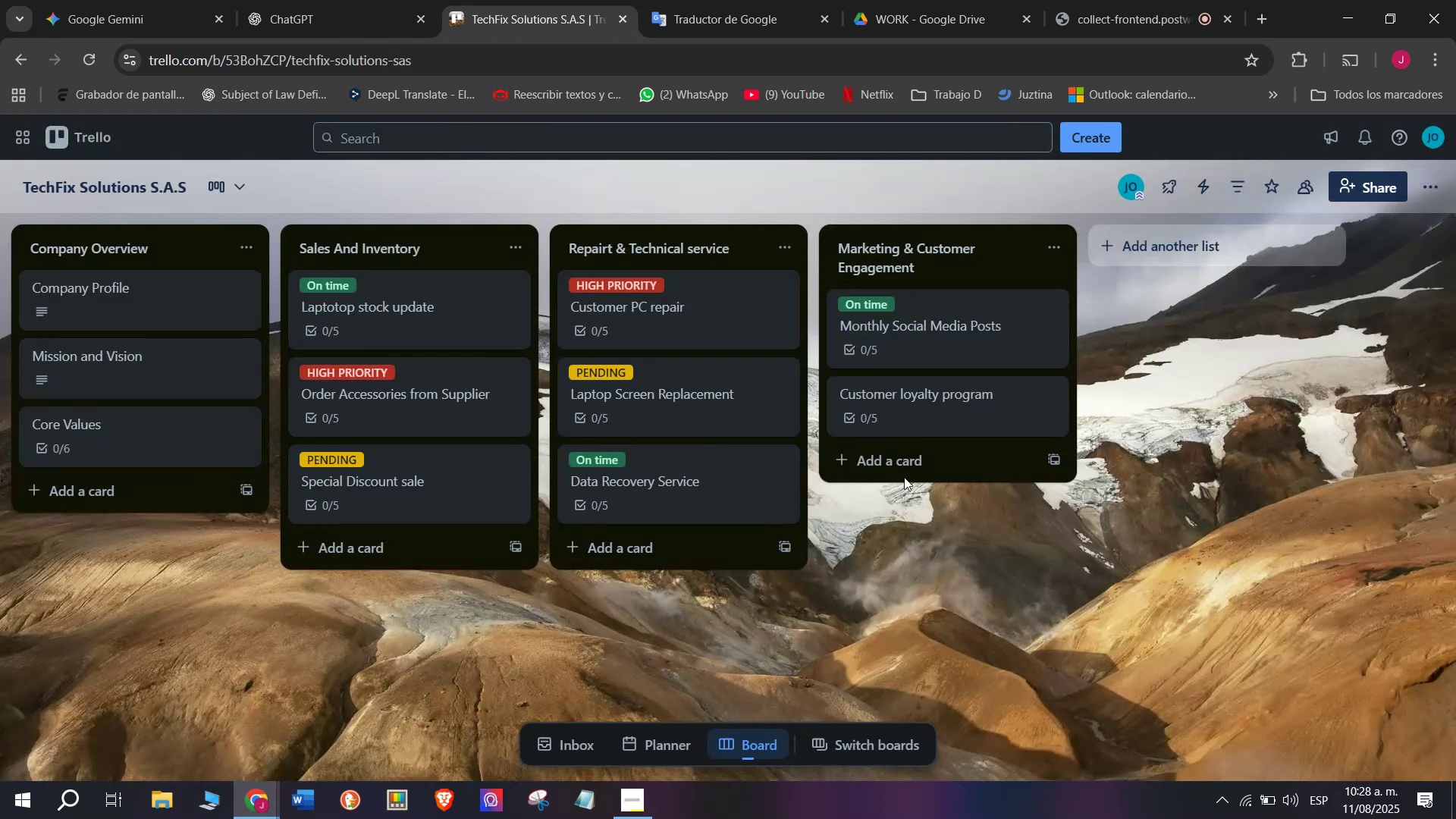 
left_click([921, 452])
 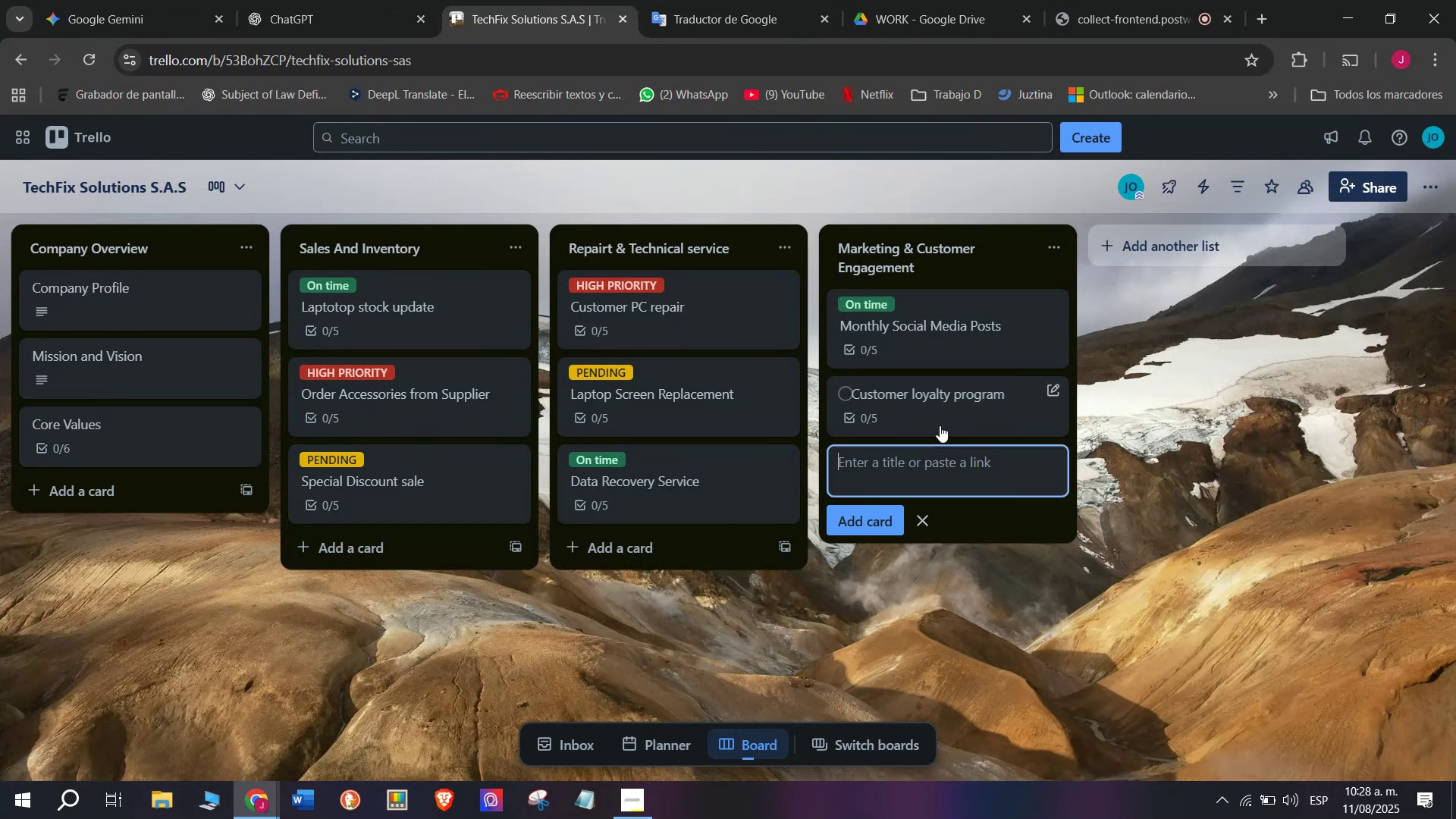 
wait(9.38)
 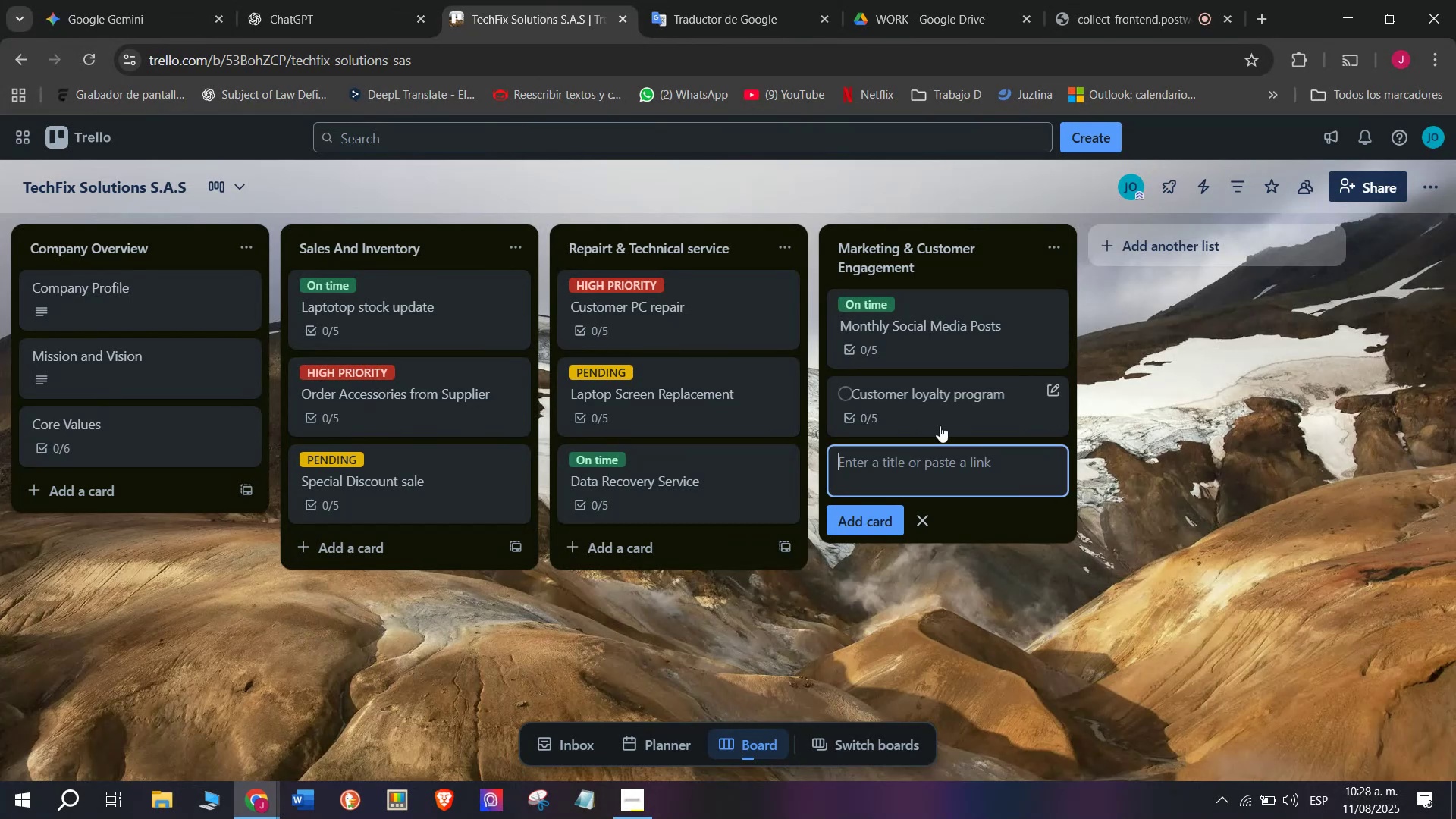 
scroll: coordinate [560, 481], scroll_direction: up, amount: 4.0
 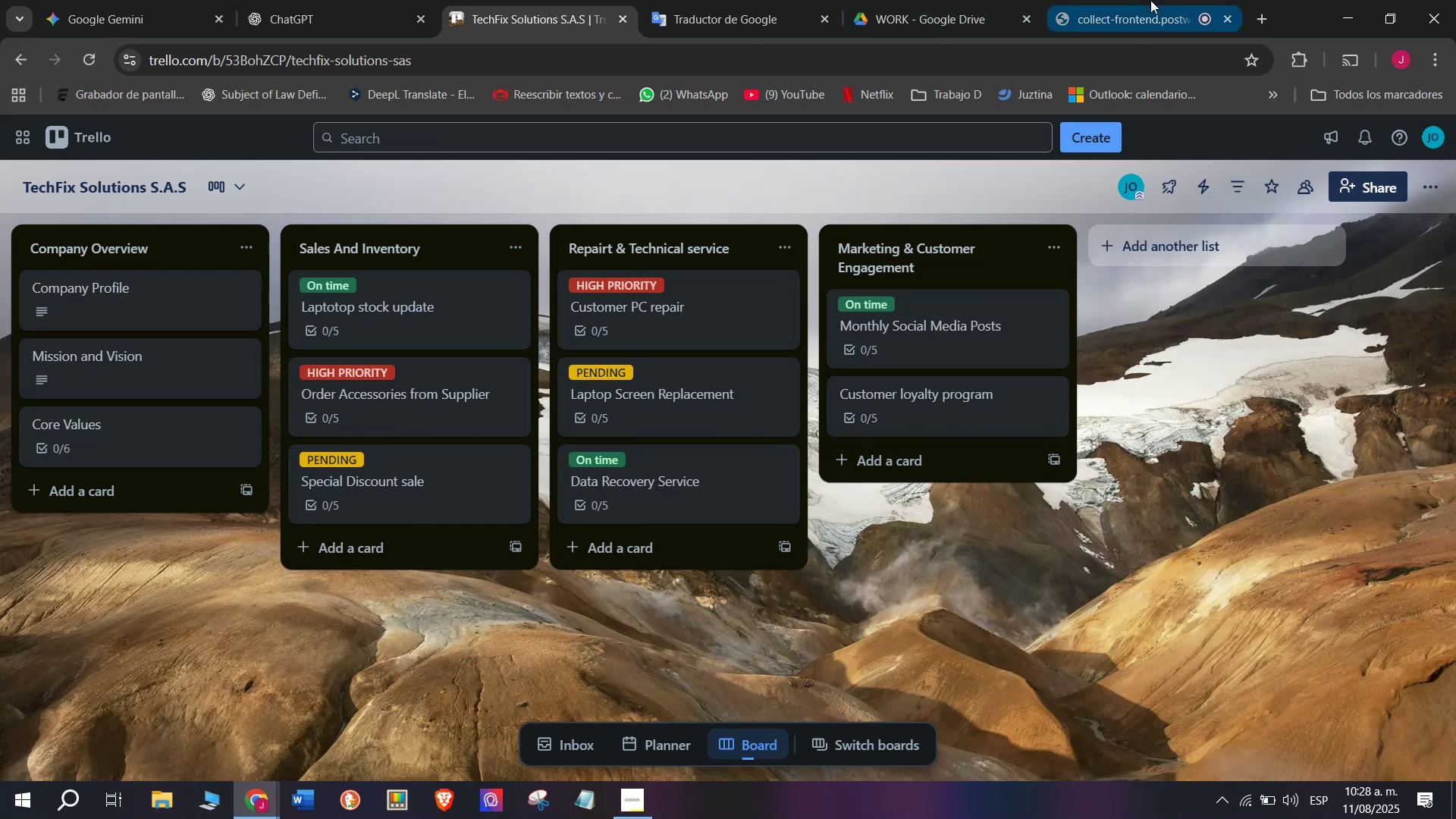 
left_click([1152, 0])
 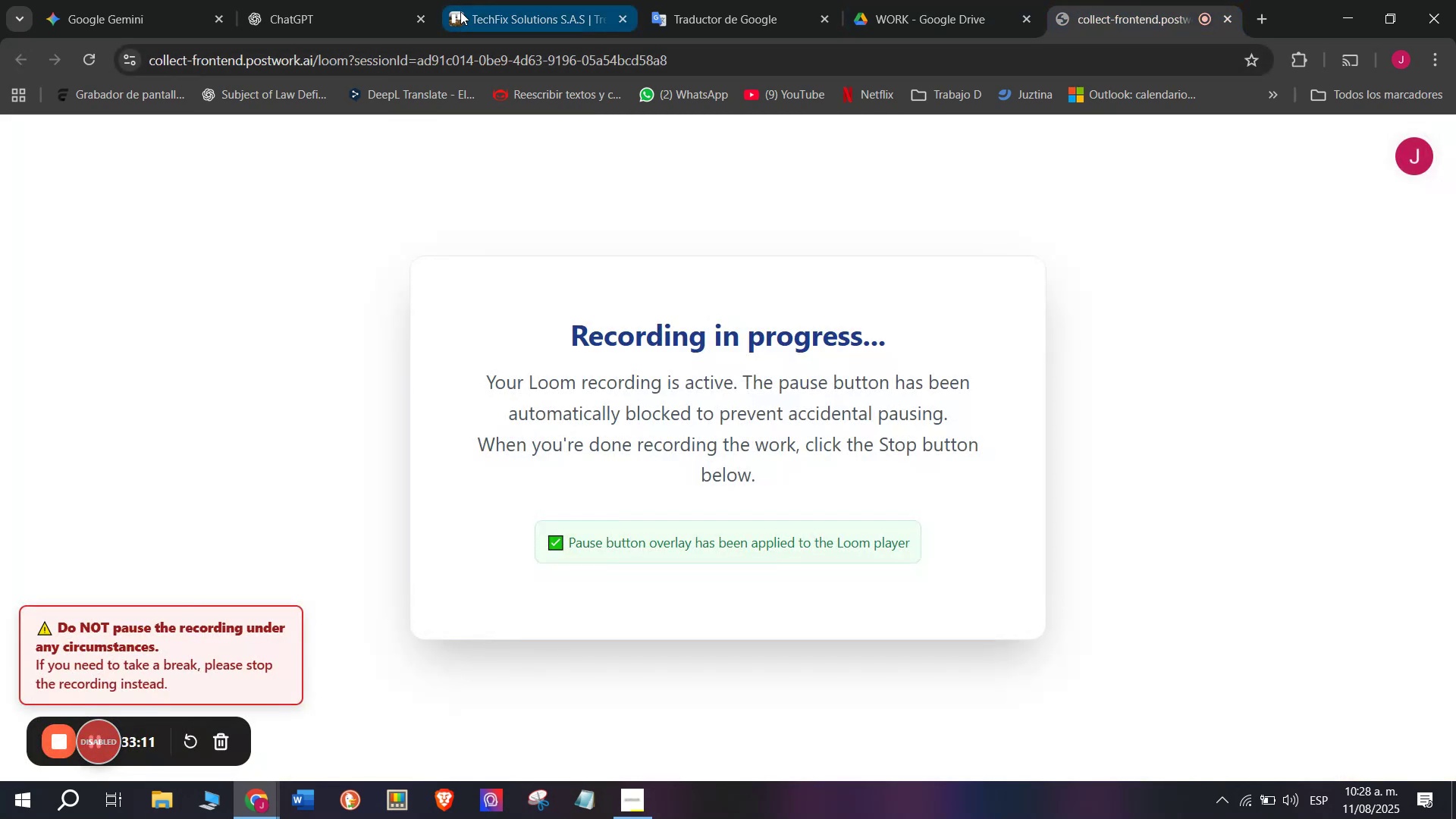 
left_click([554, 0])
 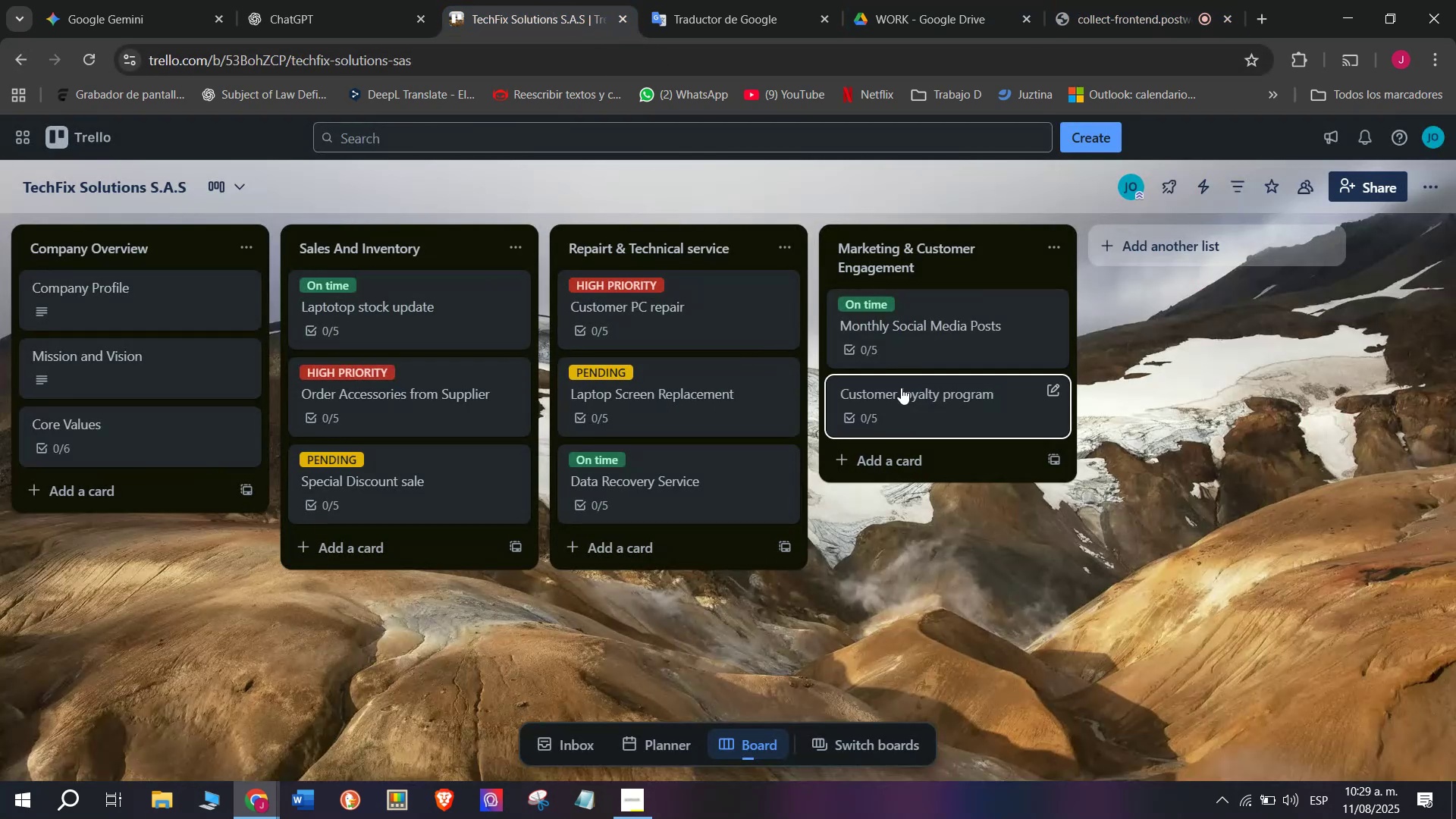 
left_click([905, 389])
 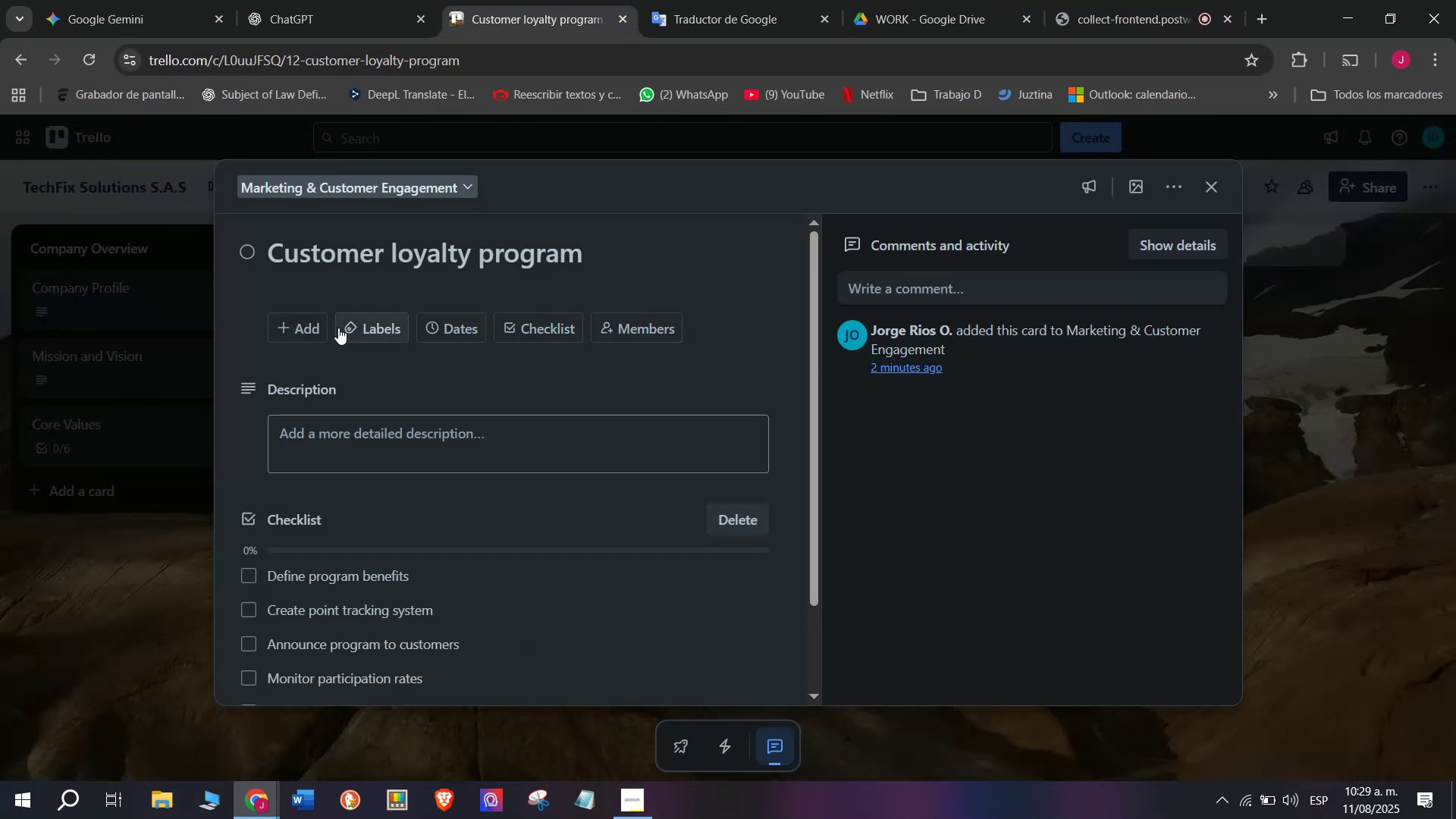 
left_click([380, 323])
 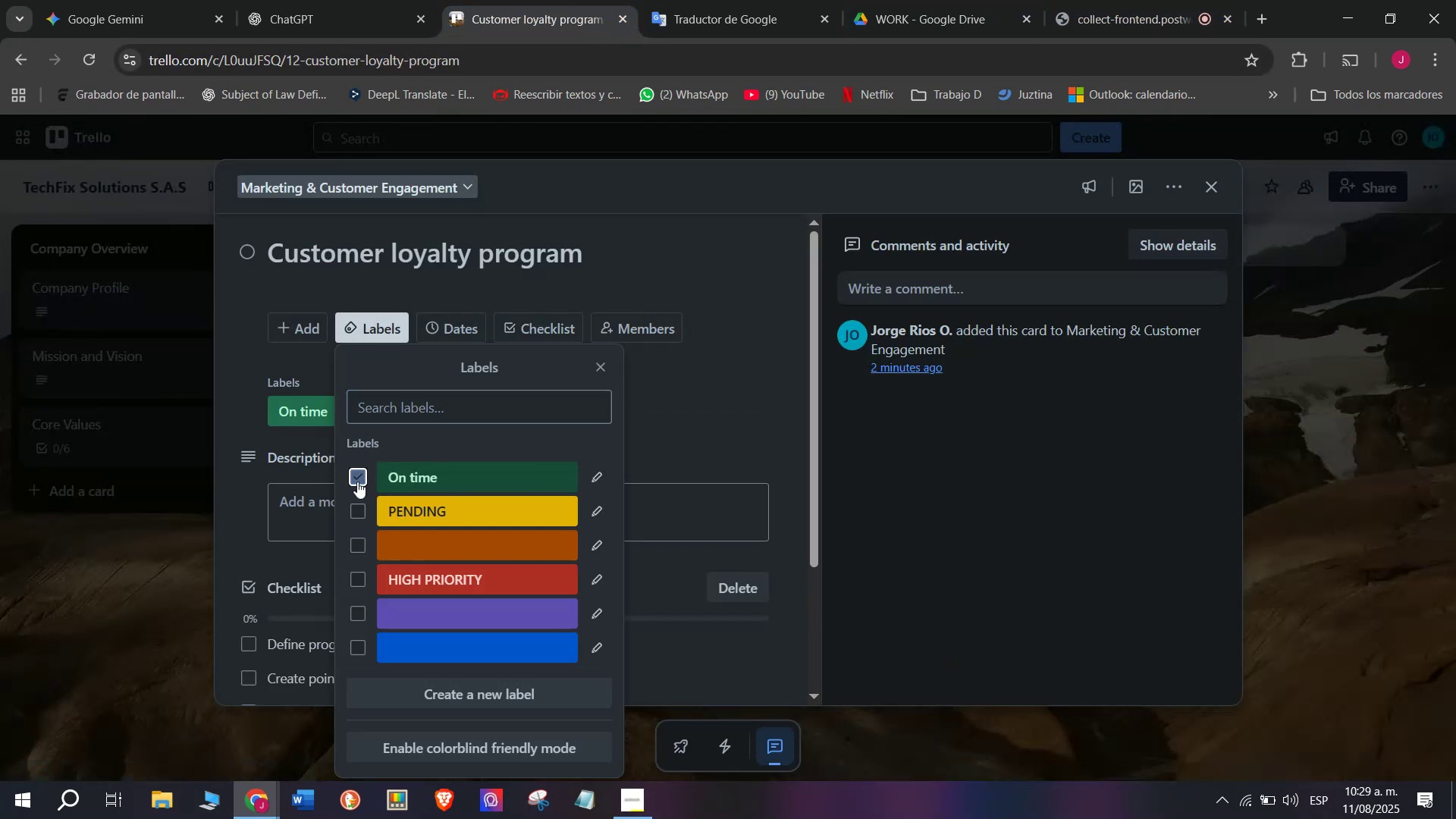 
double_click([122, 516])
 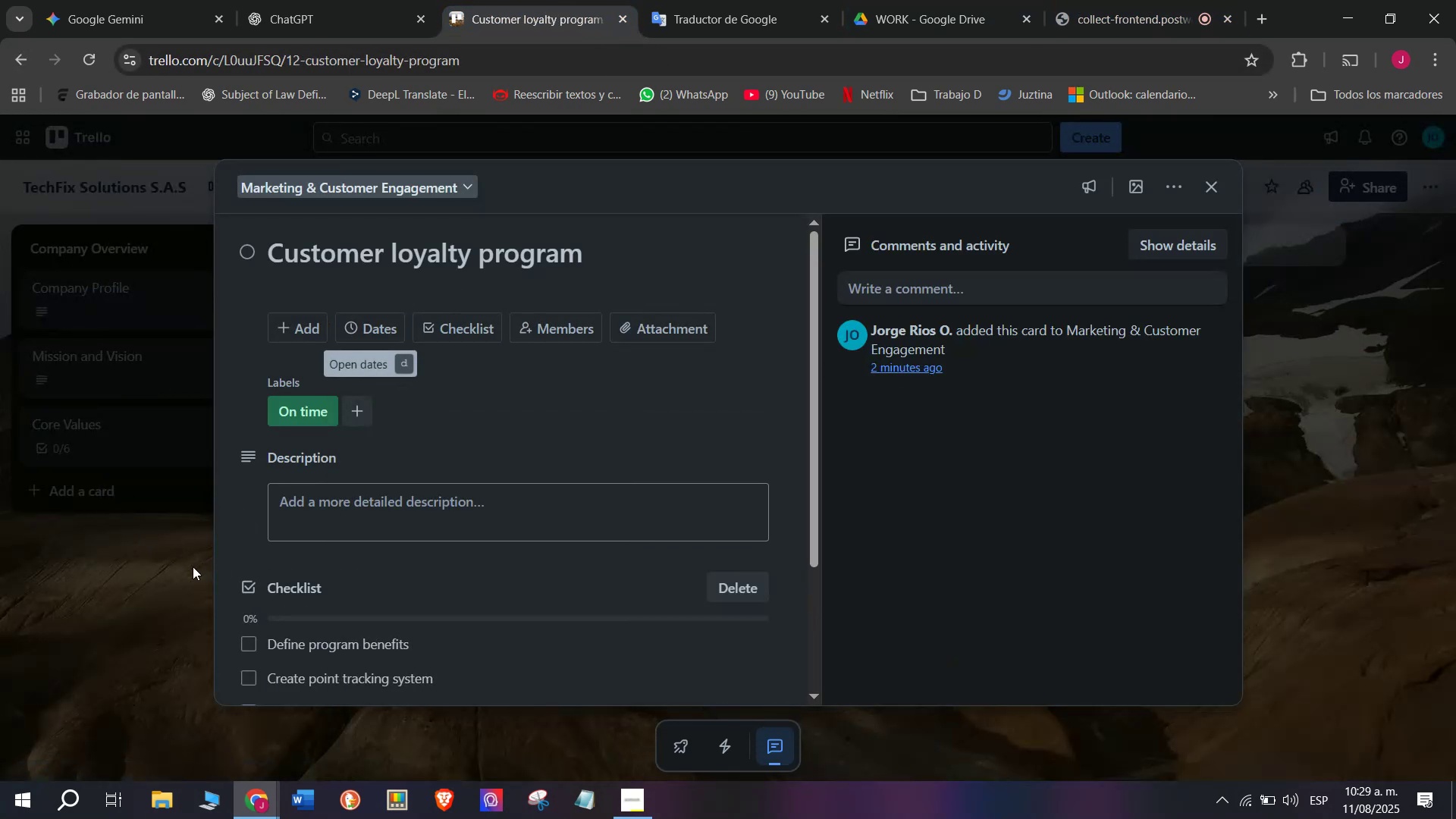 
left_click([114, 620])
 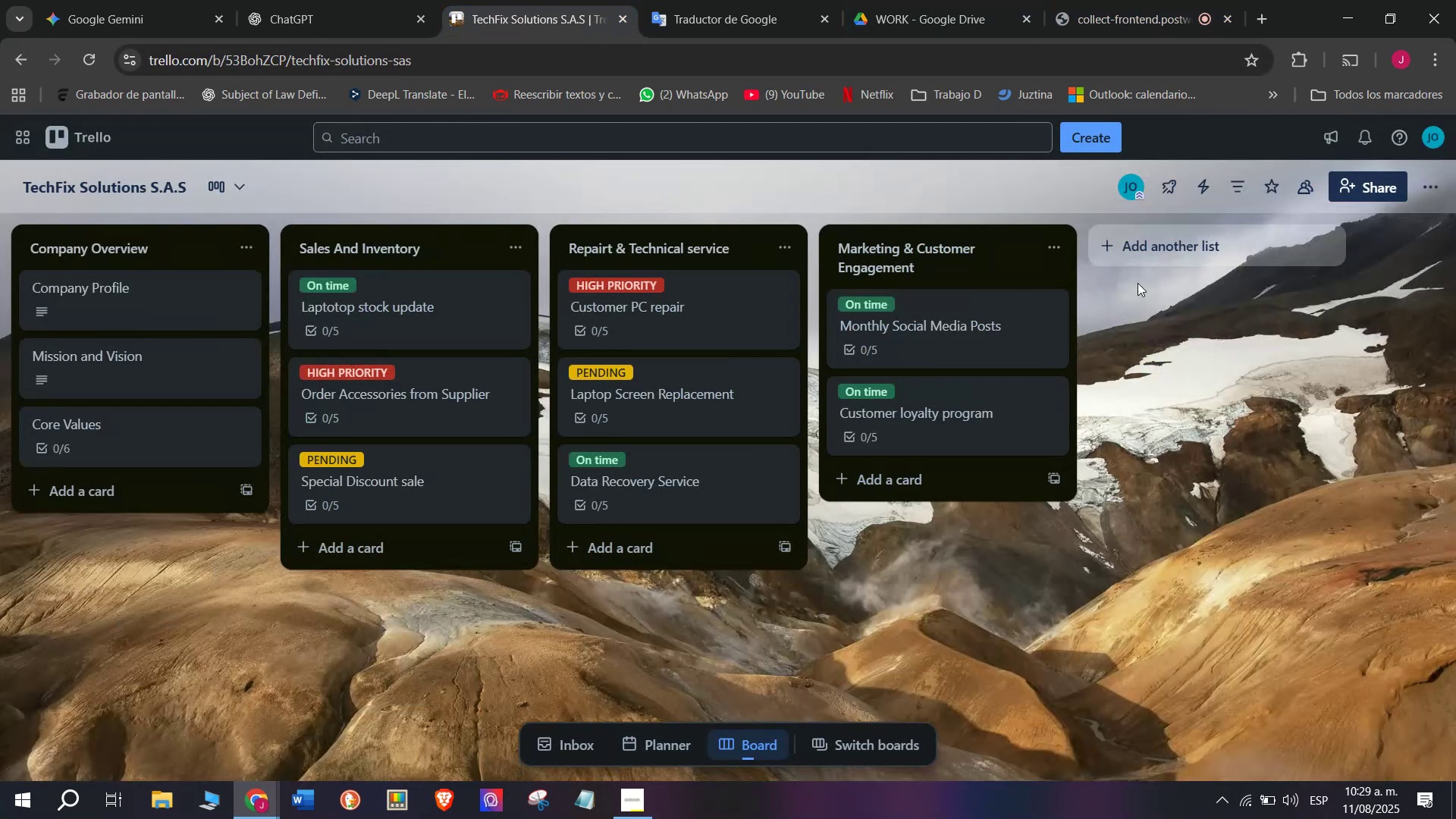 
left_click([1166, 240])
 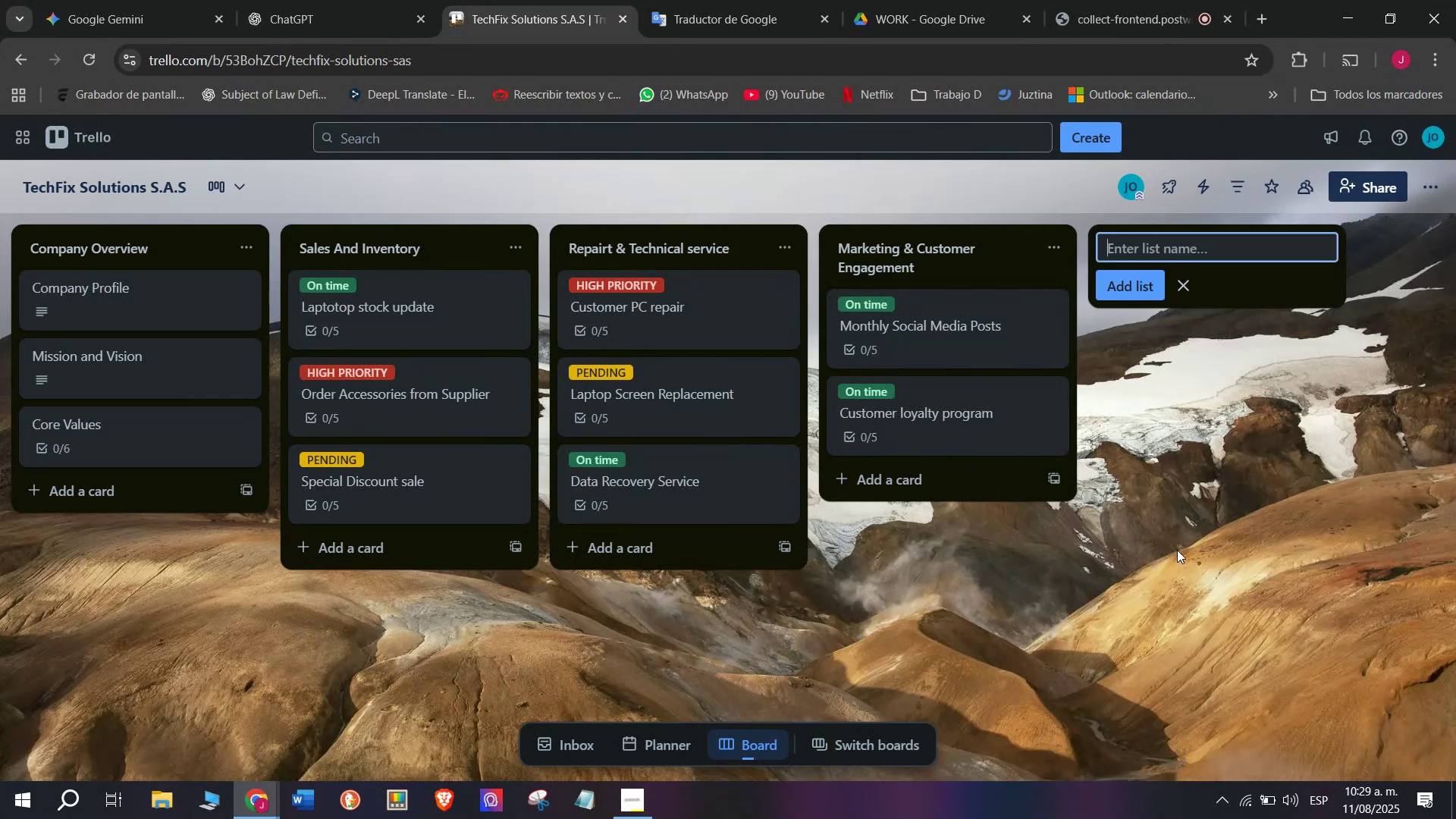 
type(Admis)
key(Backspace)
type(nistration ^ Financews)
key(Backspace)
key(Backspace)
 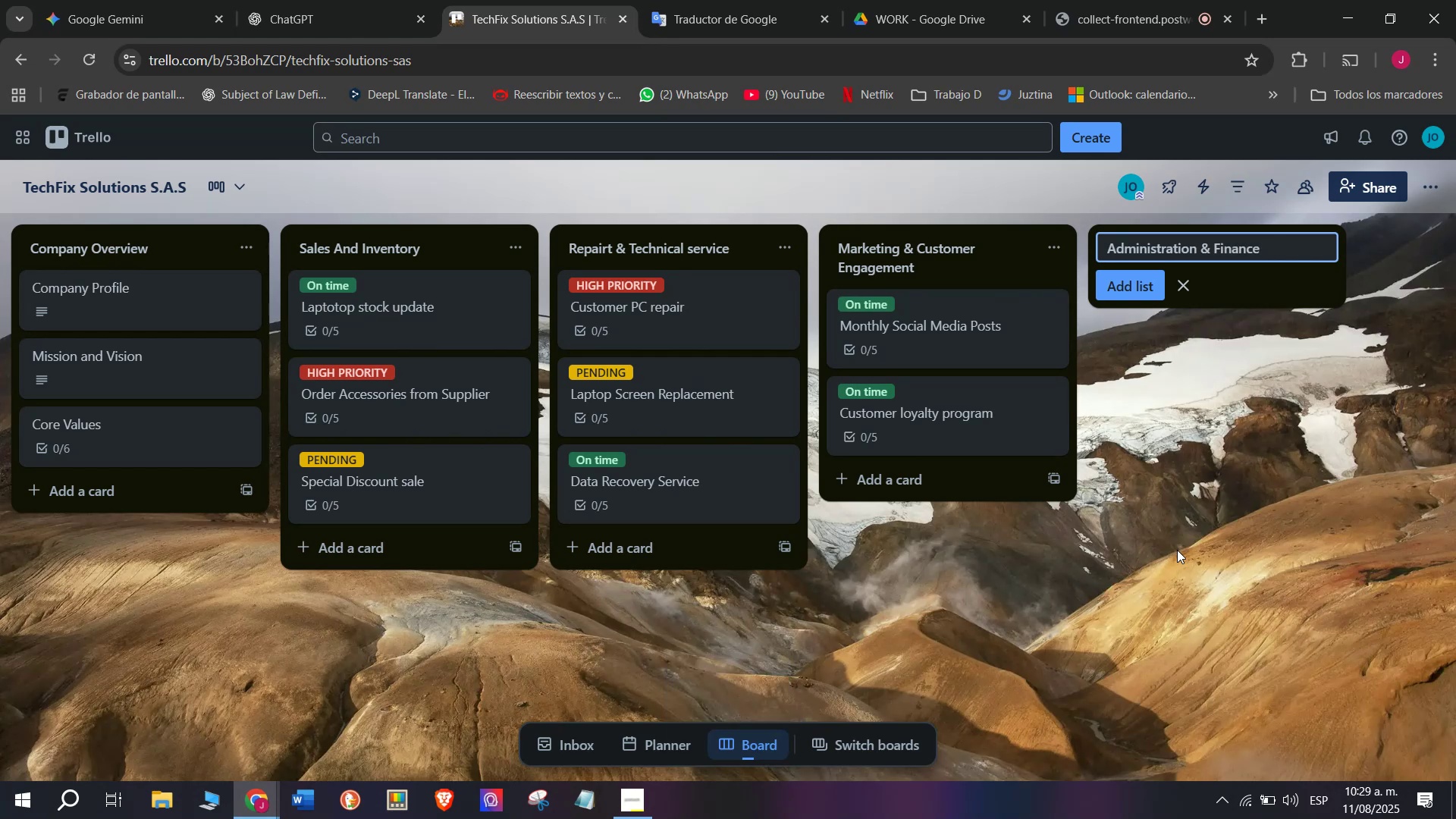 
wait(5.91)
 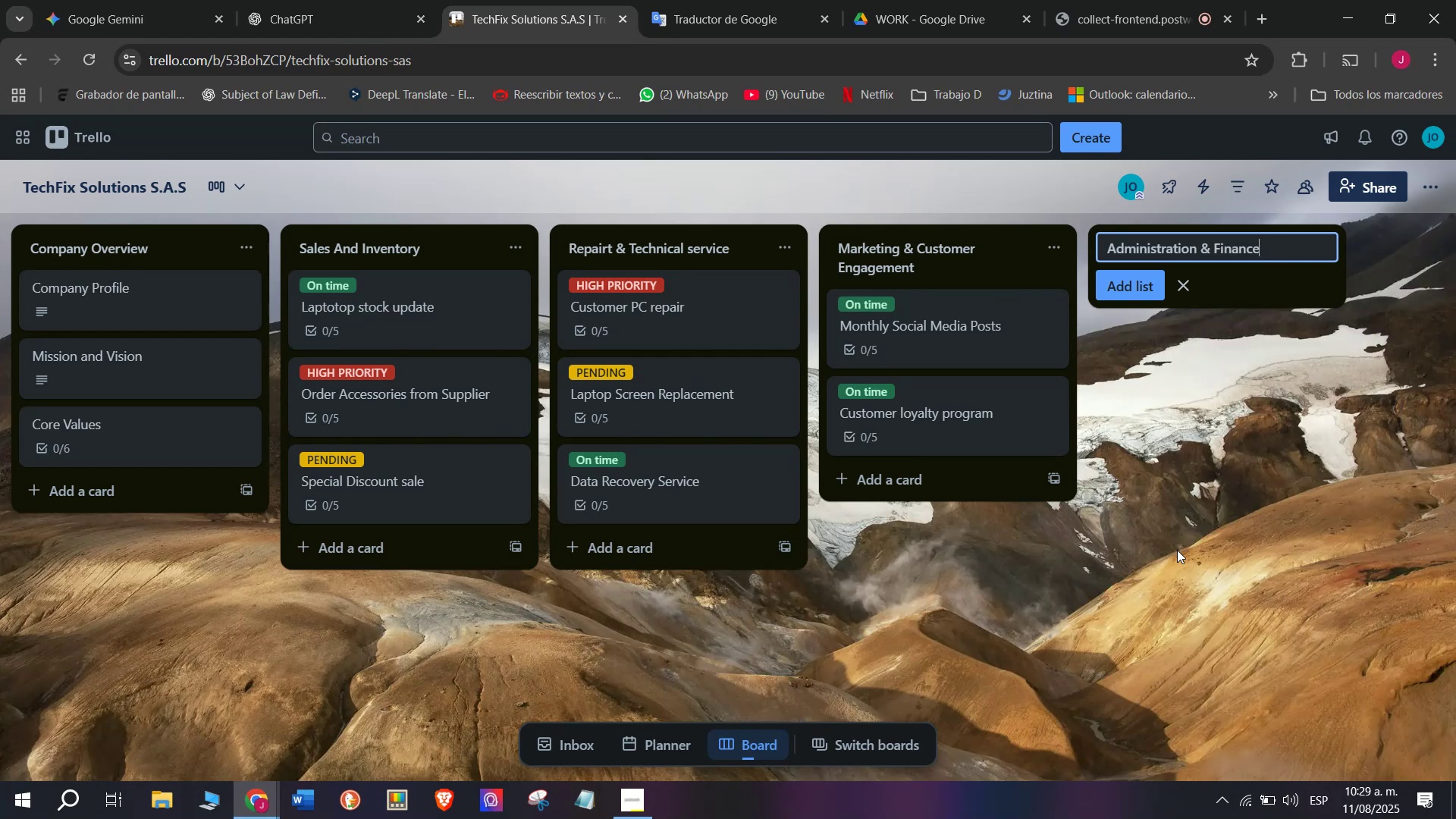 
left_click([1170, 284])
 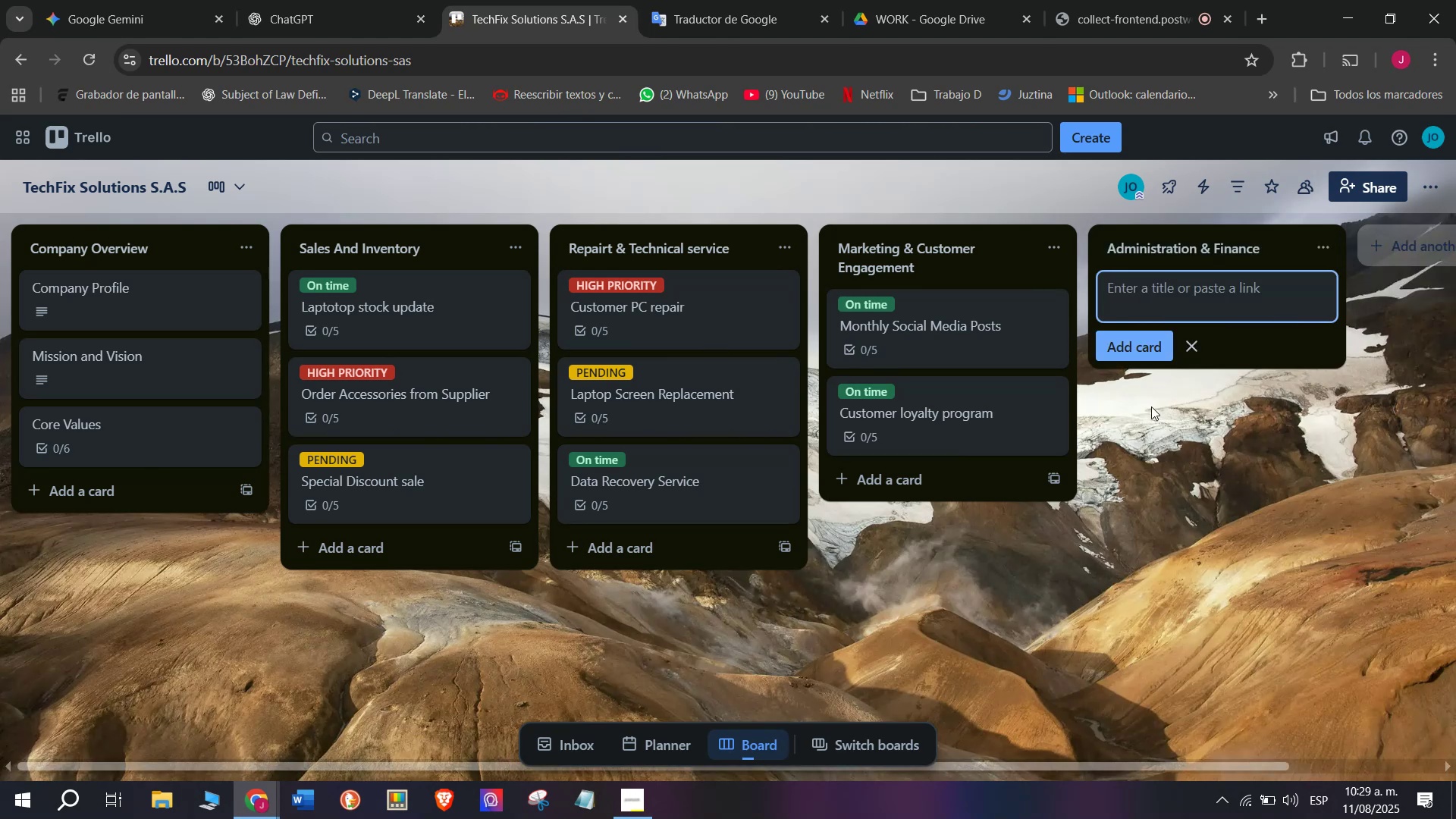 
scroll: coordinate [839, 475], scroll_direction: down, amount: 3.0
 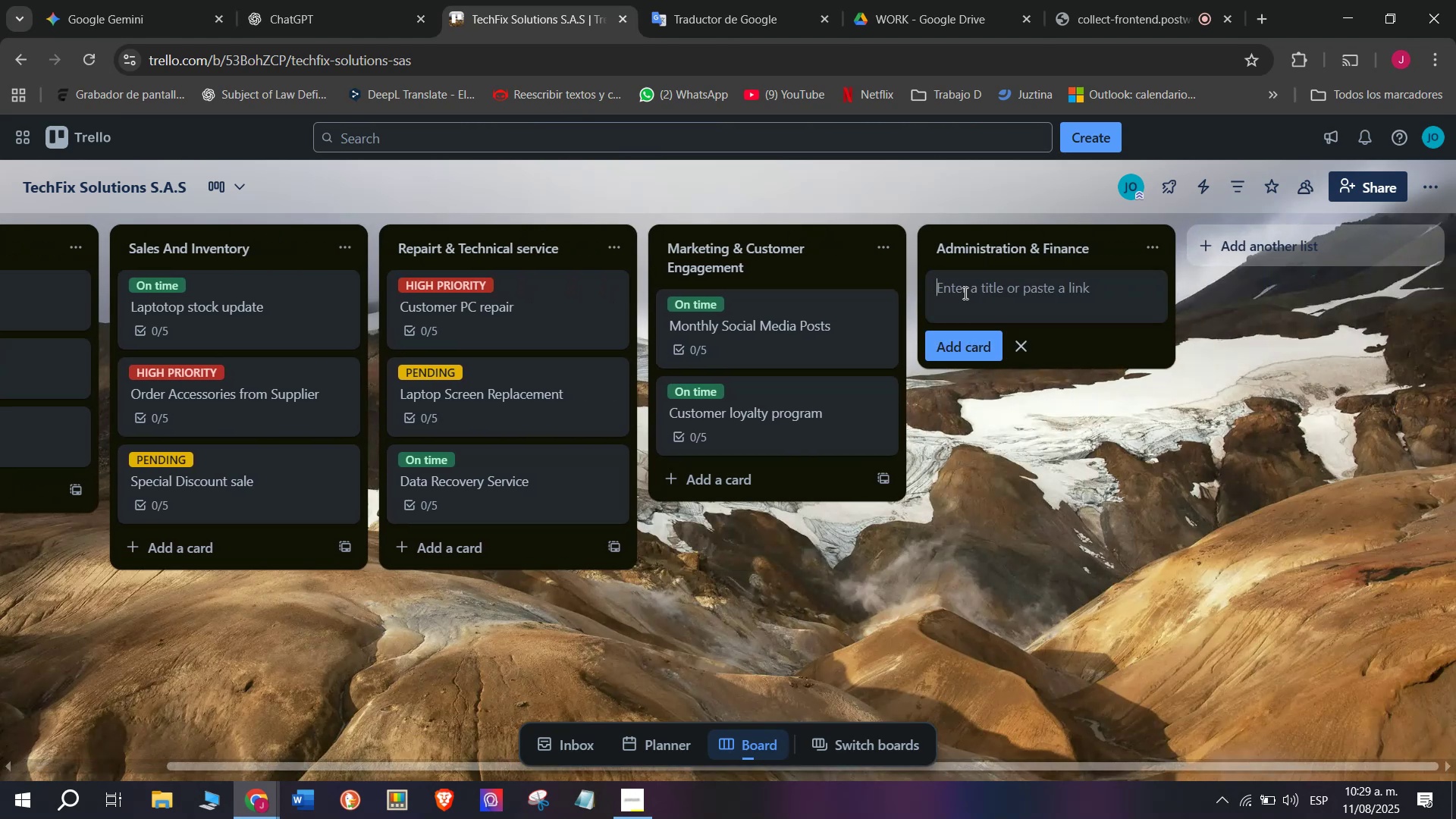 
type(Monthly Expense Repoprt)
key(Backspace)
key(Backspace)
key(Backspace)
type(rt)
 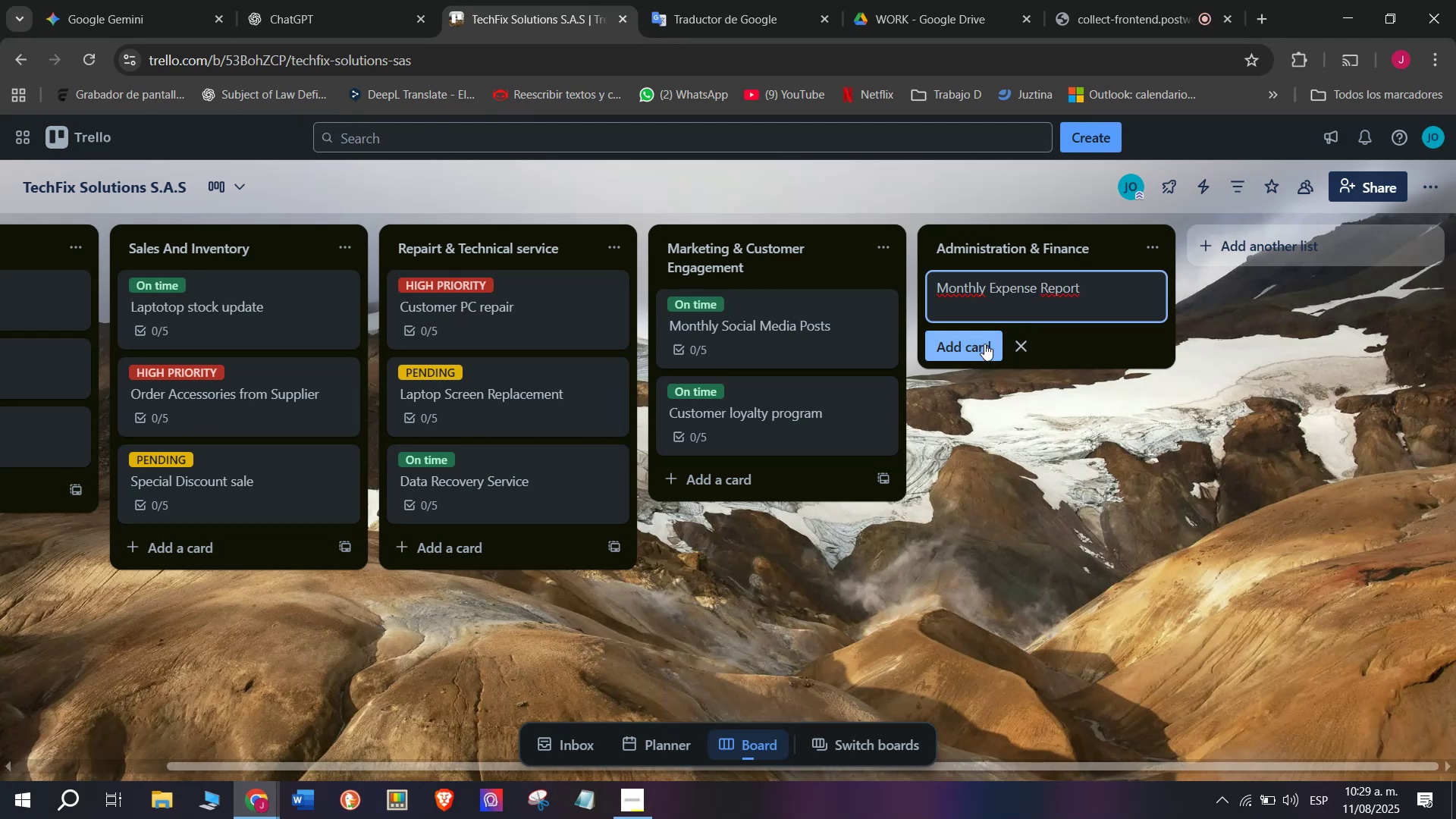 
left_click([963, 353])
 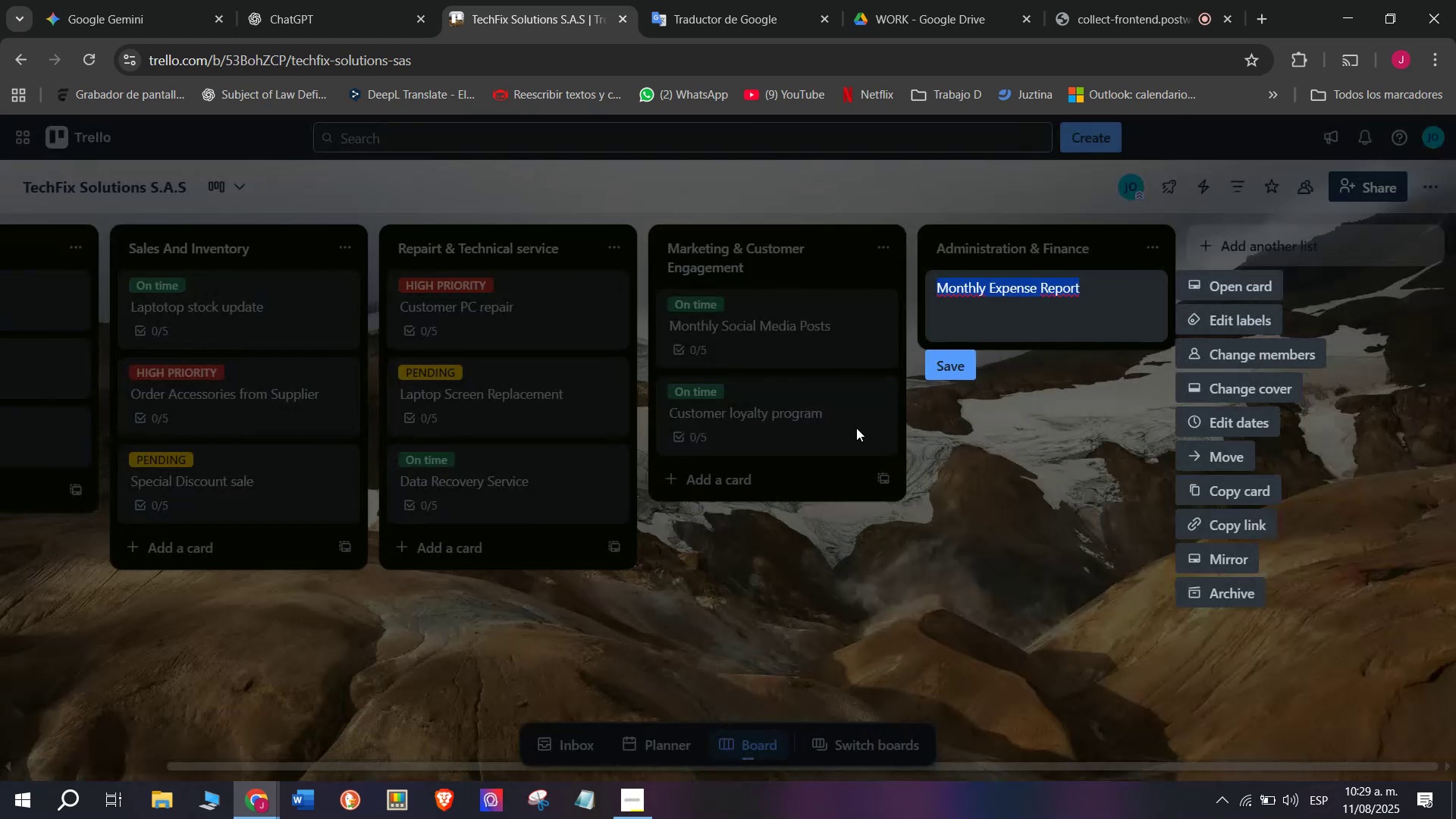 
left_click([1246, 291])
 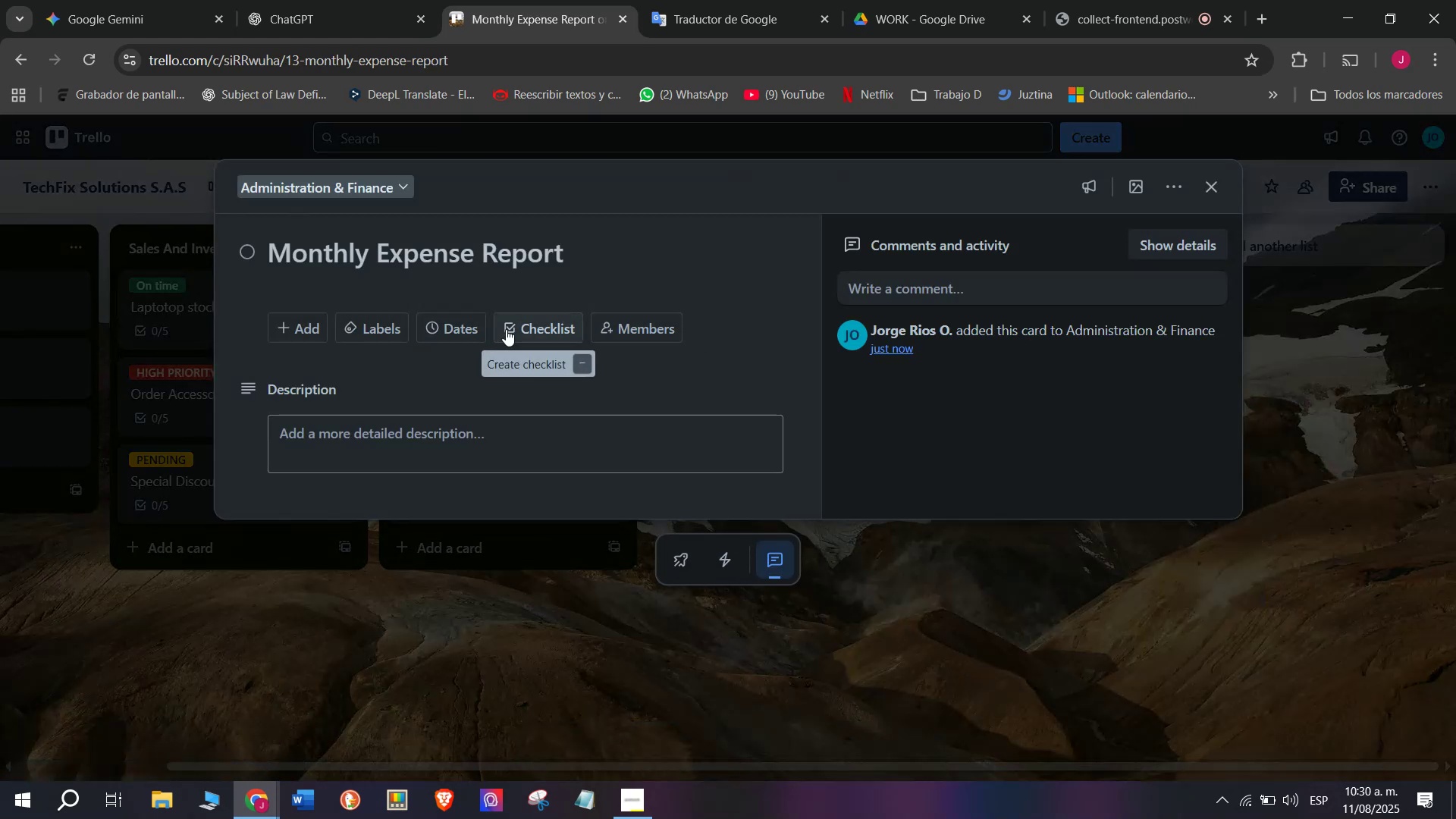 
left_click([512, 327])
 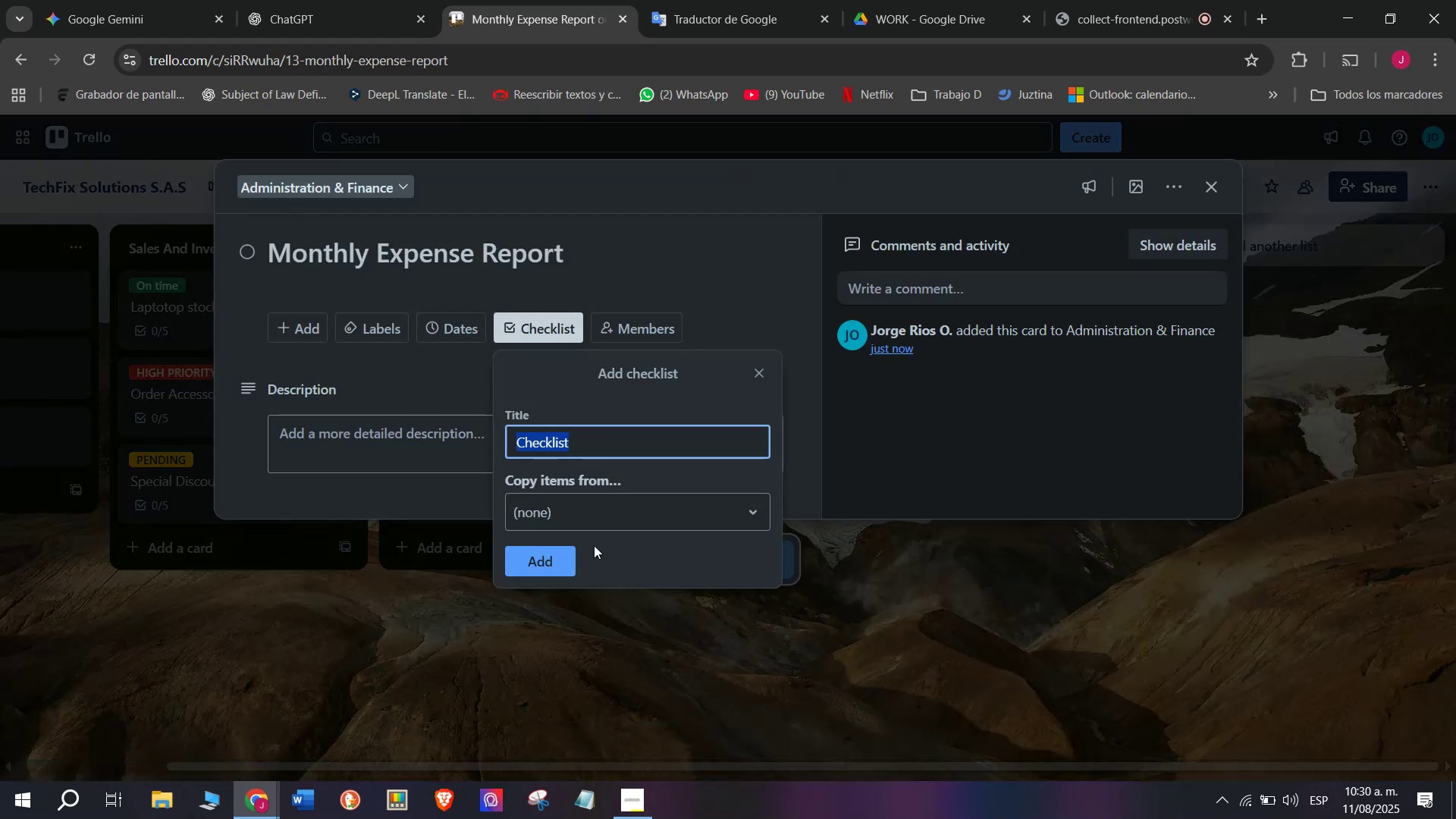 
left_click([553, 565])
 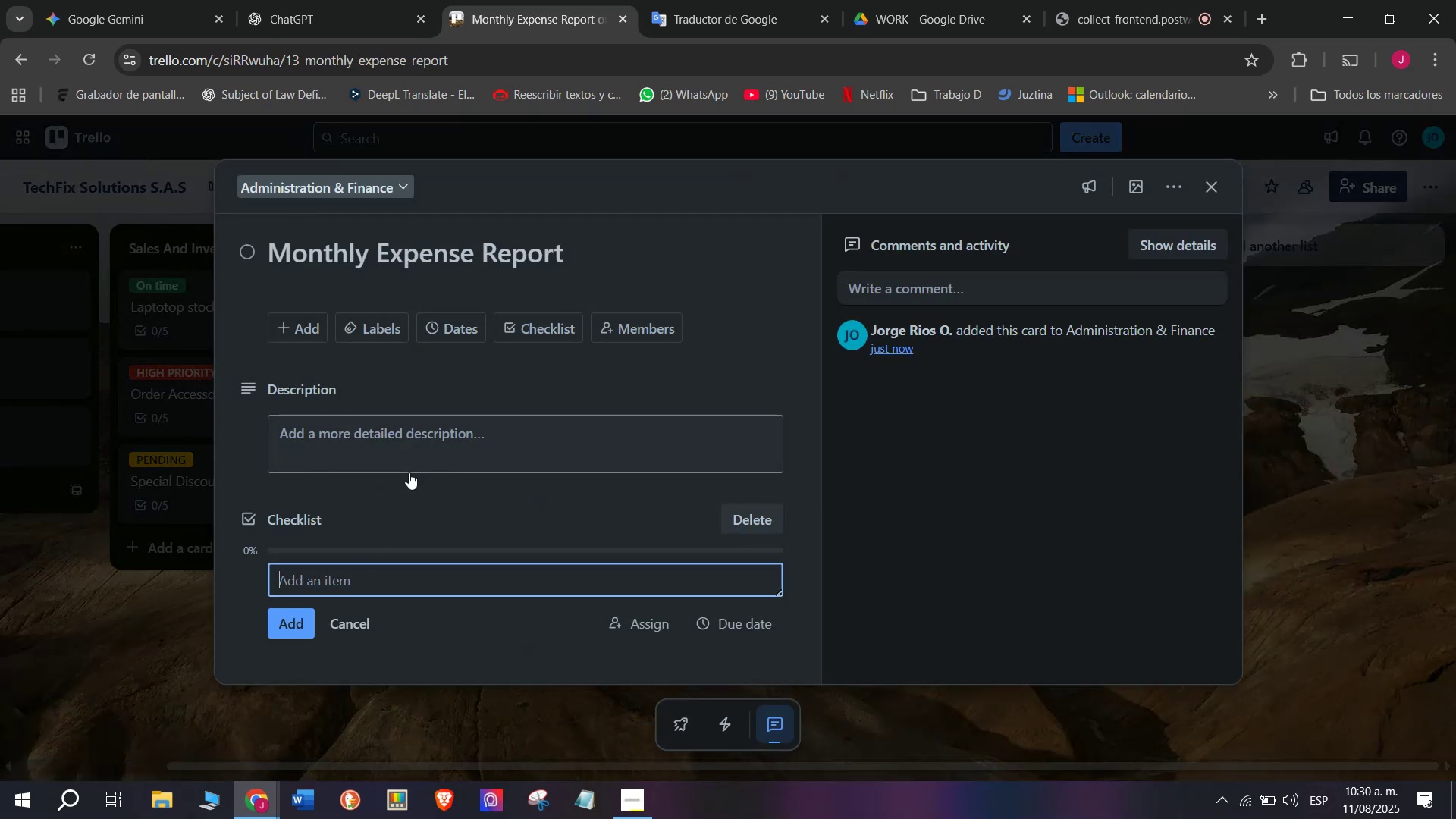 
type(Collet)
key(Backspace)
type(ct)
 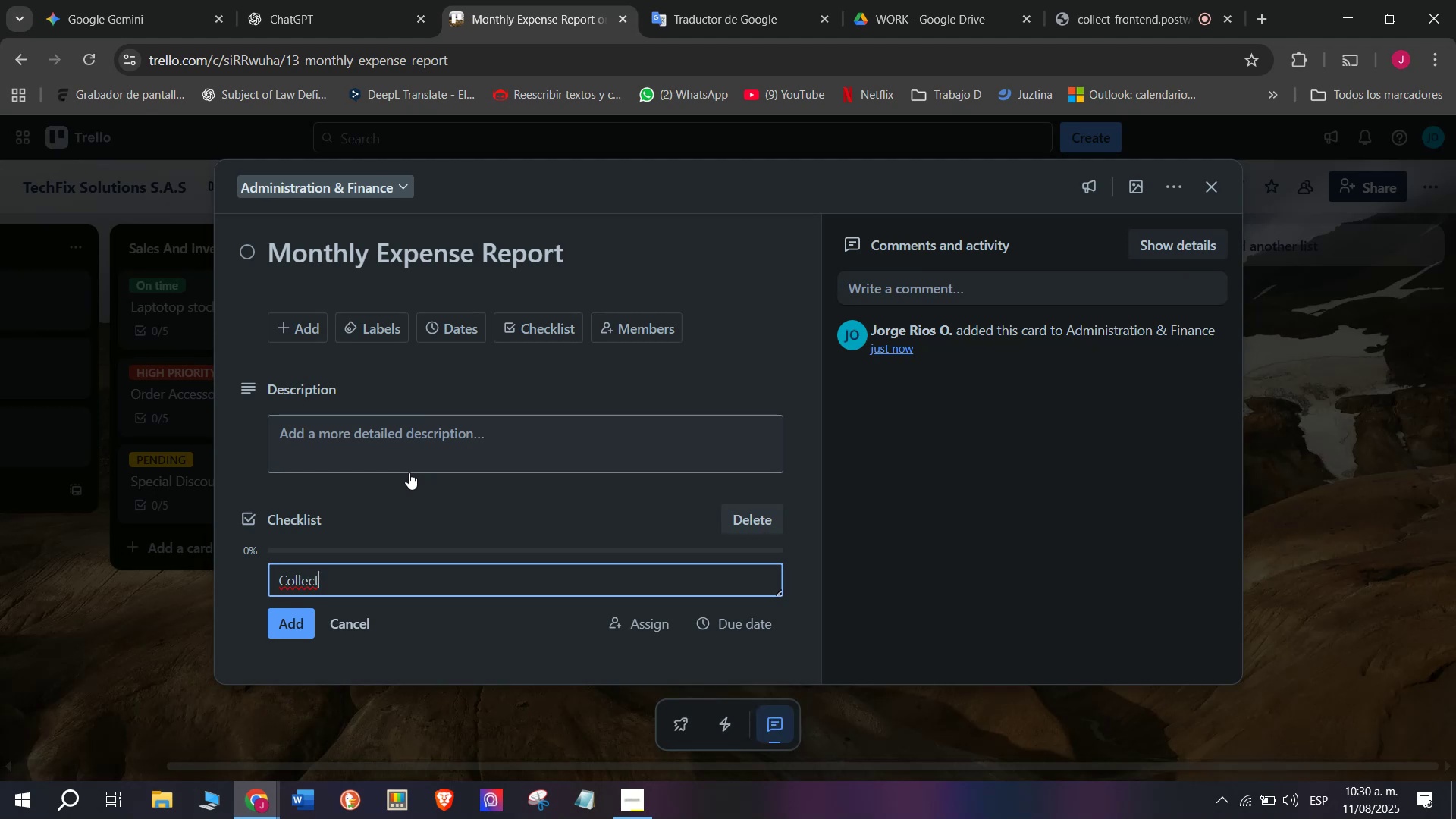 
type( all reci)
key(Backspace)
type(eip)
 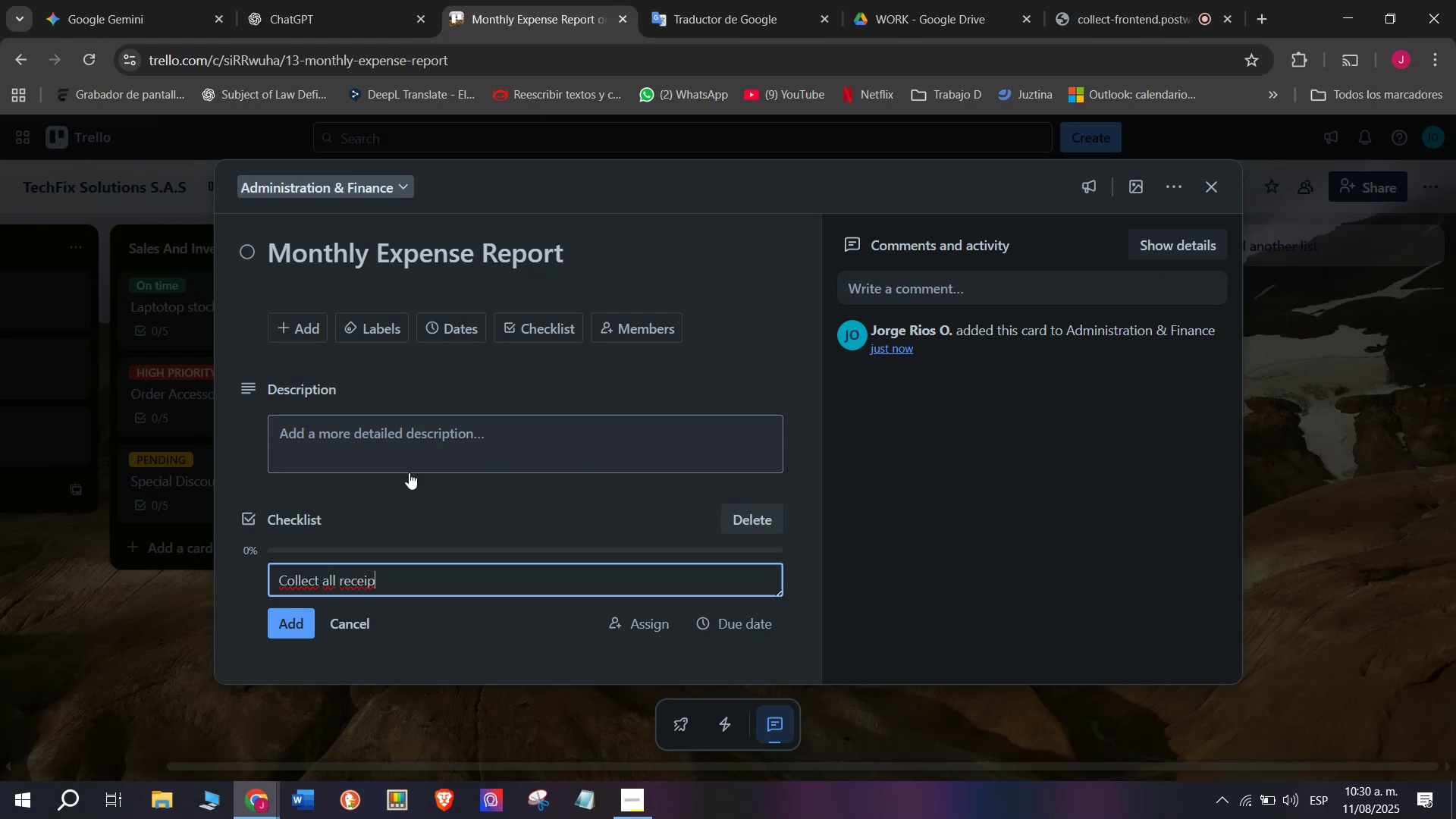 
type(ts and invoices)
 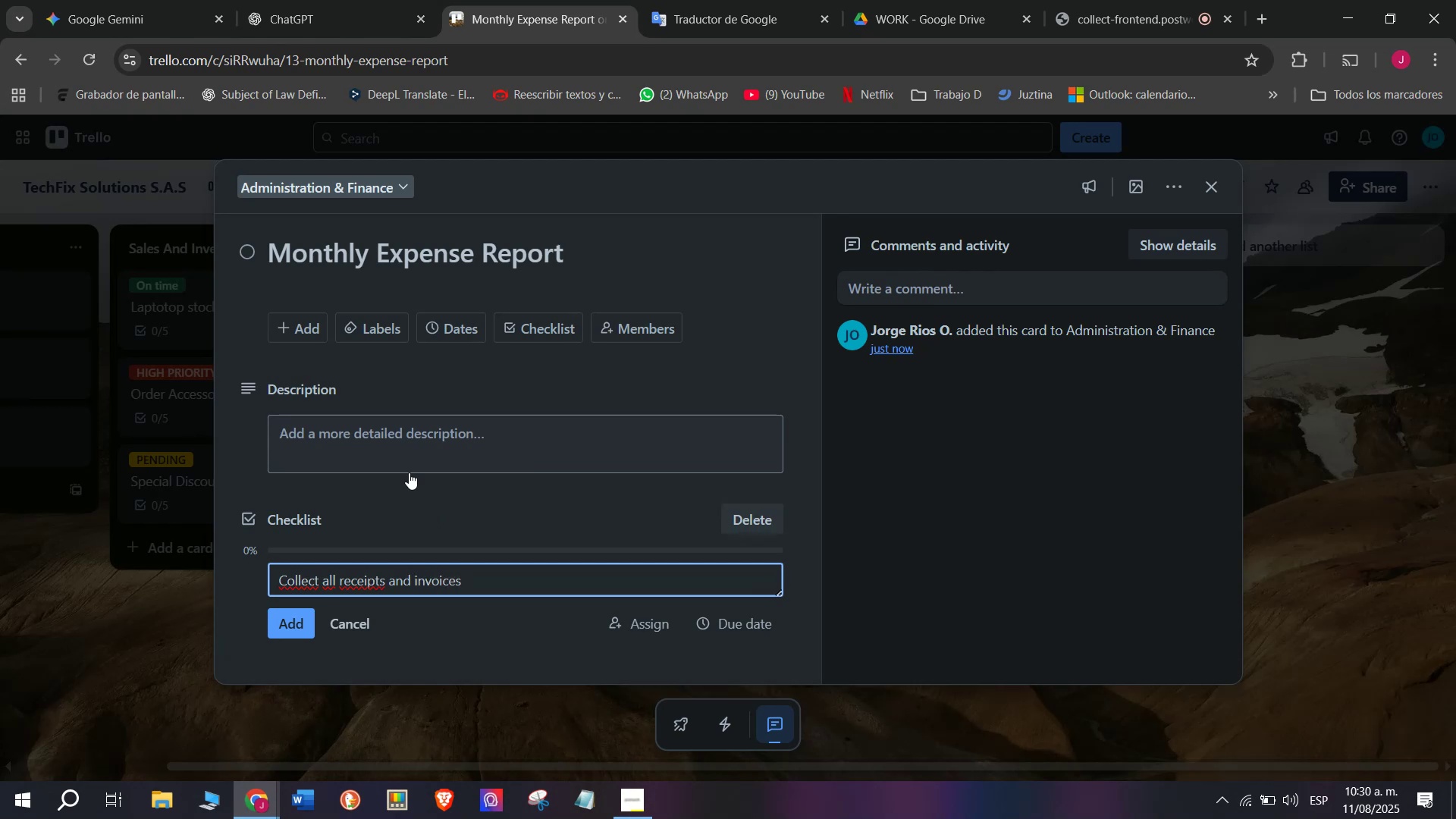 
key(Enter)
 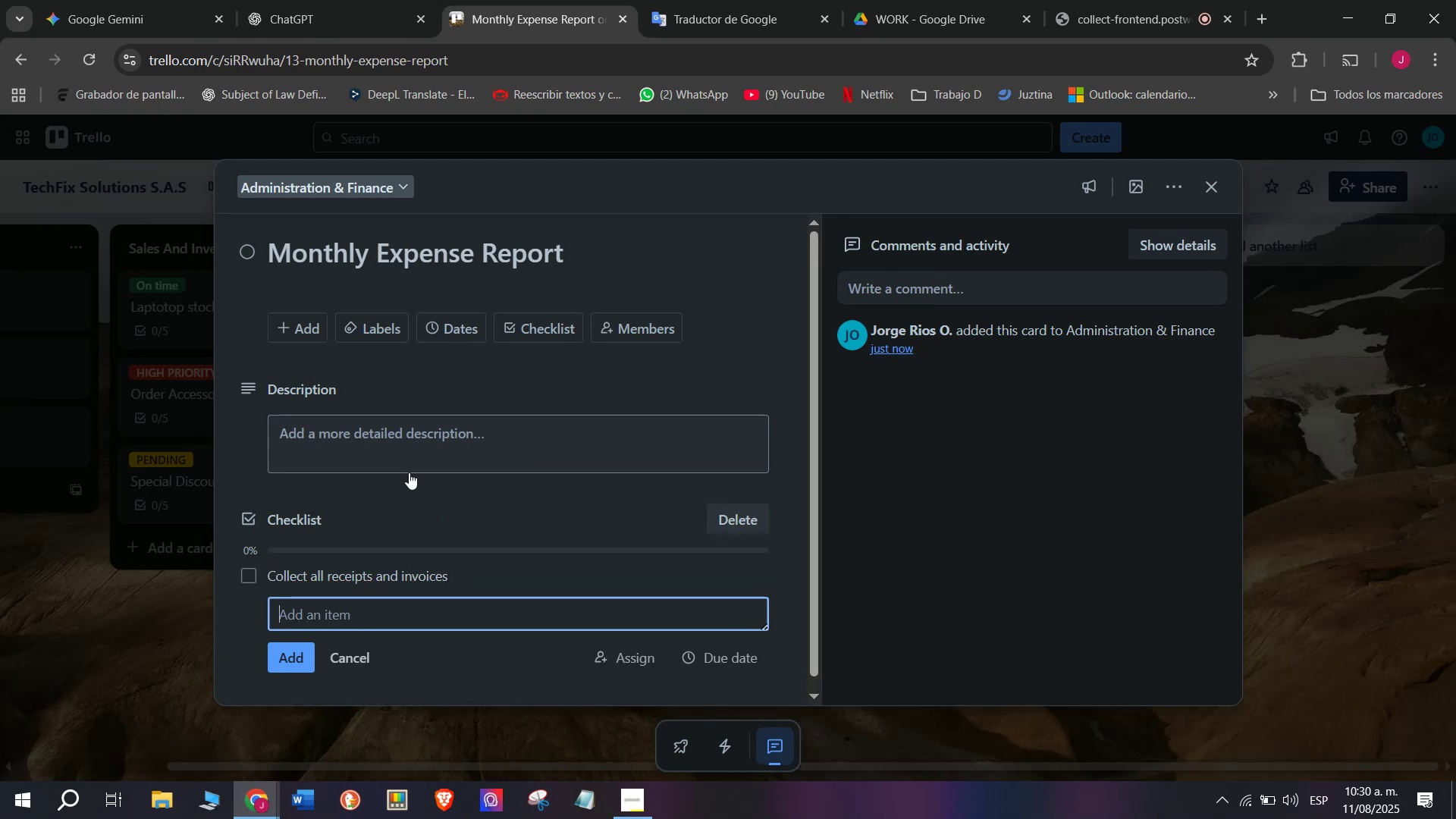 
type(Co)
key(Backspace)
type(aterio)
 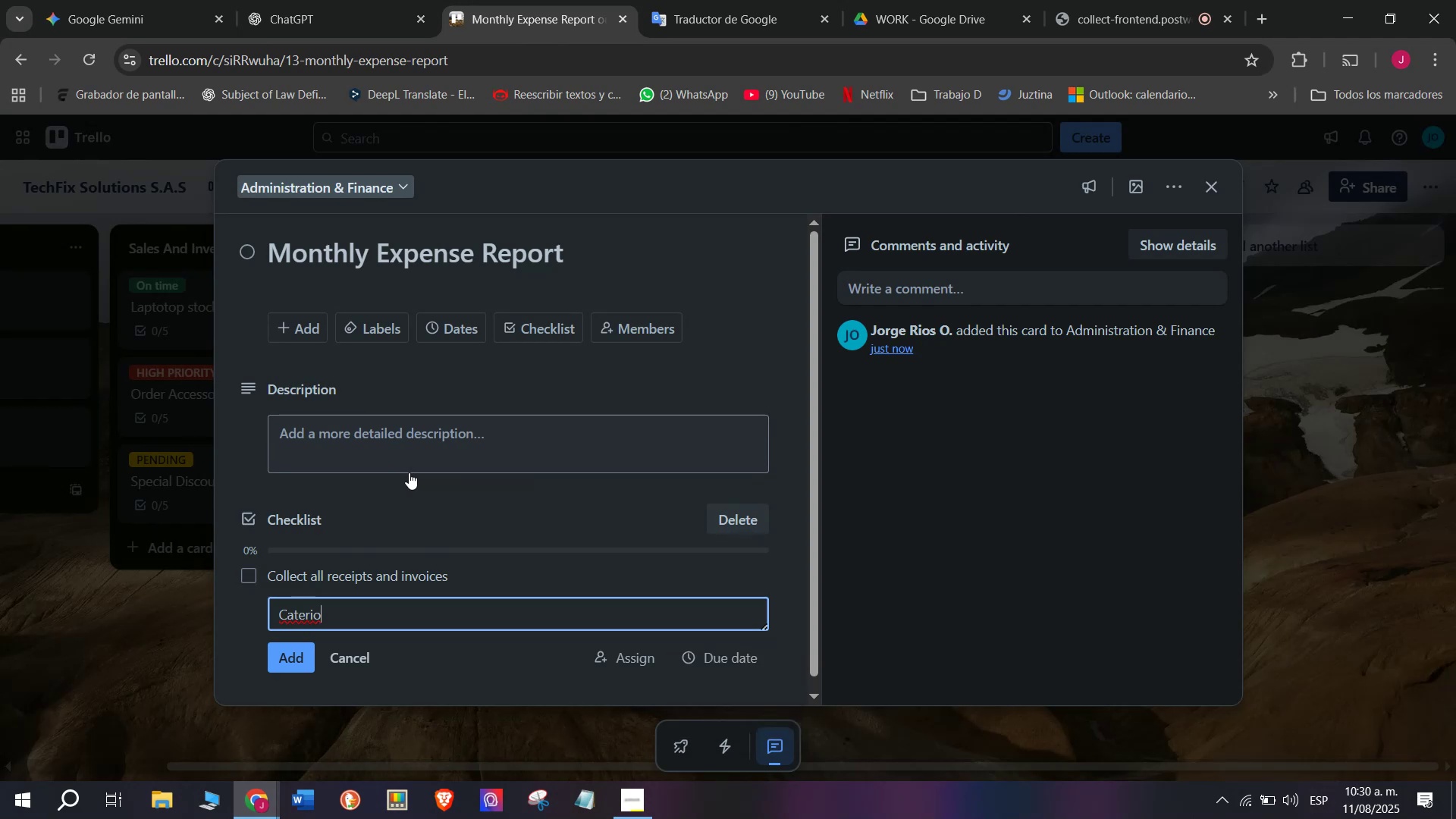 
key(Backspace)
key(Backspace)
key(Backspace)
type(gorices )
key(Backspace)
key(Backspace)
key(Backspace)
key(Backspace)
type(ze expenses)
 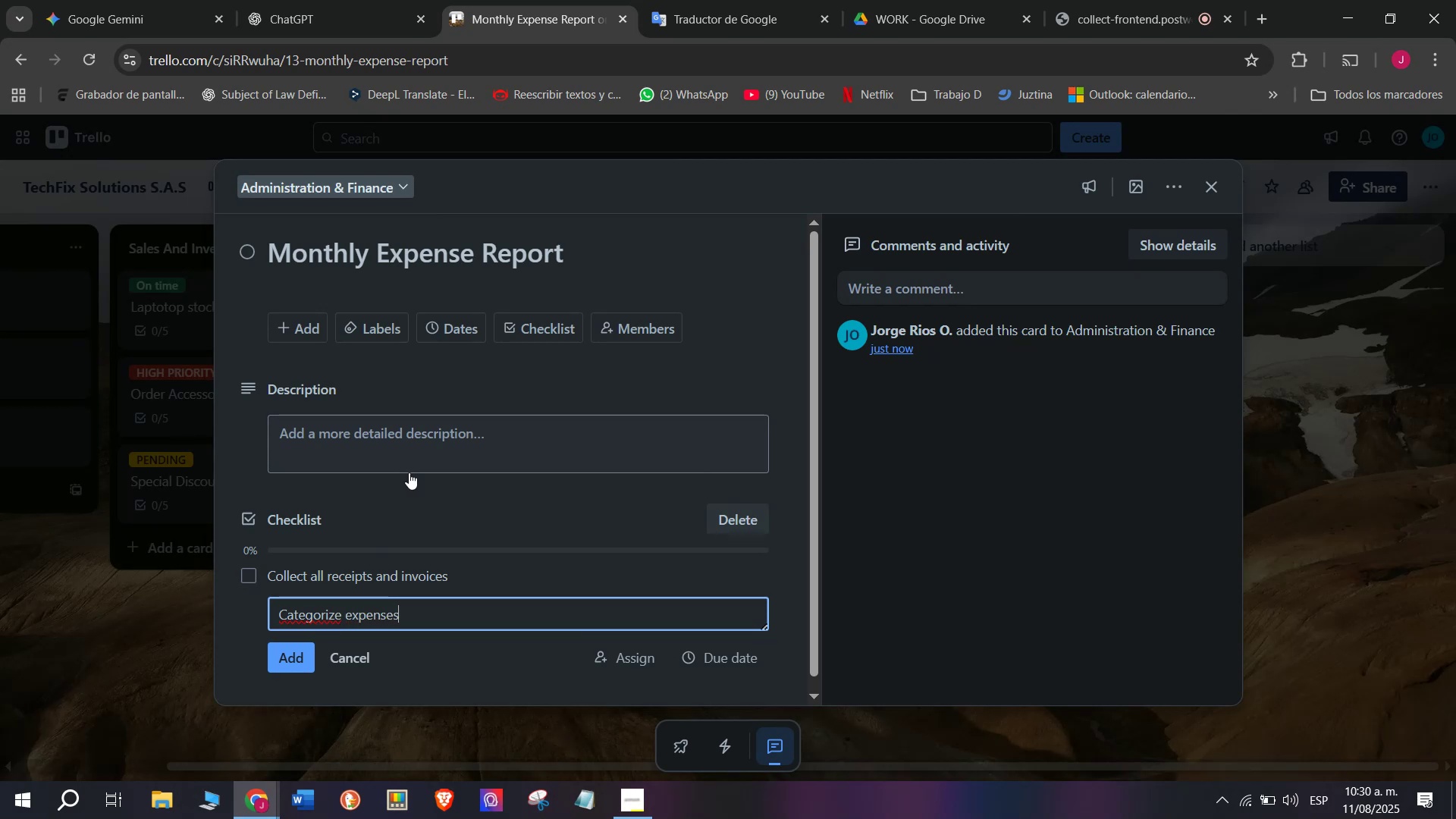 
key(Enter)
 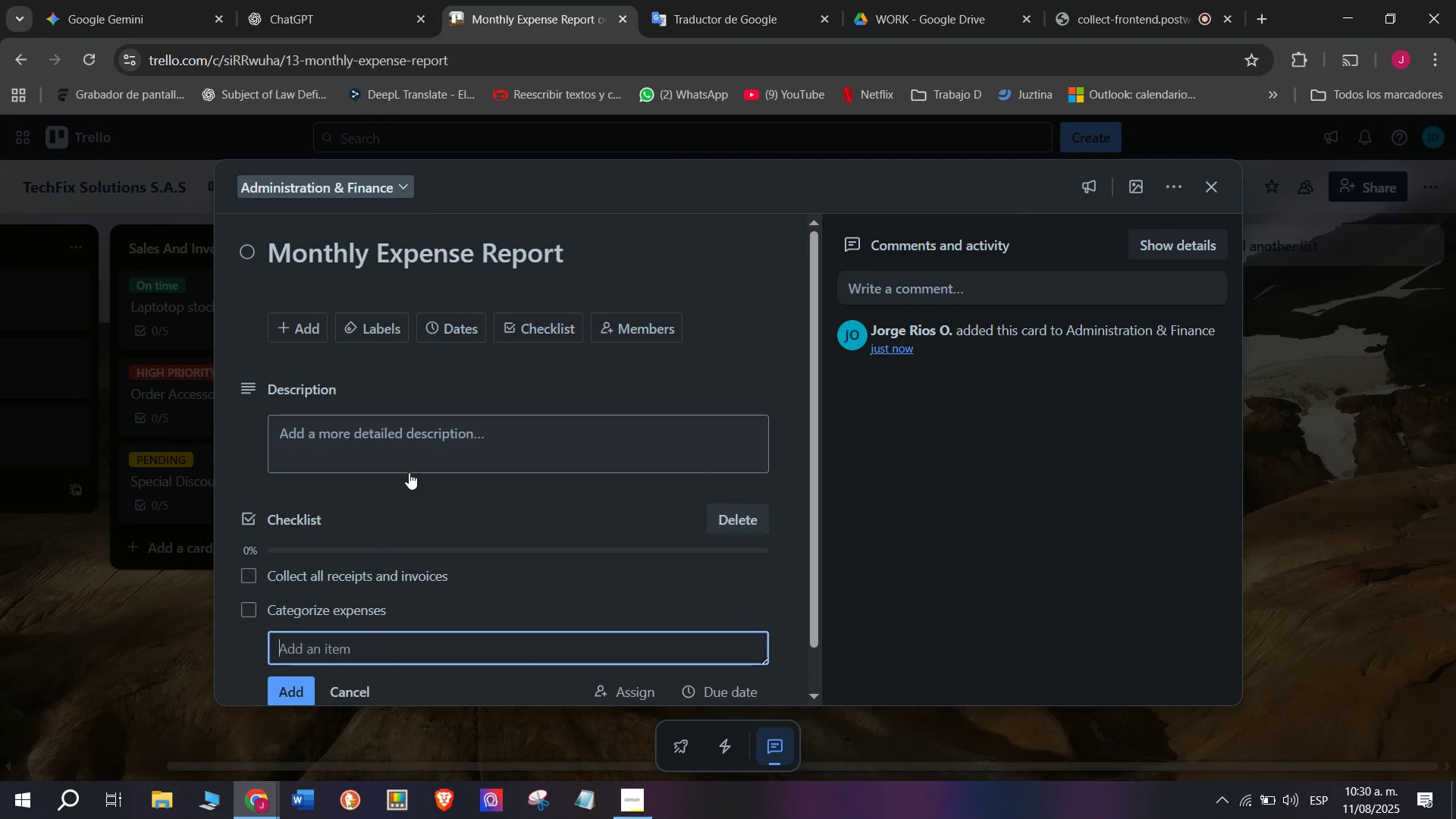 
type(Ups)
key(Backspace)
type(date accounting )
 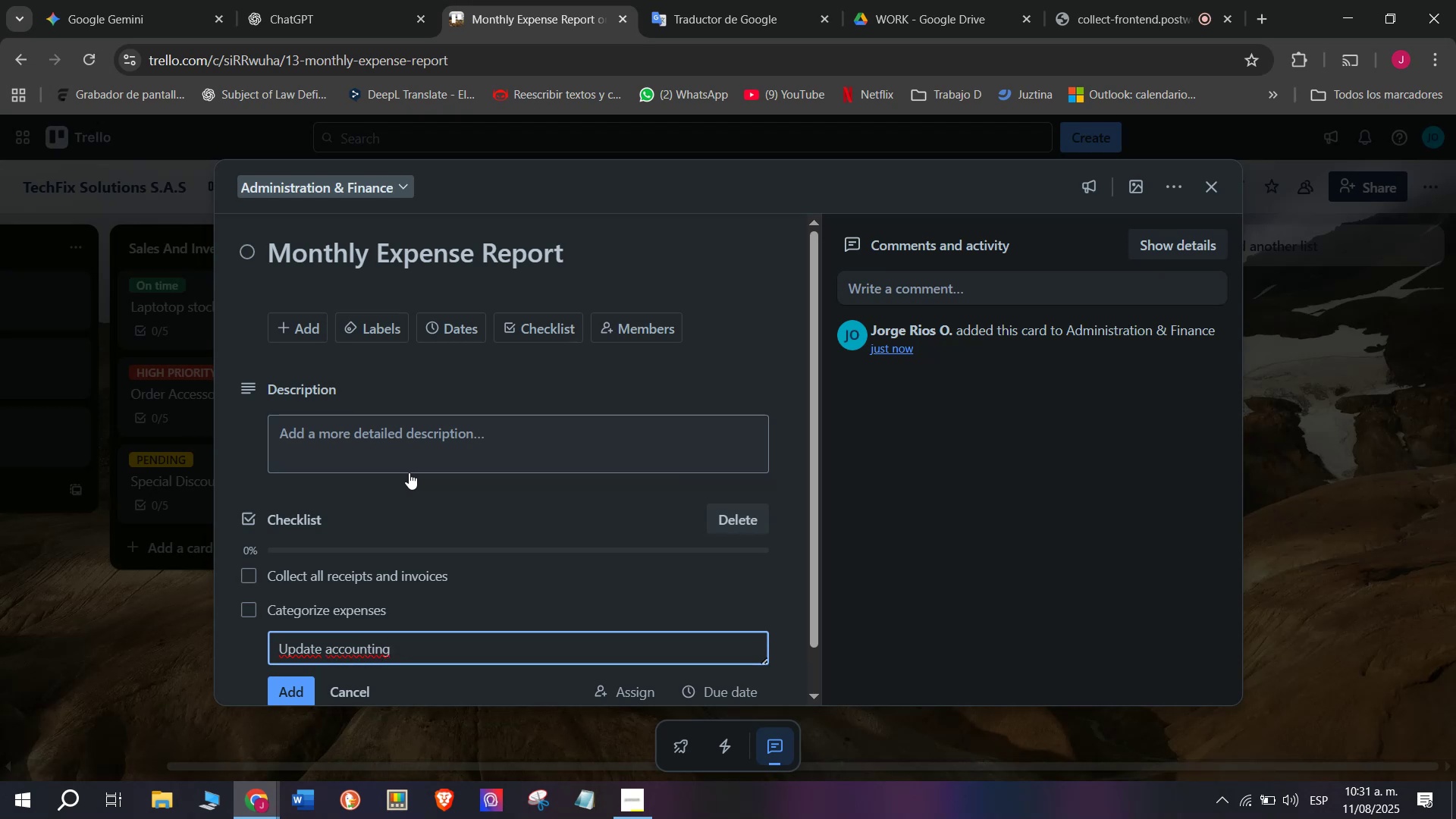 
wait(6.83)
 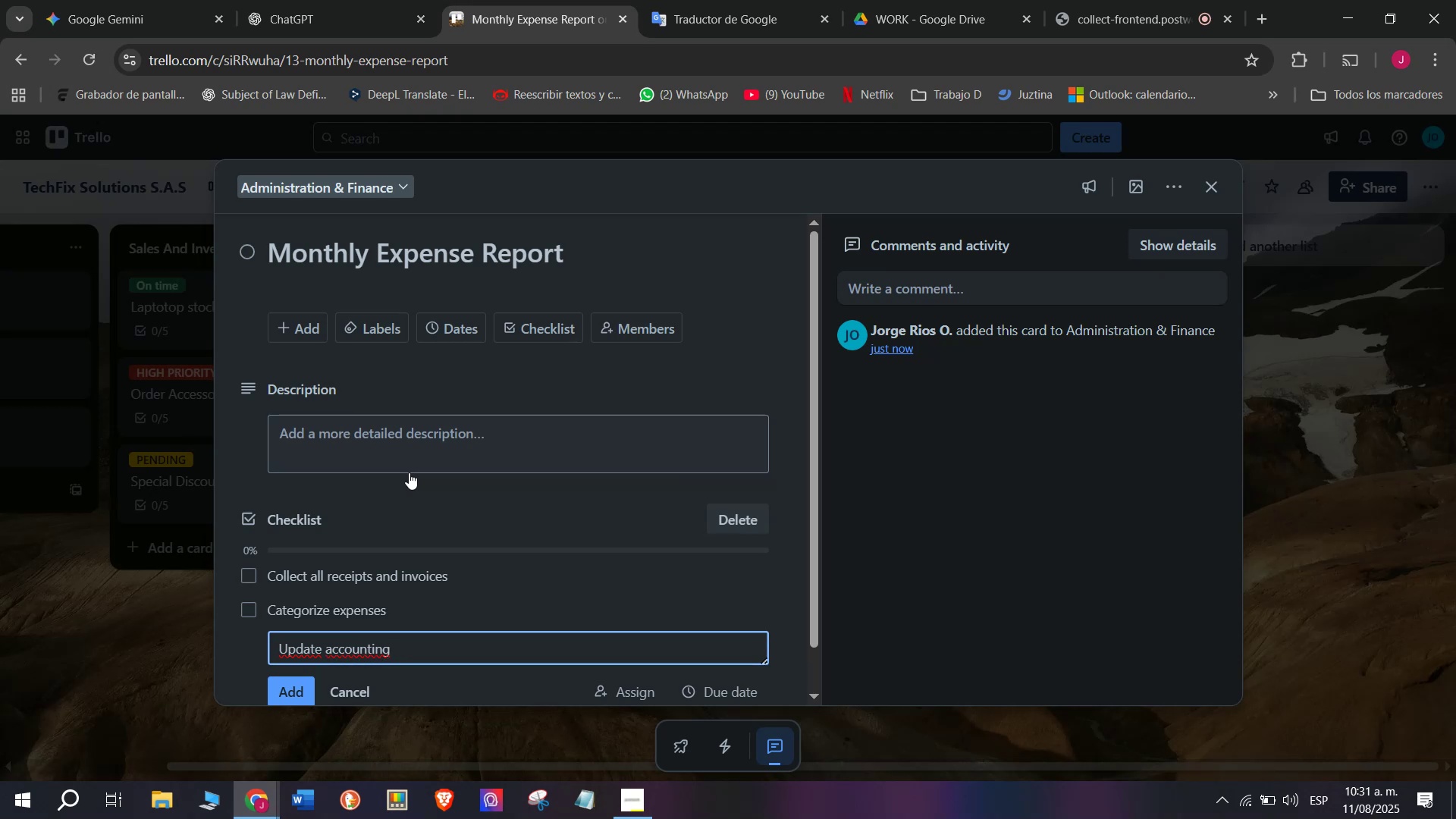 
type(records)
 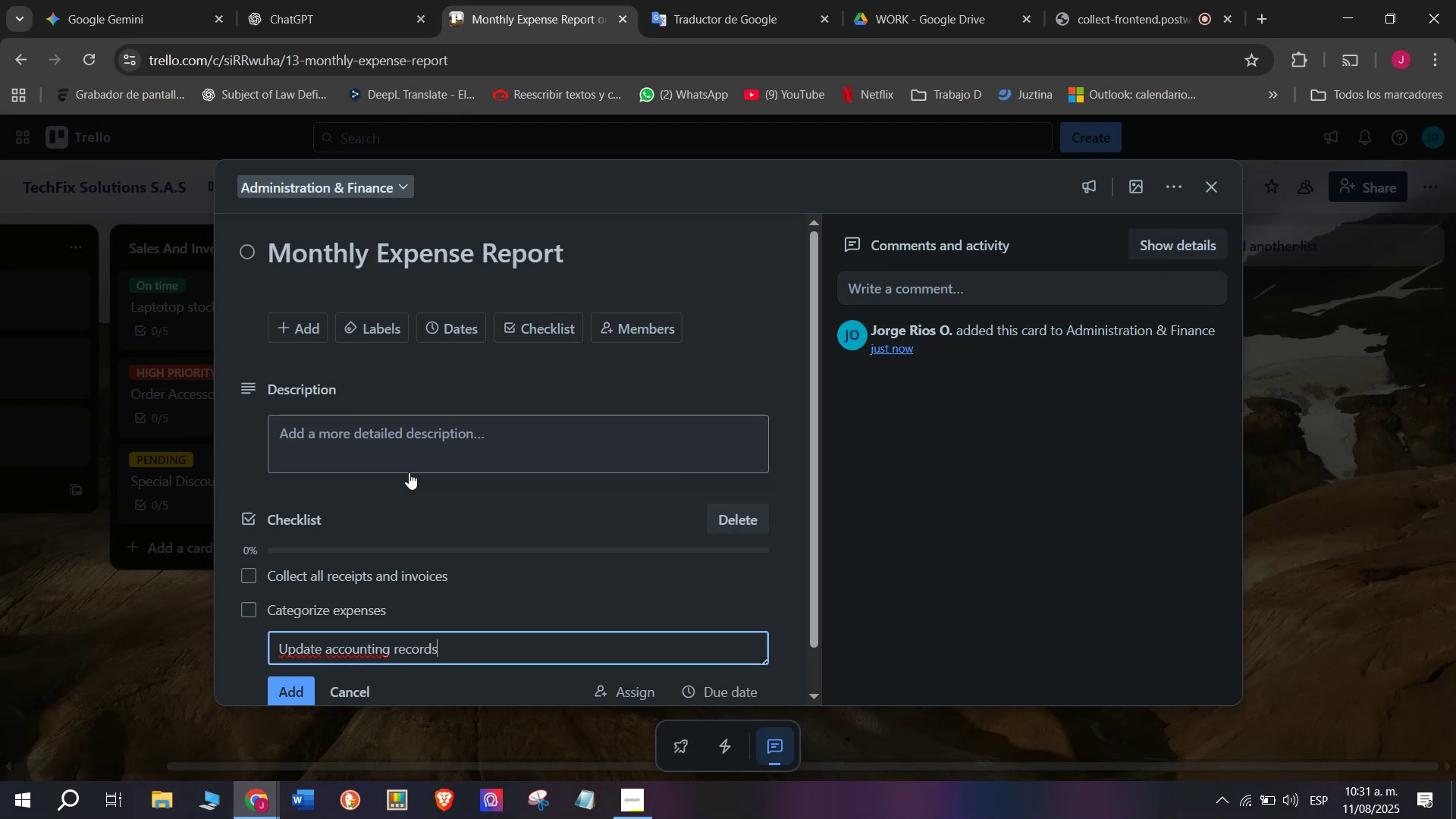 
key(Enter)
 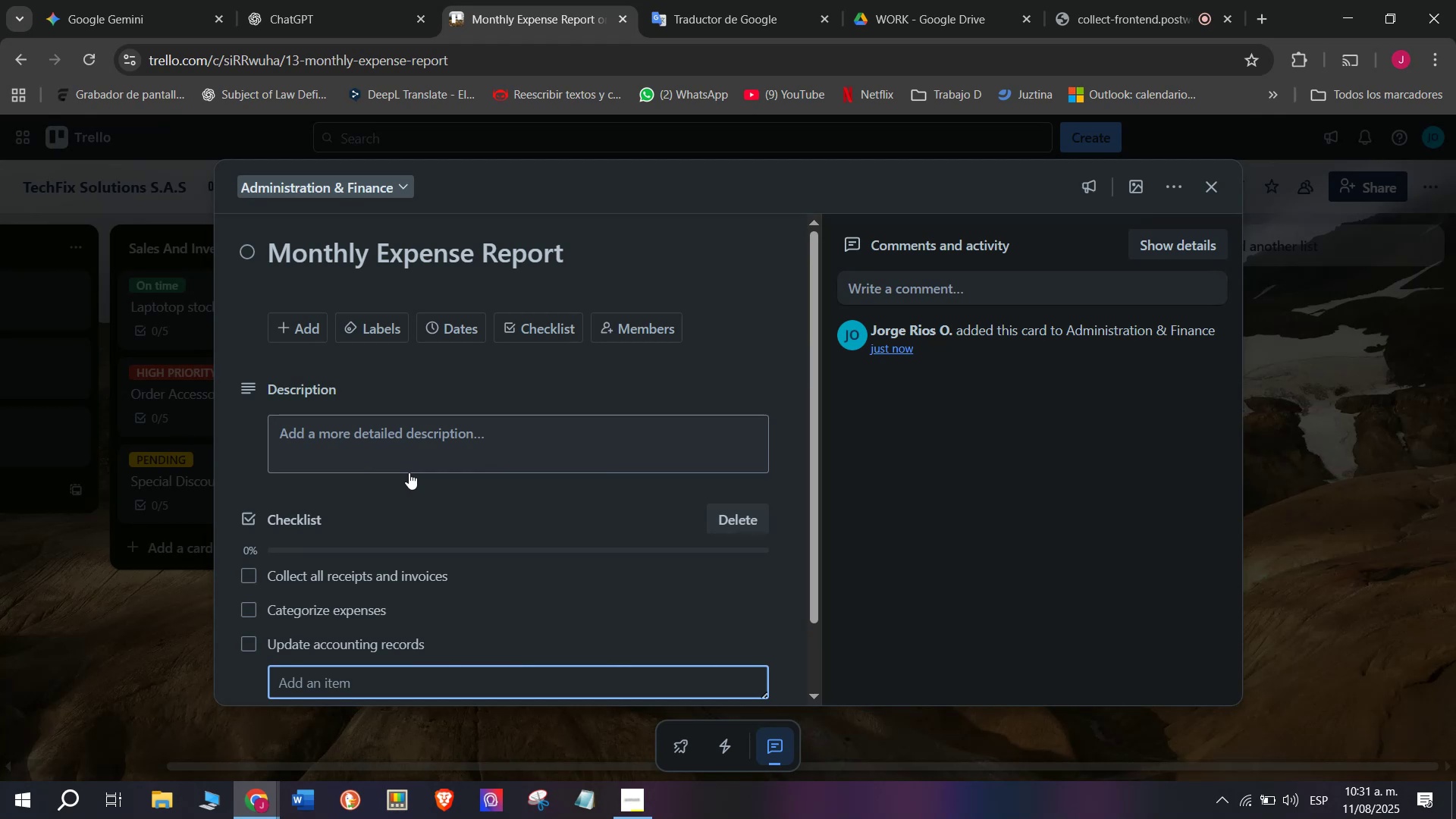 
type(Prepare summary report)
 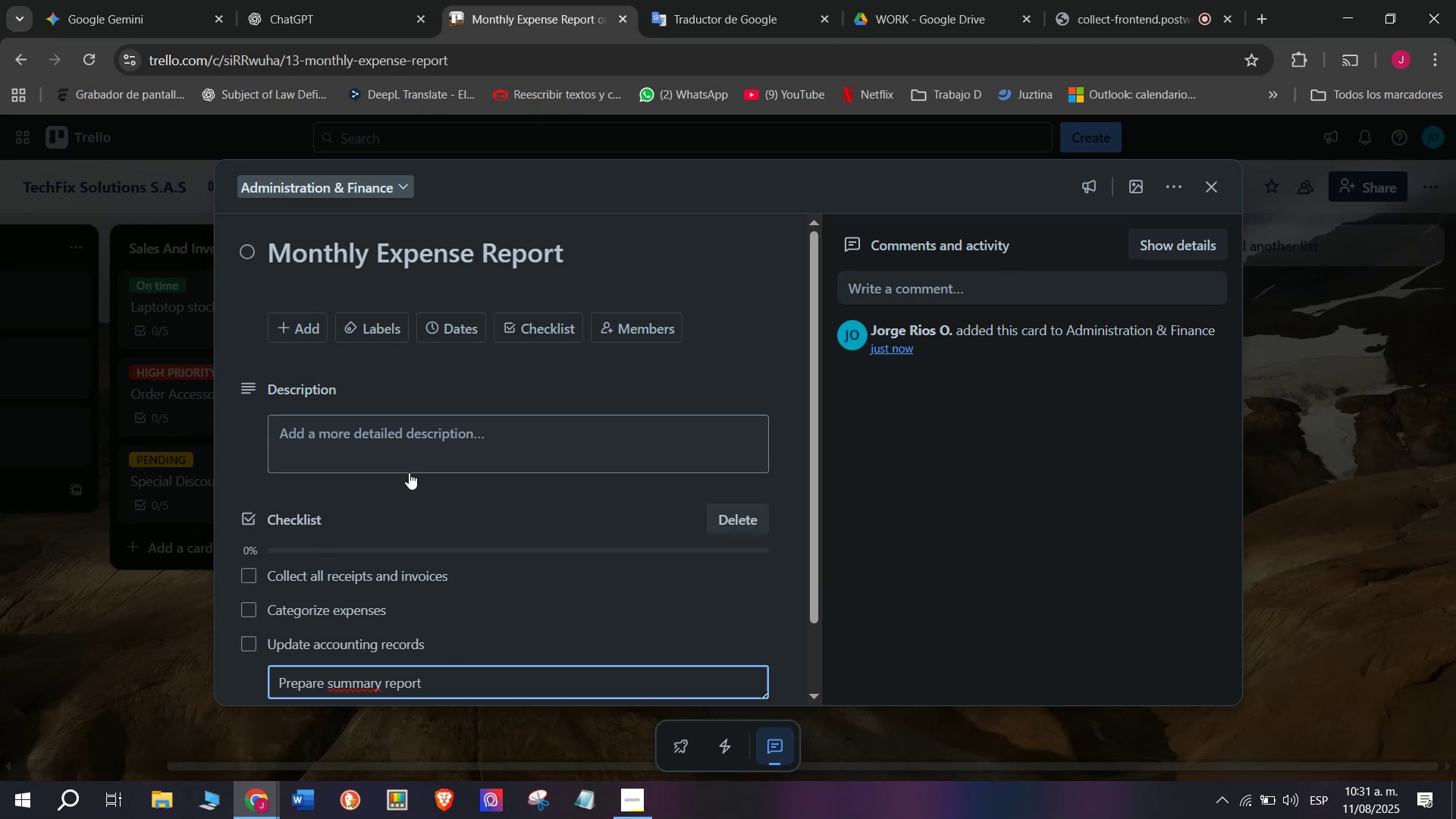 
key(Enter)
 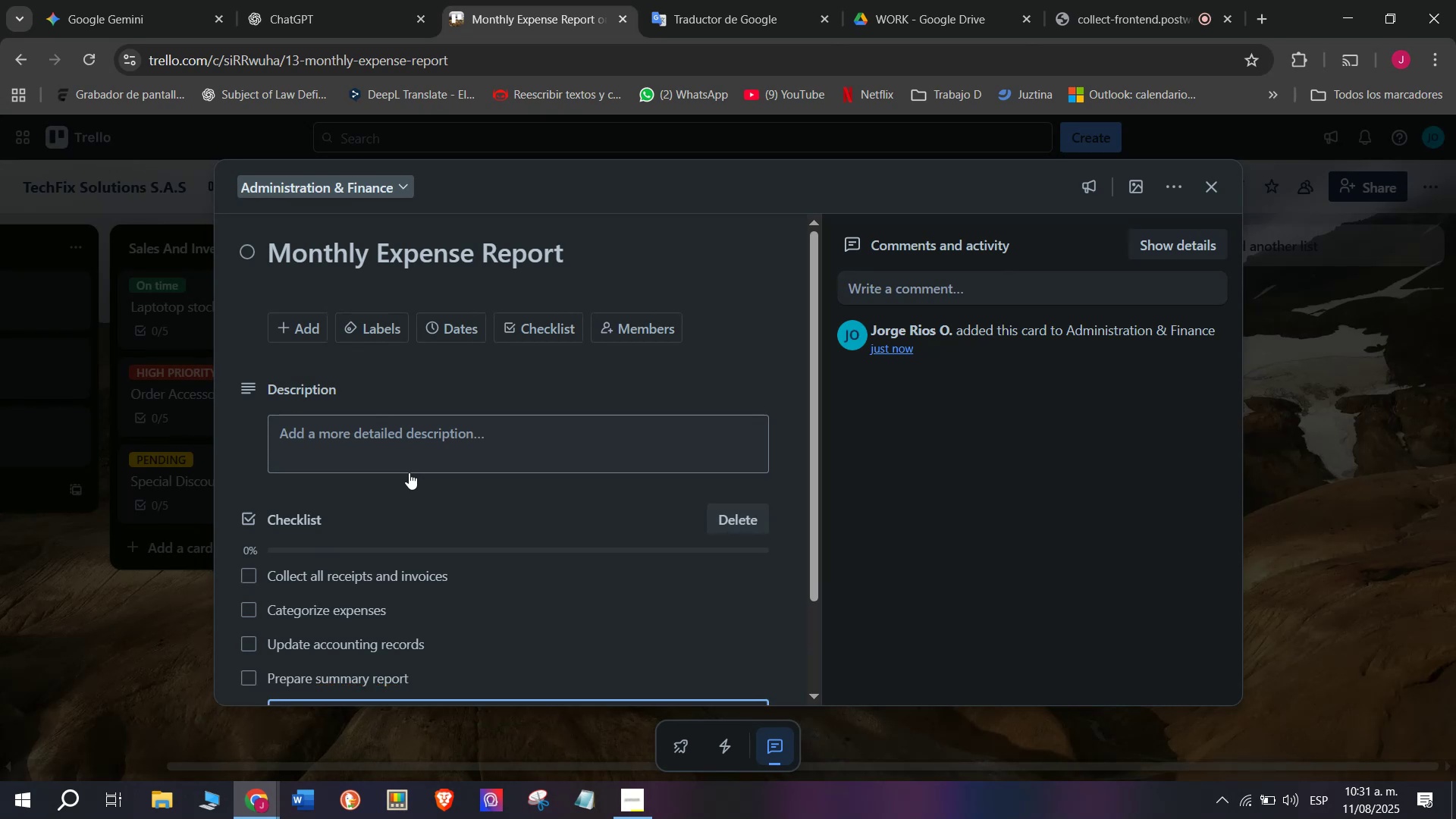 
type(Submit to managements)
key(Backspace)
 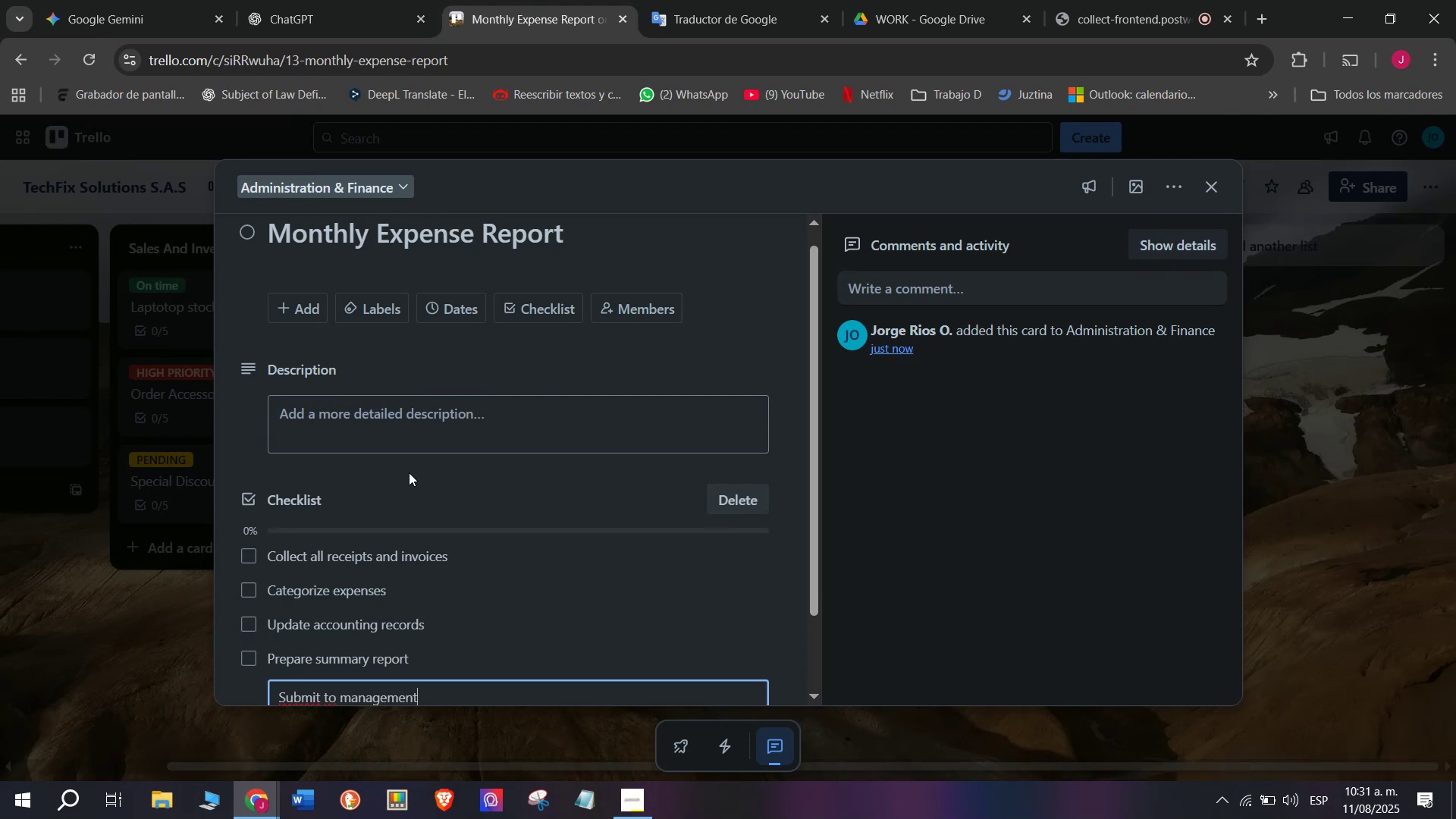 
key(Enter)
 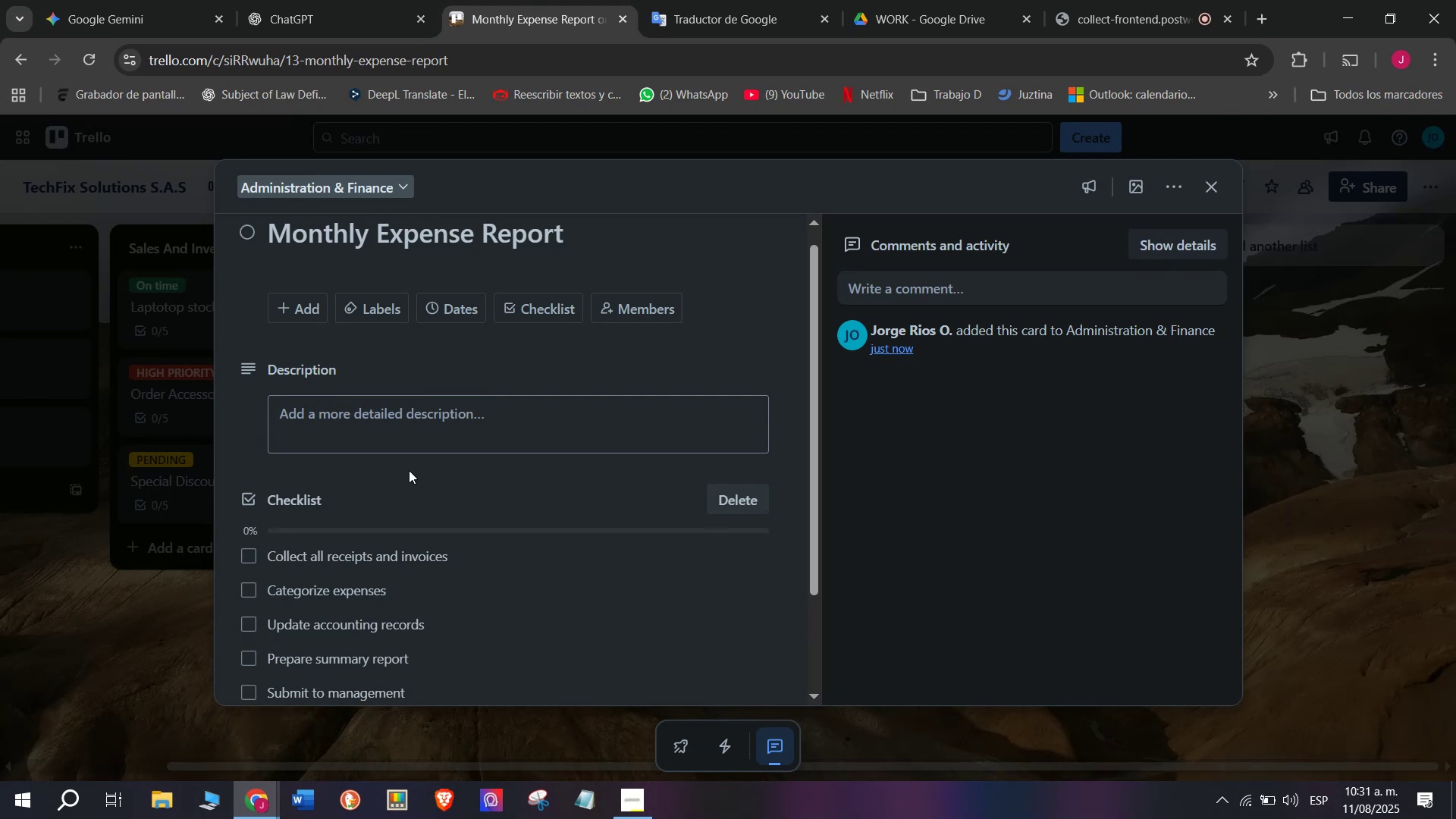 
scroll: coordinate [415, 488], scroll_direction: down, amount: 1.0
 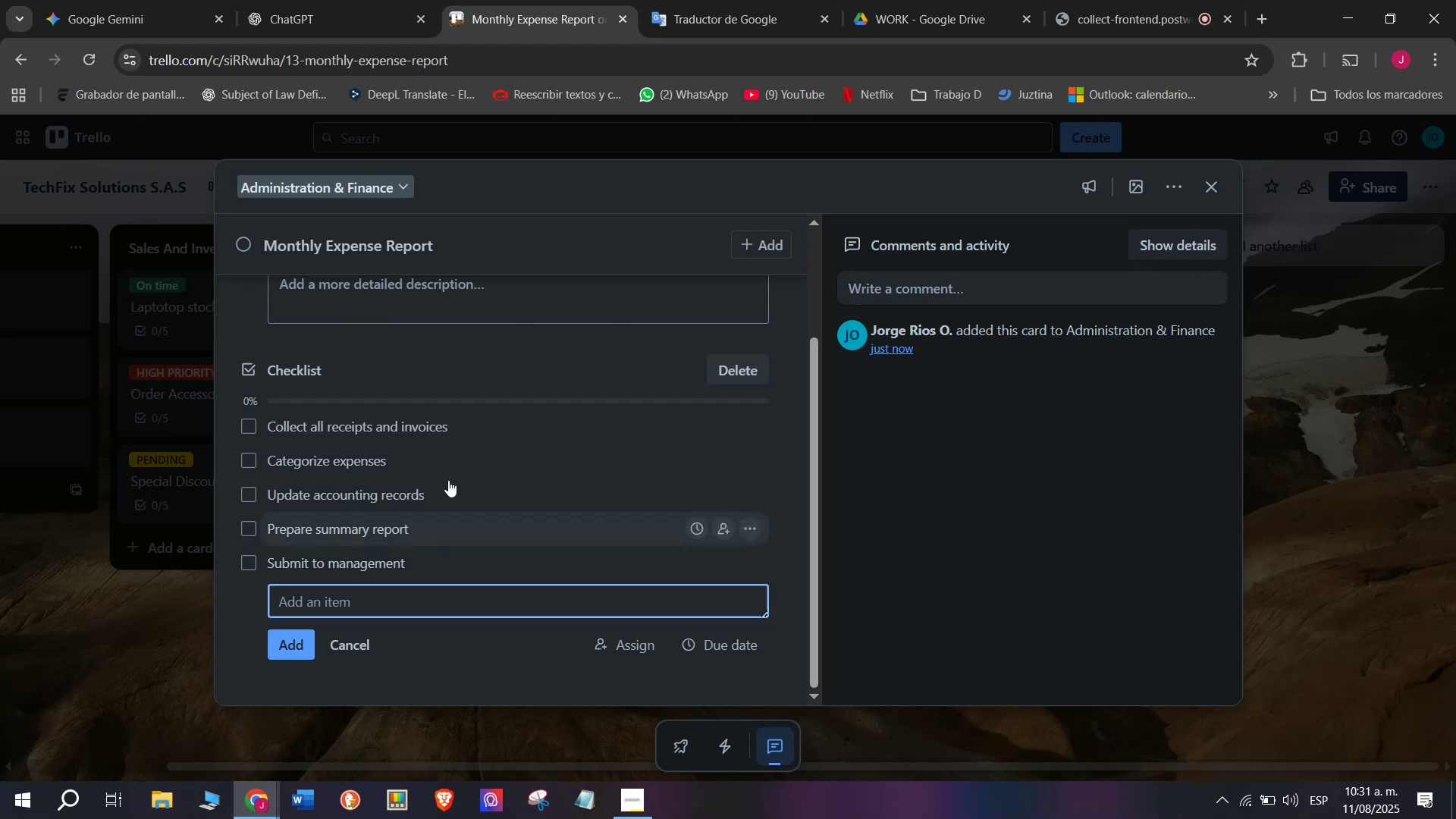 
left_click([136, 635])
 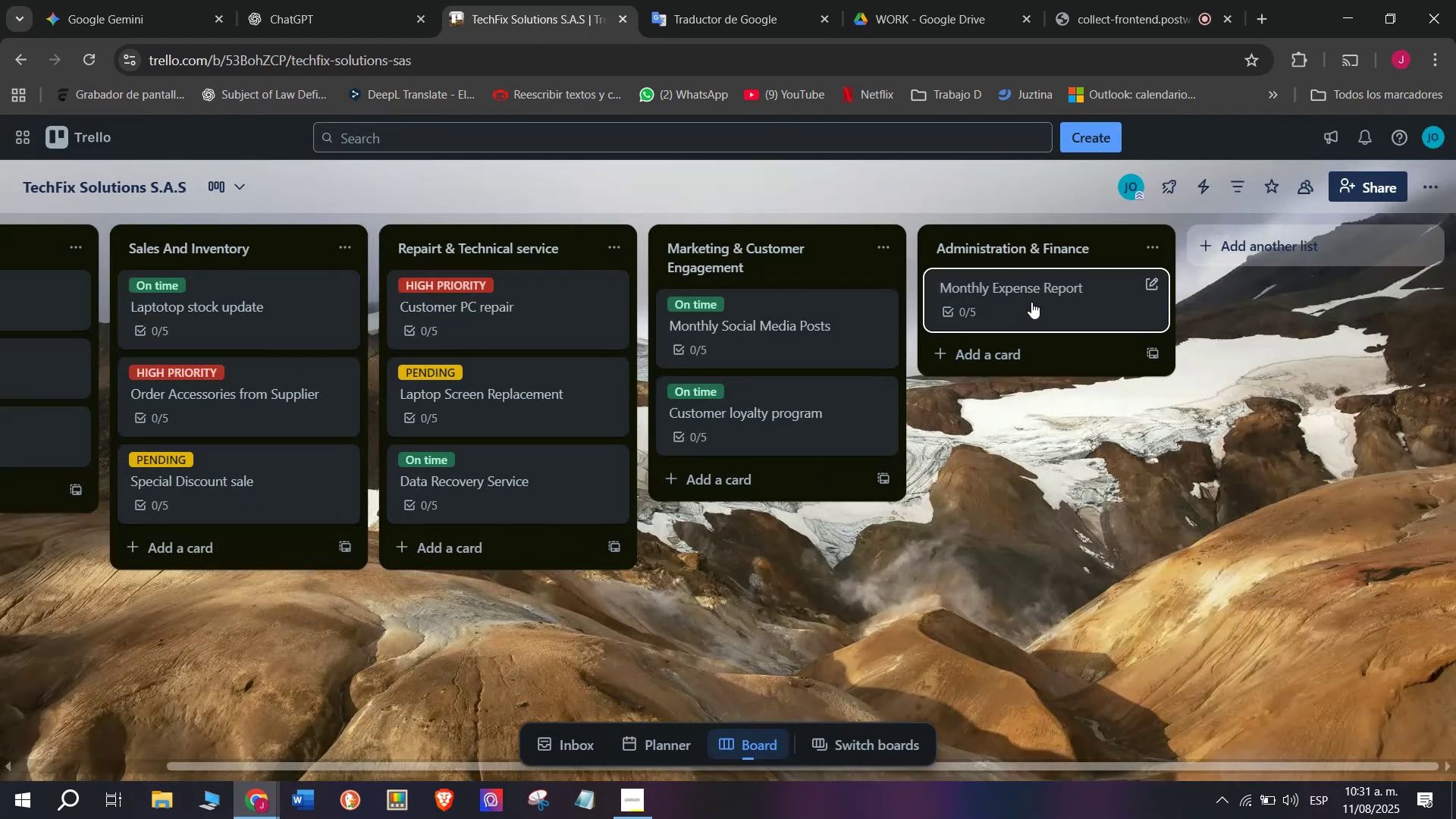 
left_click([1034, 297])
 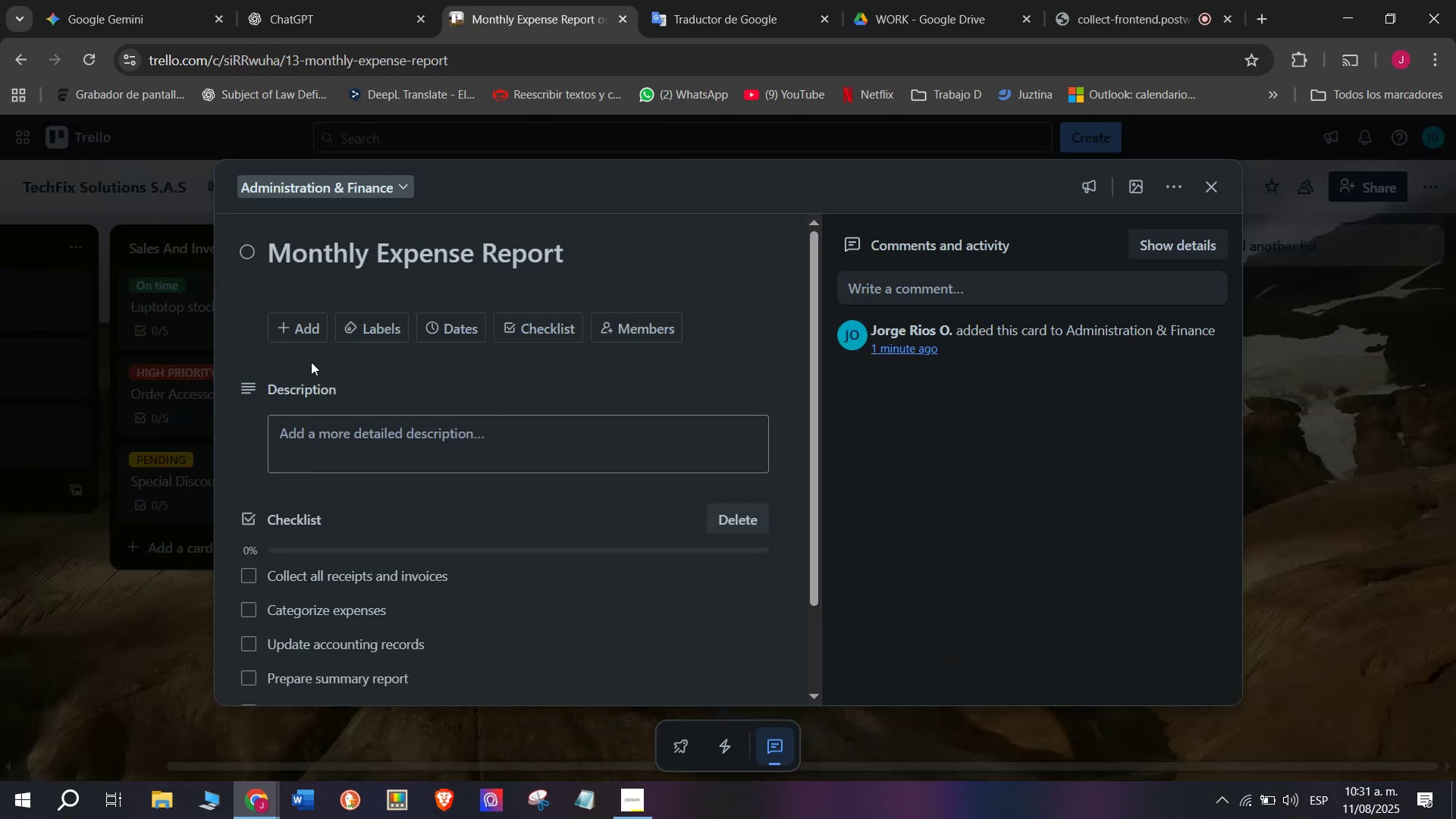 
left_click([354, 333])
 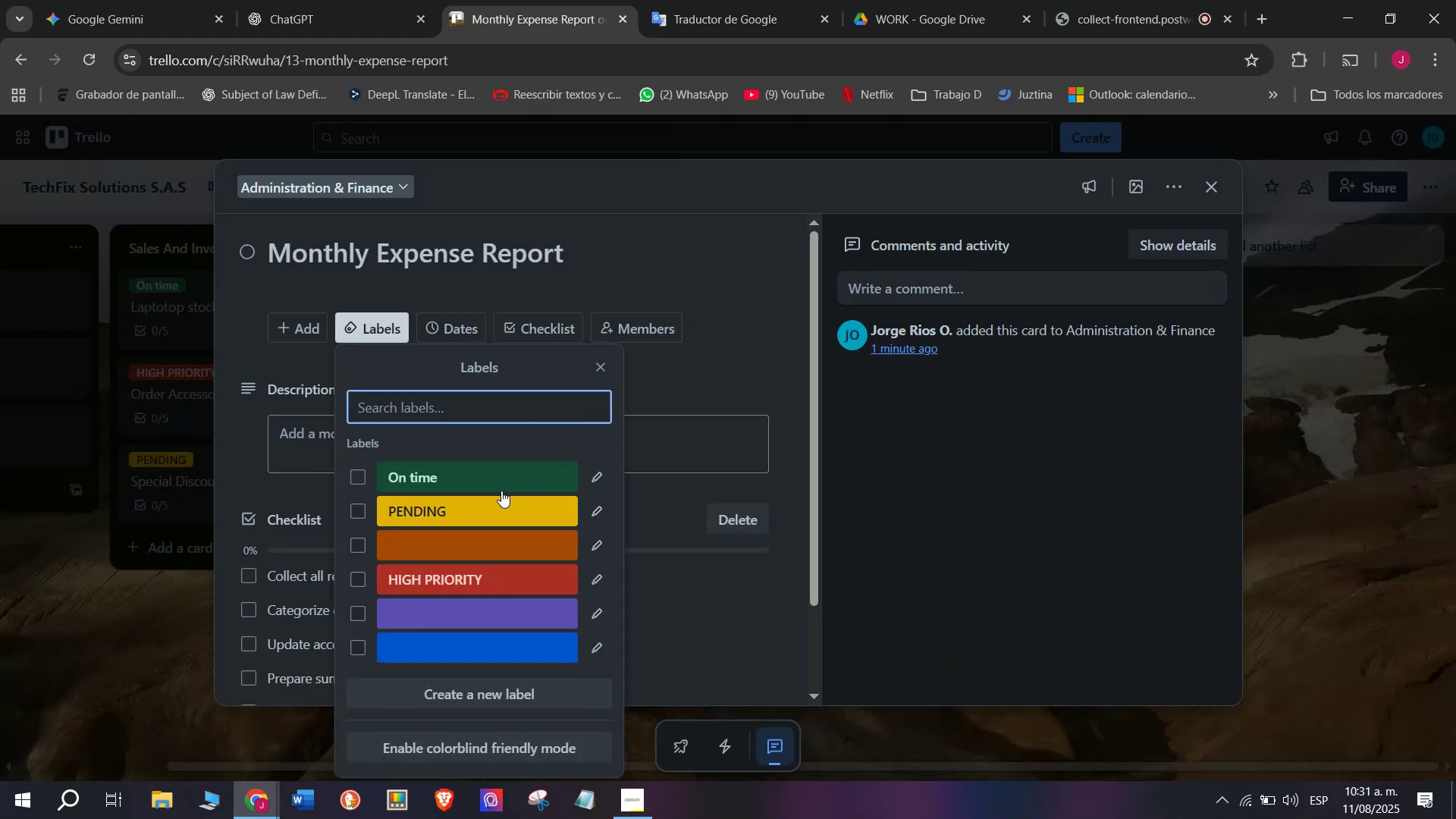 
left_click([500, 485])
 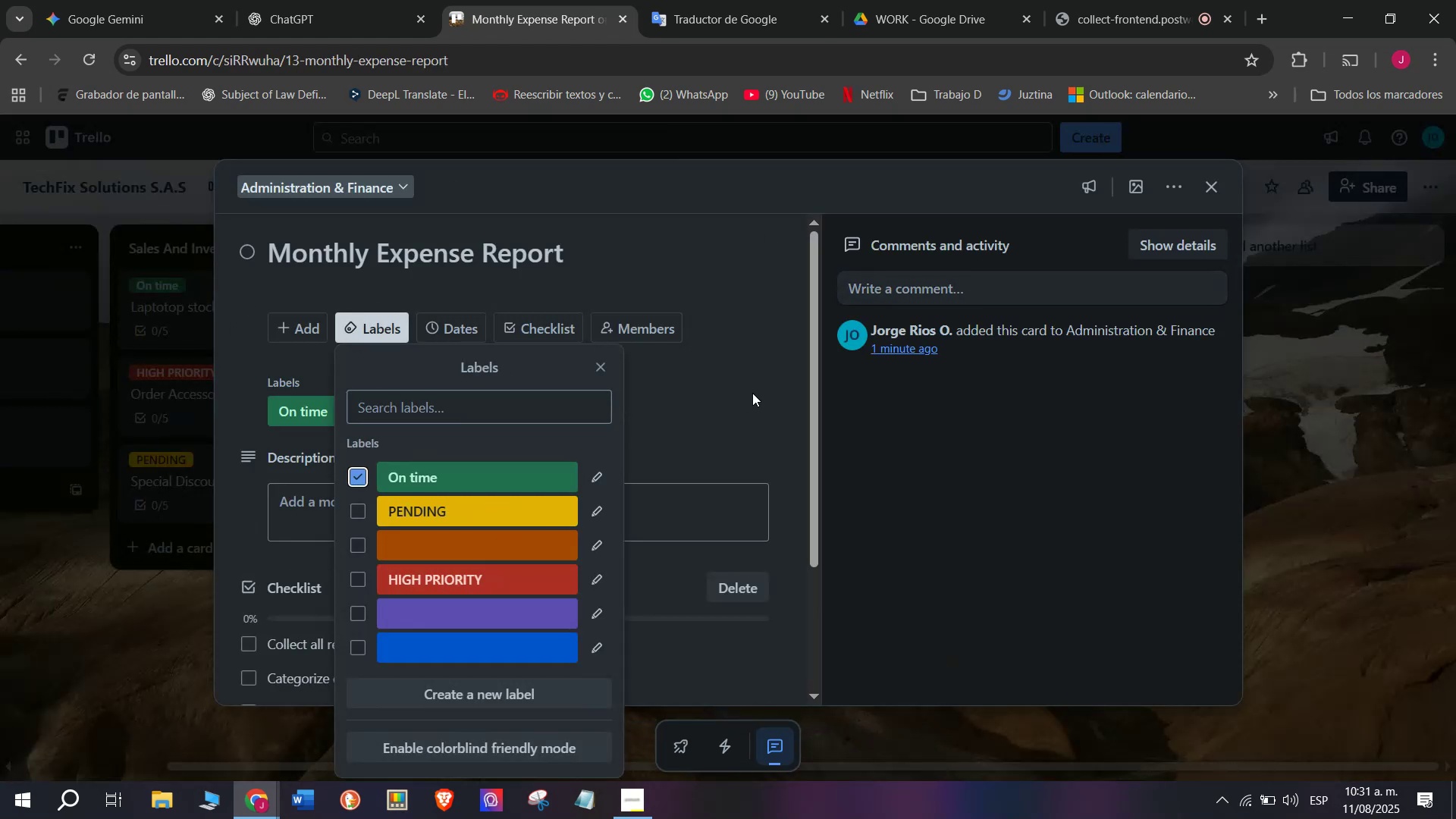 
left_click([758, 382])
 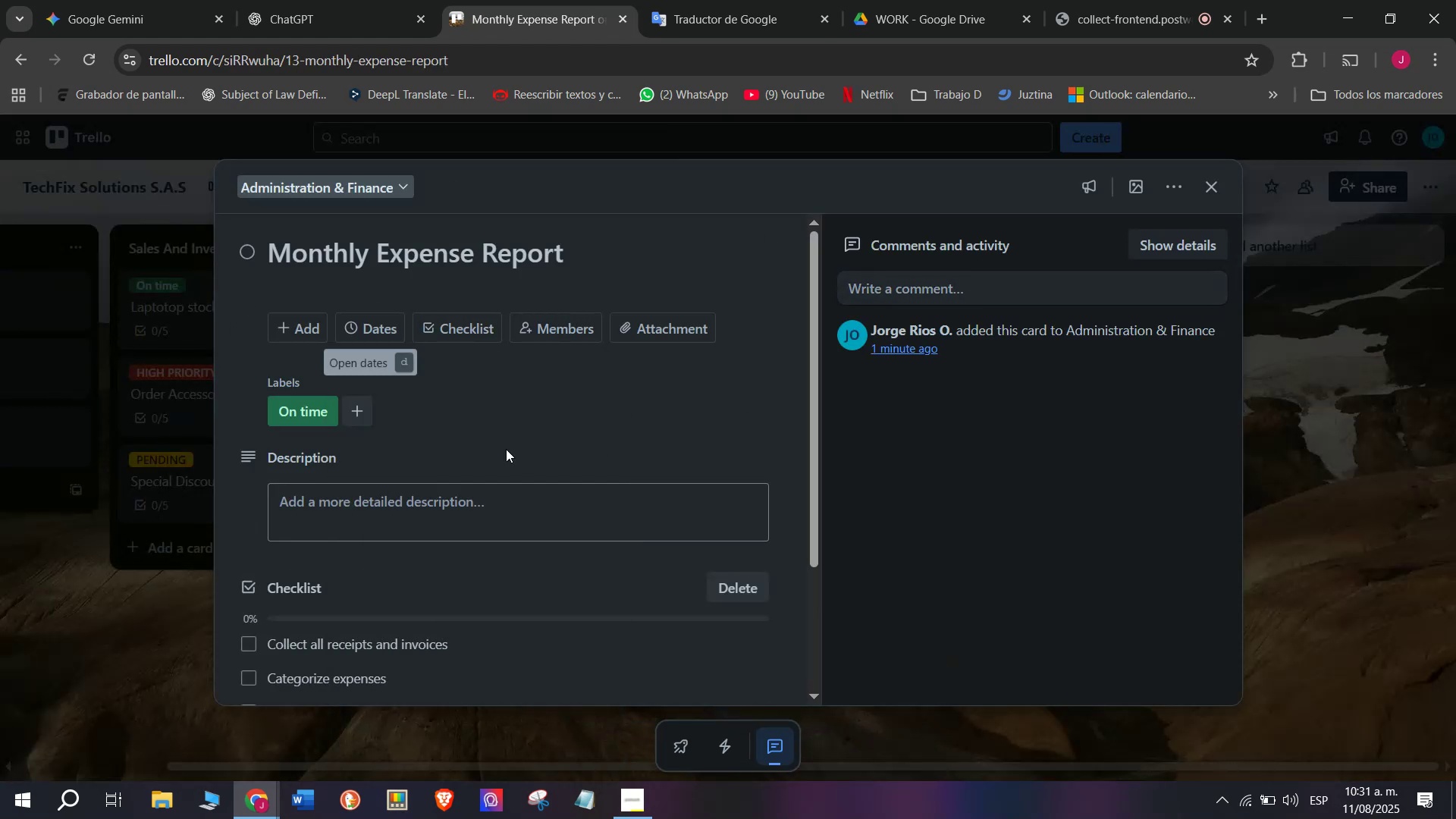 
scroll: coordinate [424, 488], scroll_direction: down, amount: 4.0
 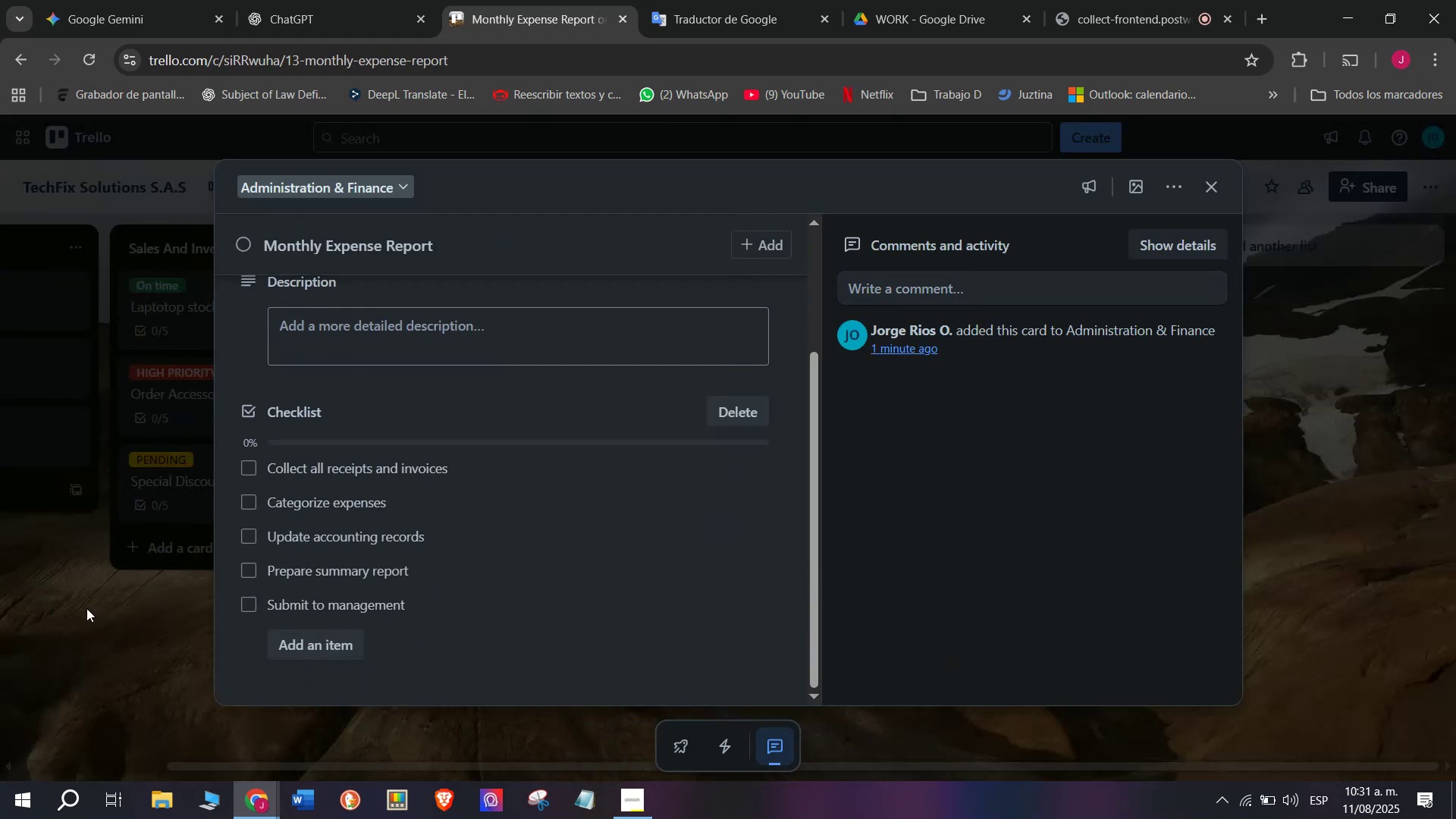 
left_click([86, 608])
 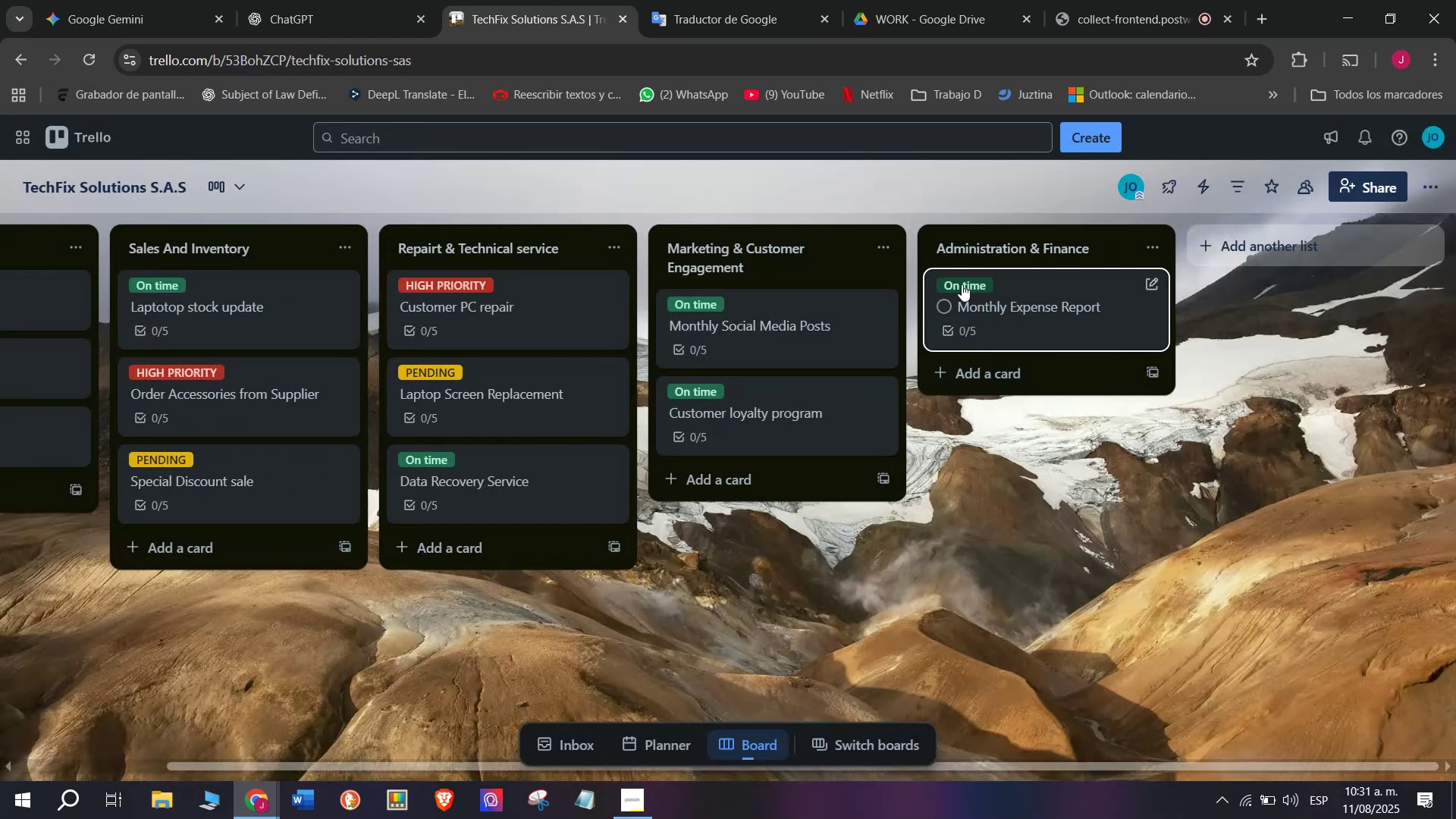 
left_click([971, 281])
 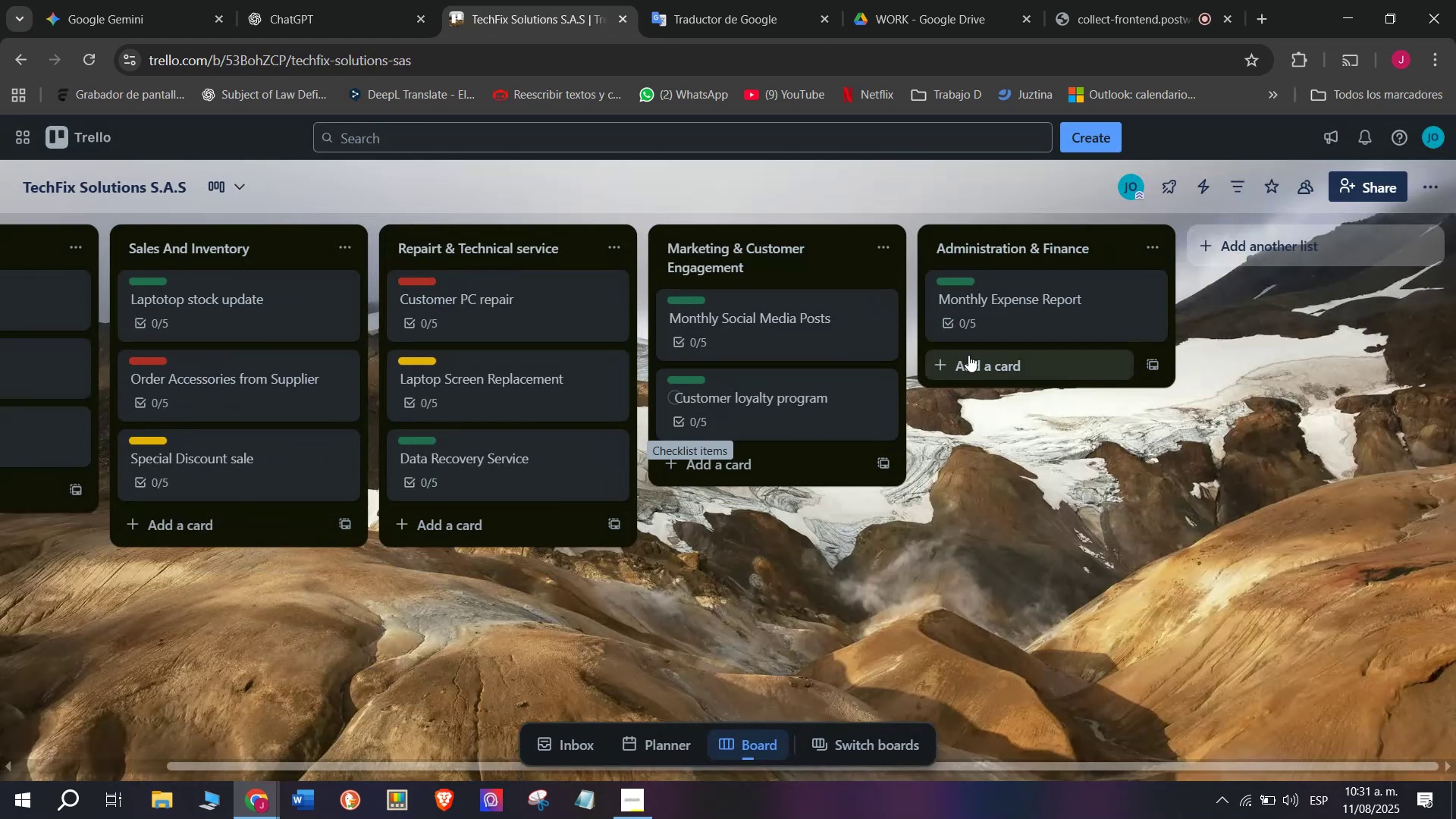 
left_click([983, 362])
 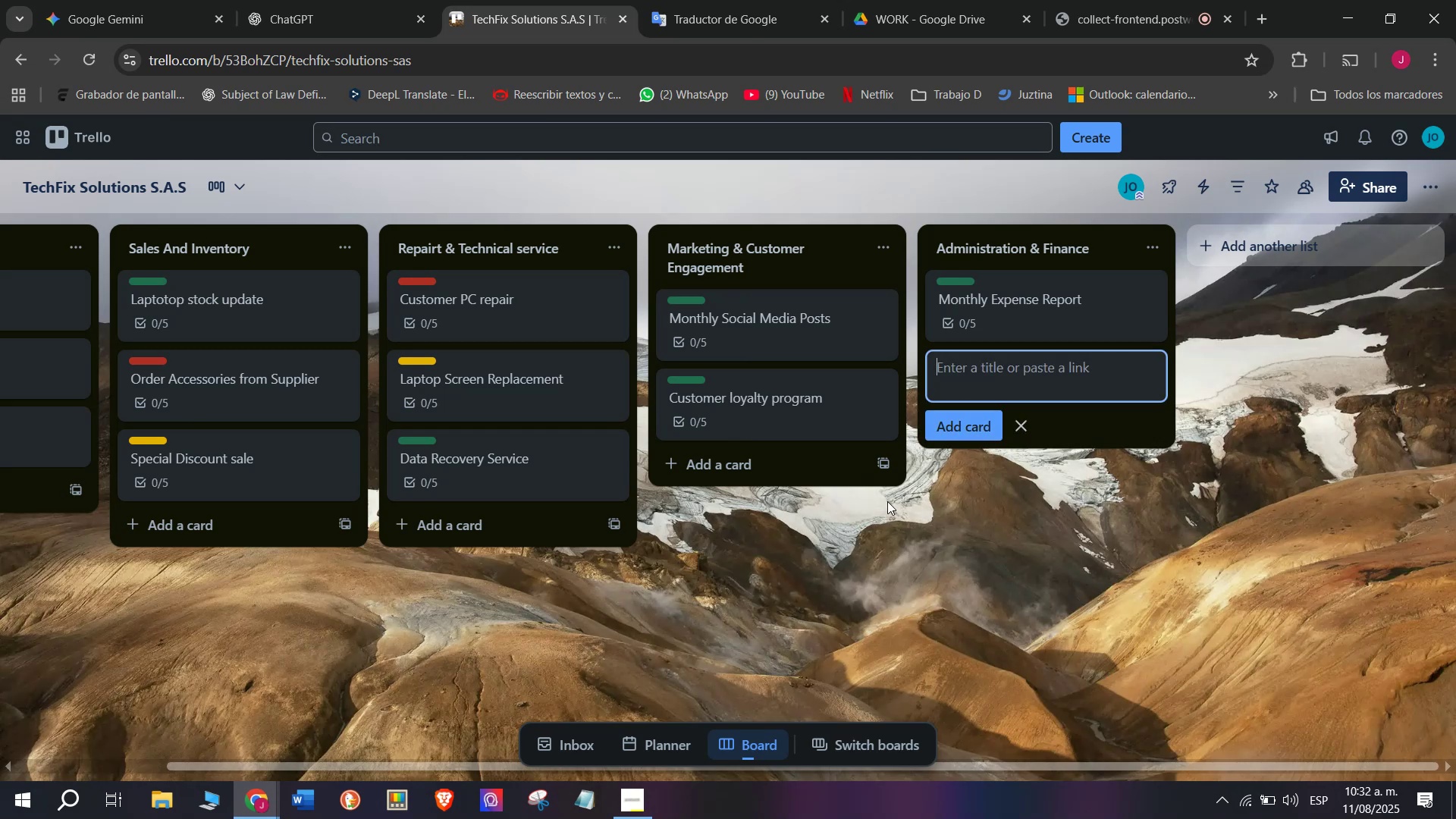 
type(Payroll Proce)
 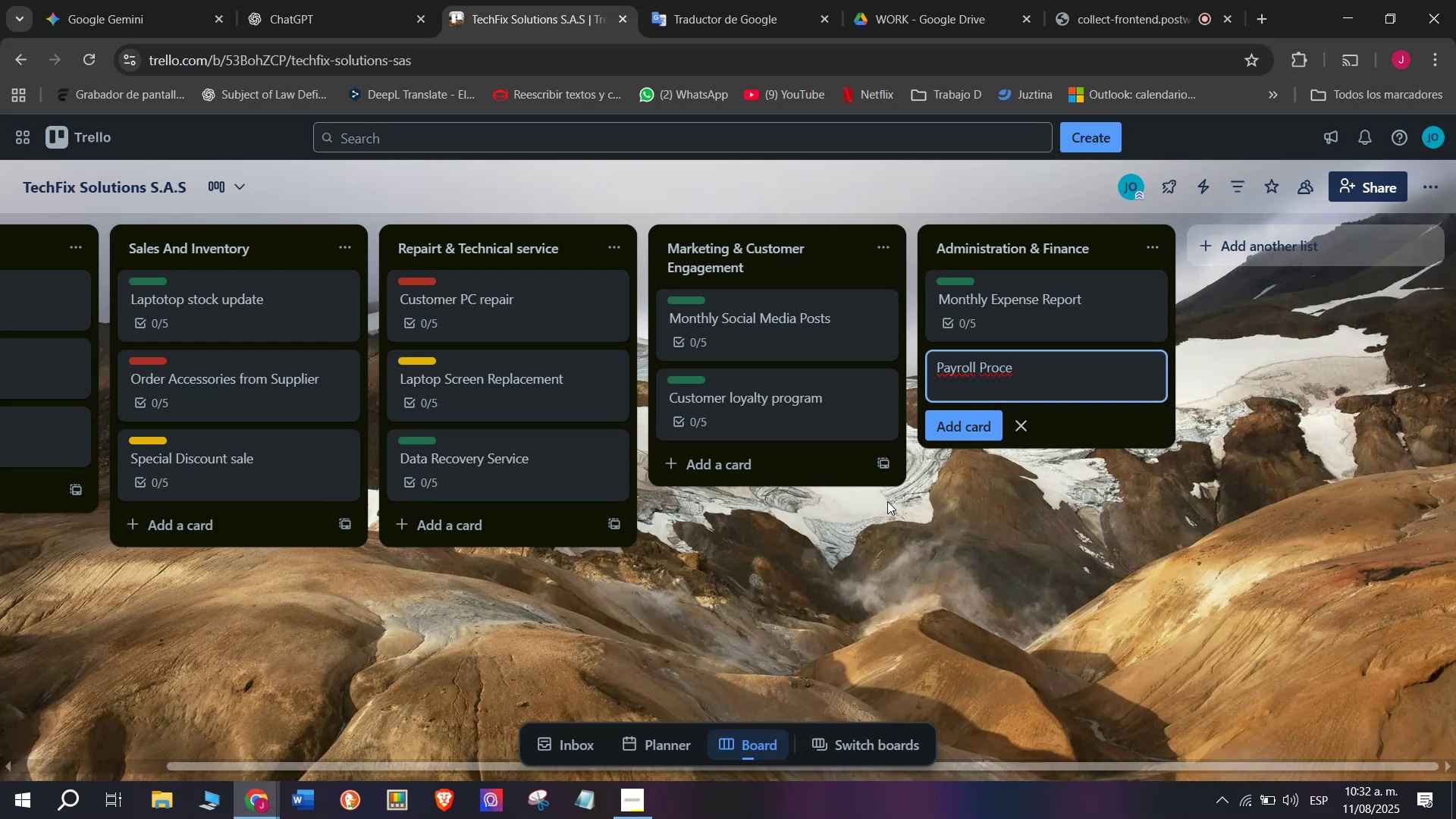 
type(ssing )
key(Backspace)
 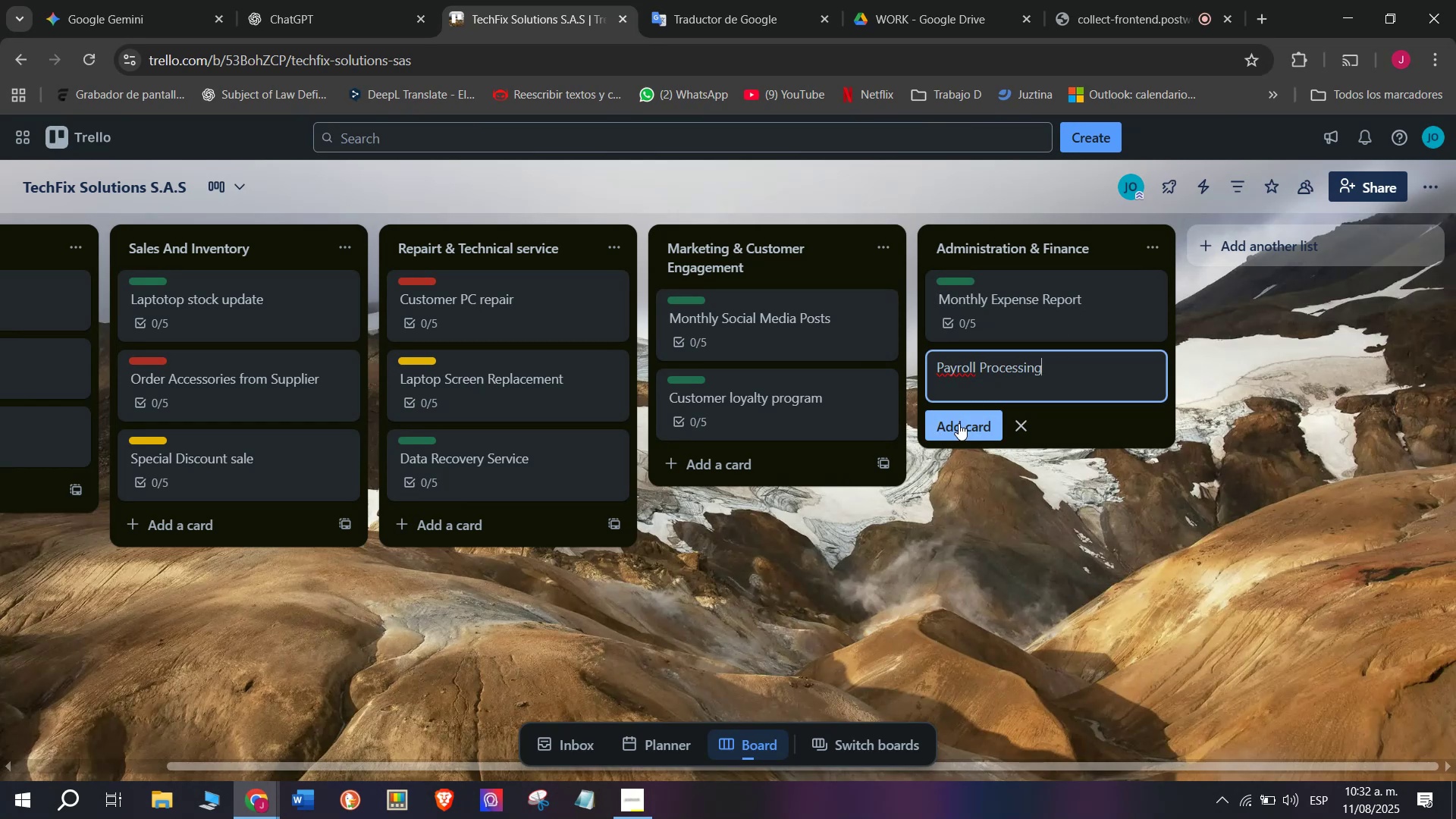 
wait(7.76)
 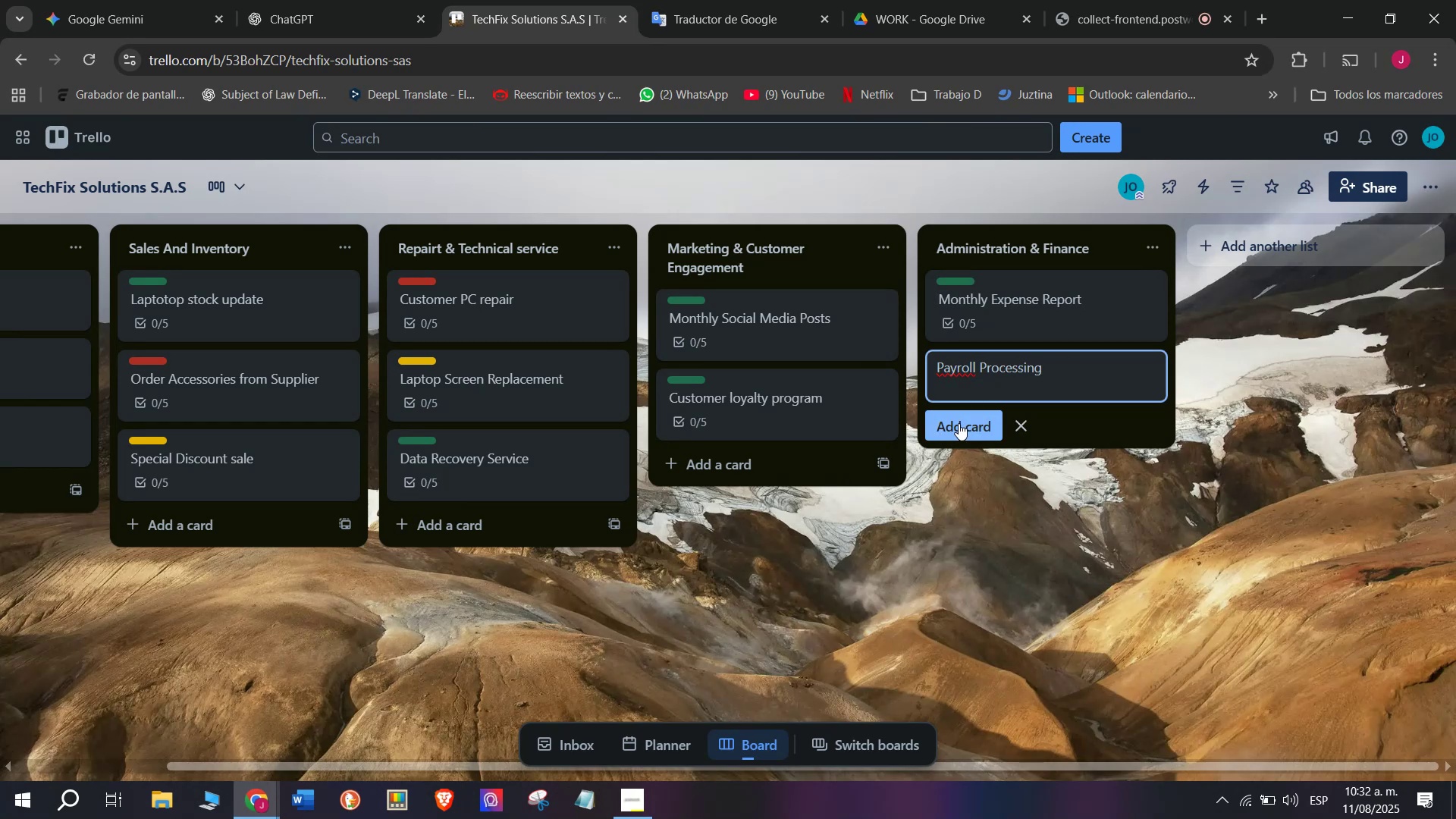 
left_click([959, 423])
 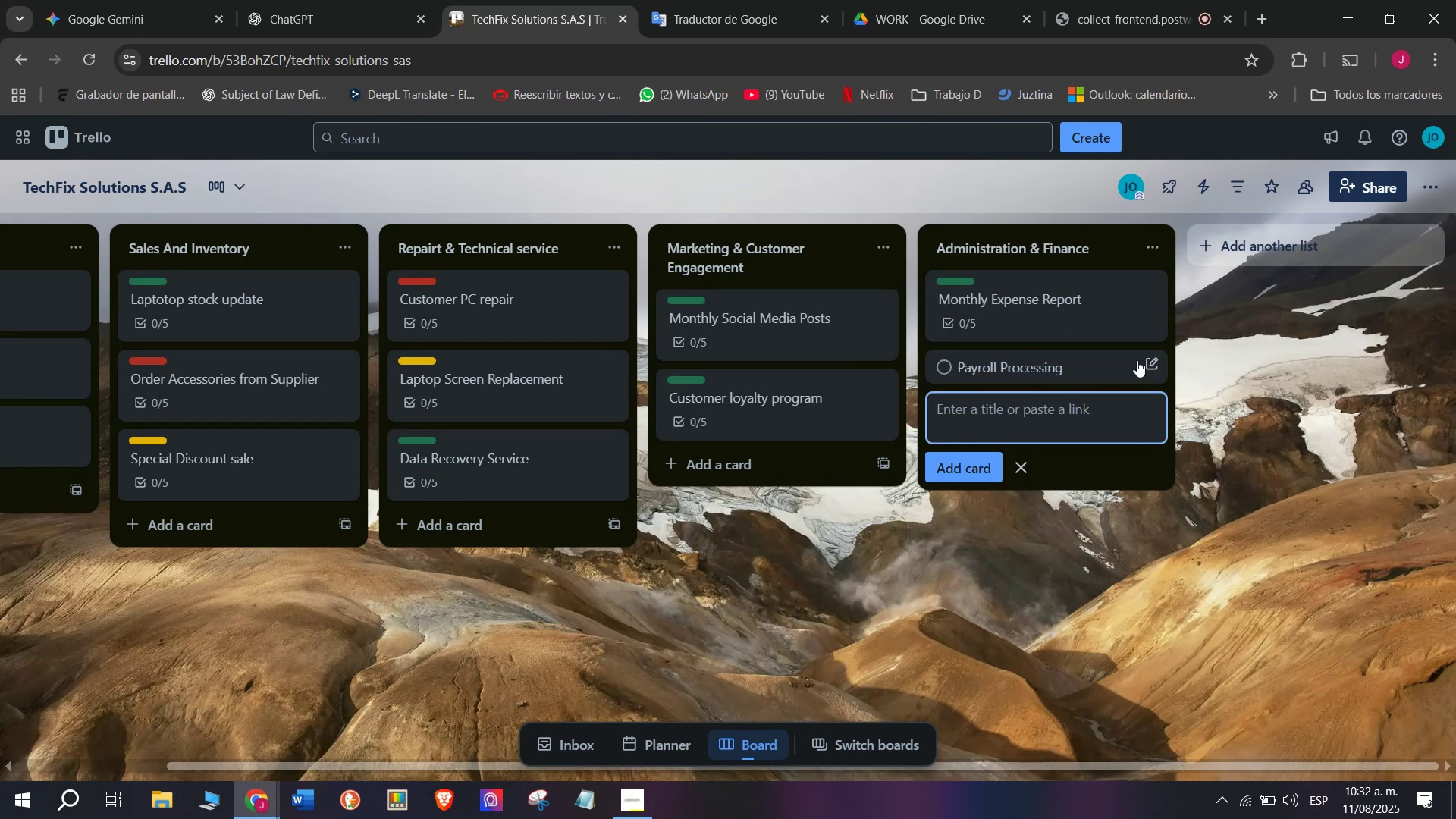 
left_click([1142, 360])
 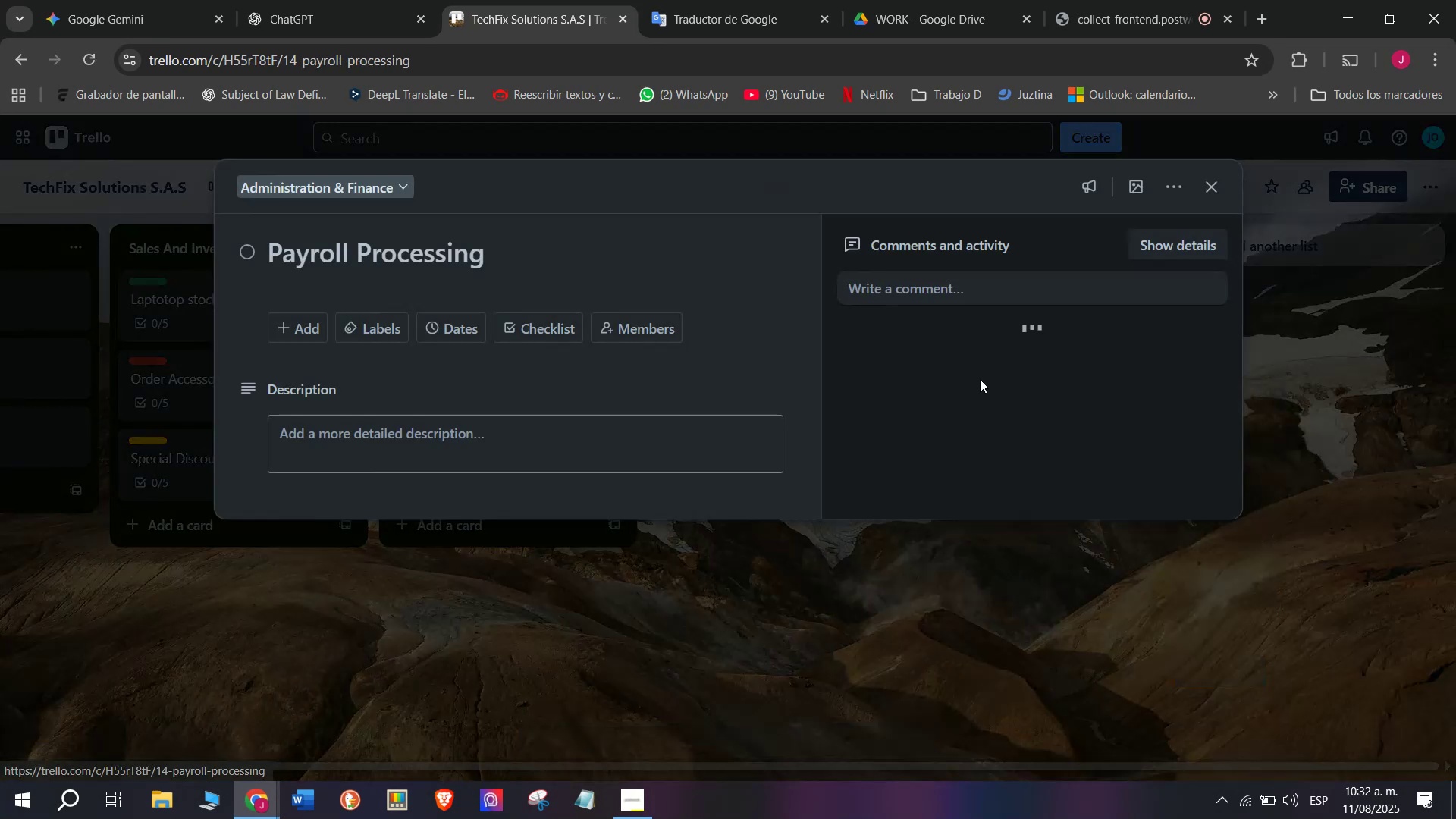 
mouse_move([358, 331])
 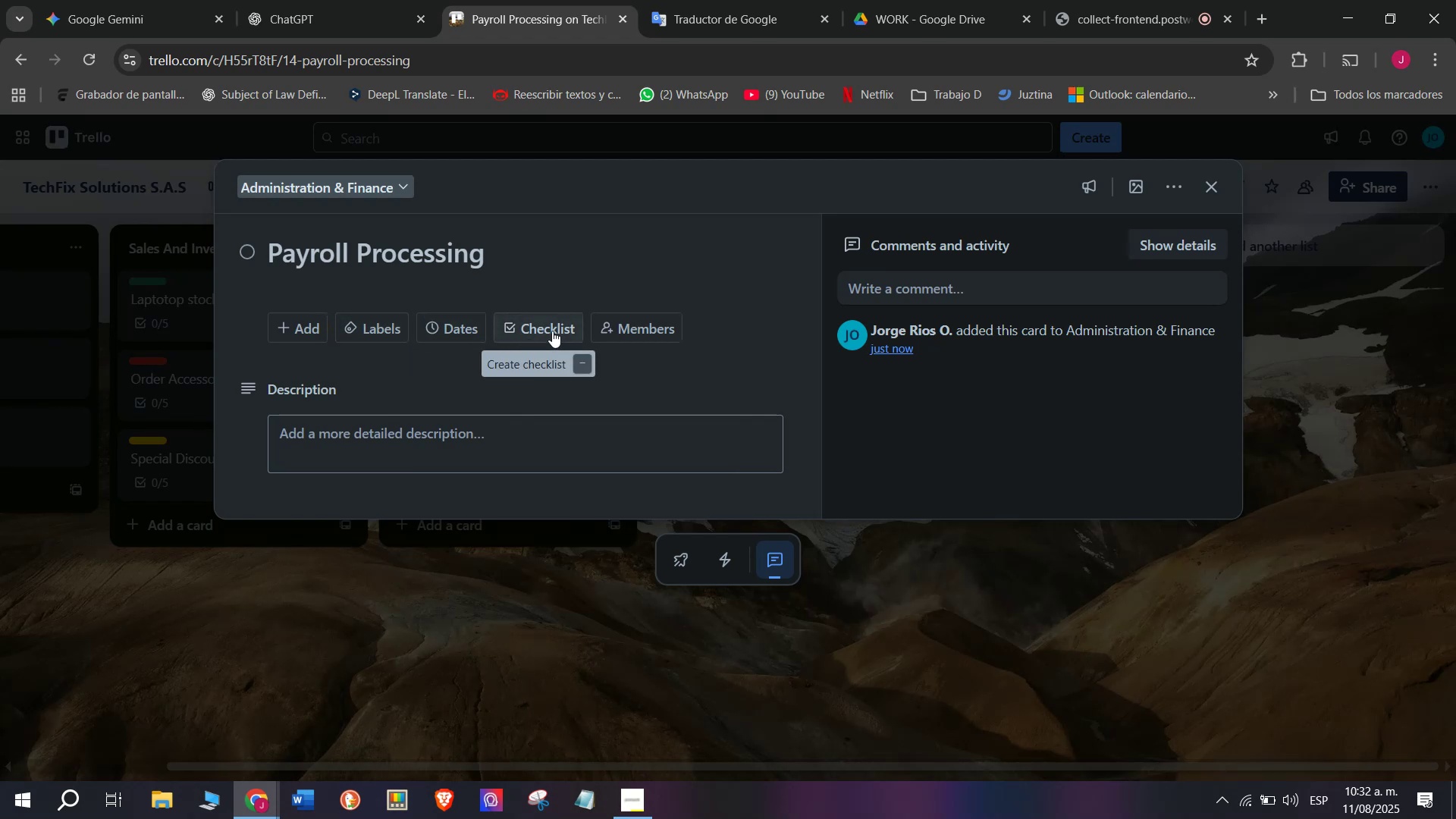 
left_click([544, 331])
 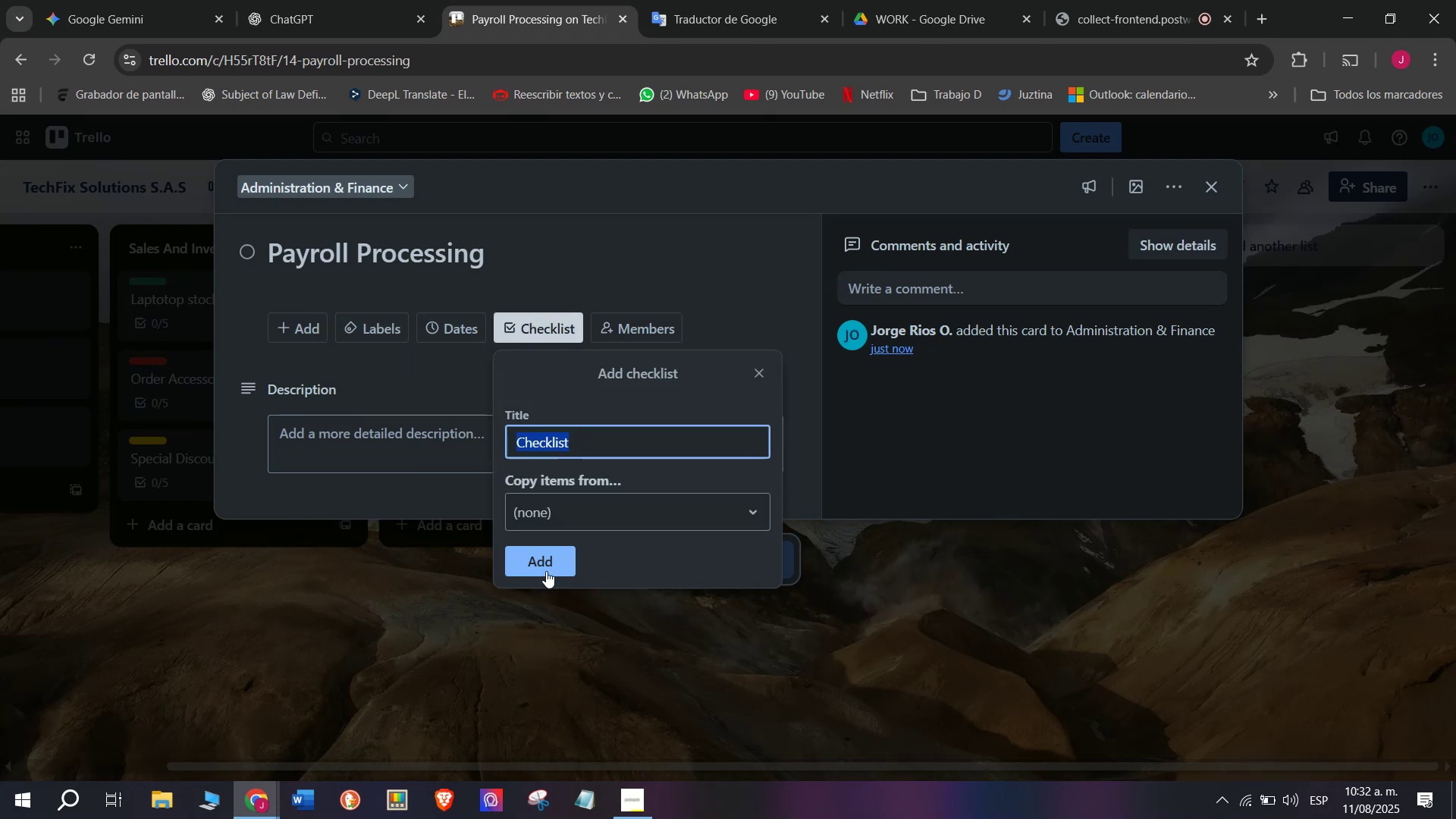 
left_click([546, 573])
 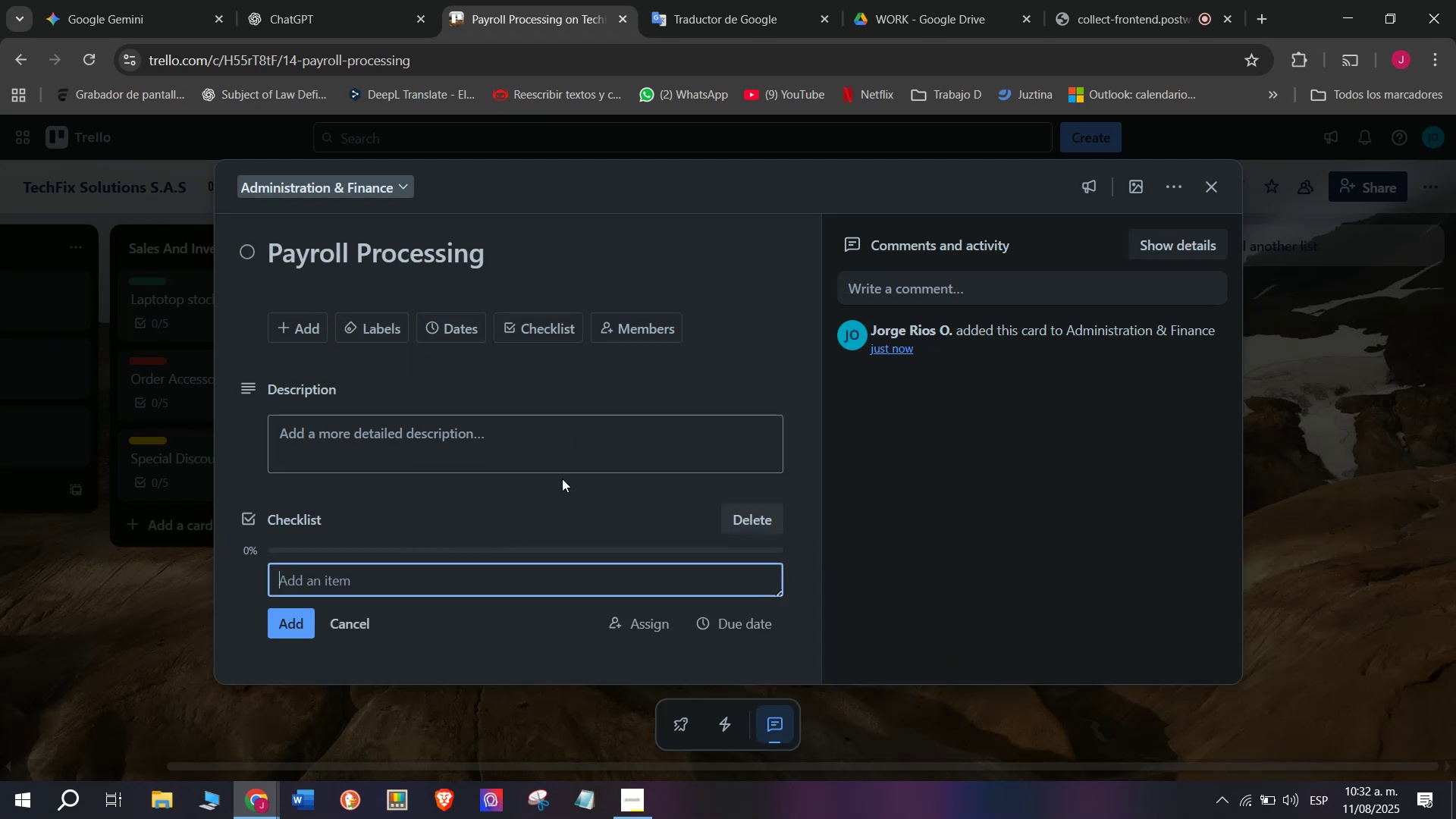 
type(Review emplot)
key(Backspace)
type(]y)
key(Backspace)
key(Backspace)
type(yee hours)
 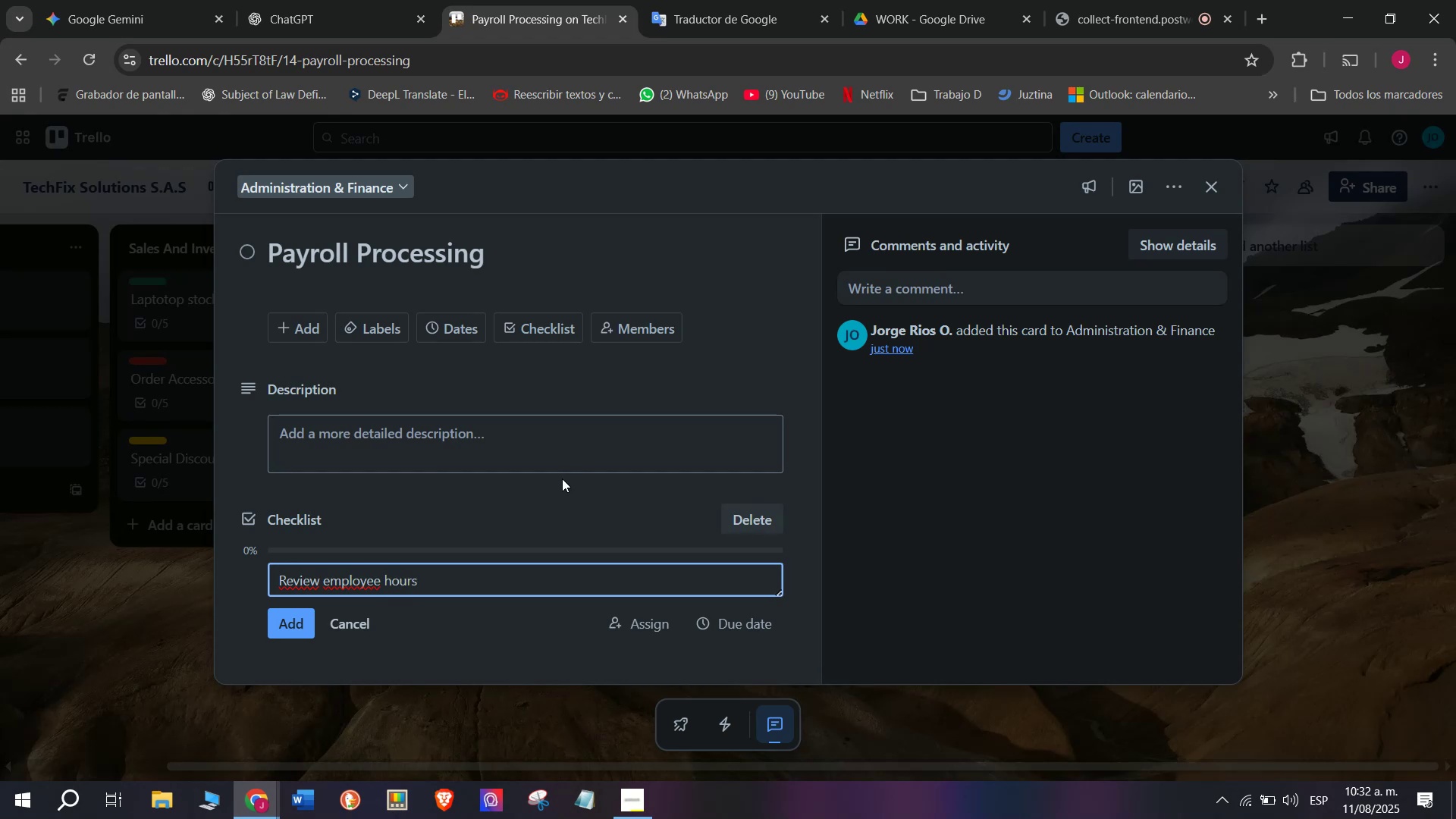 
key(Enter)
 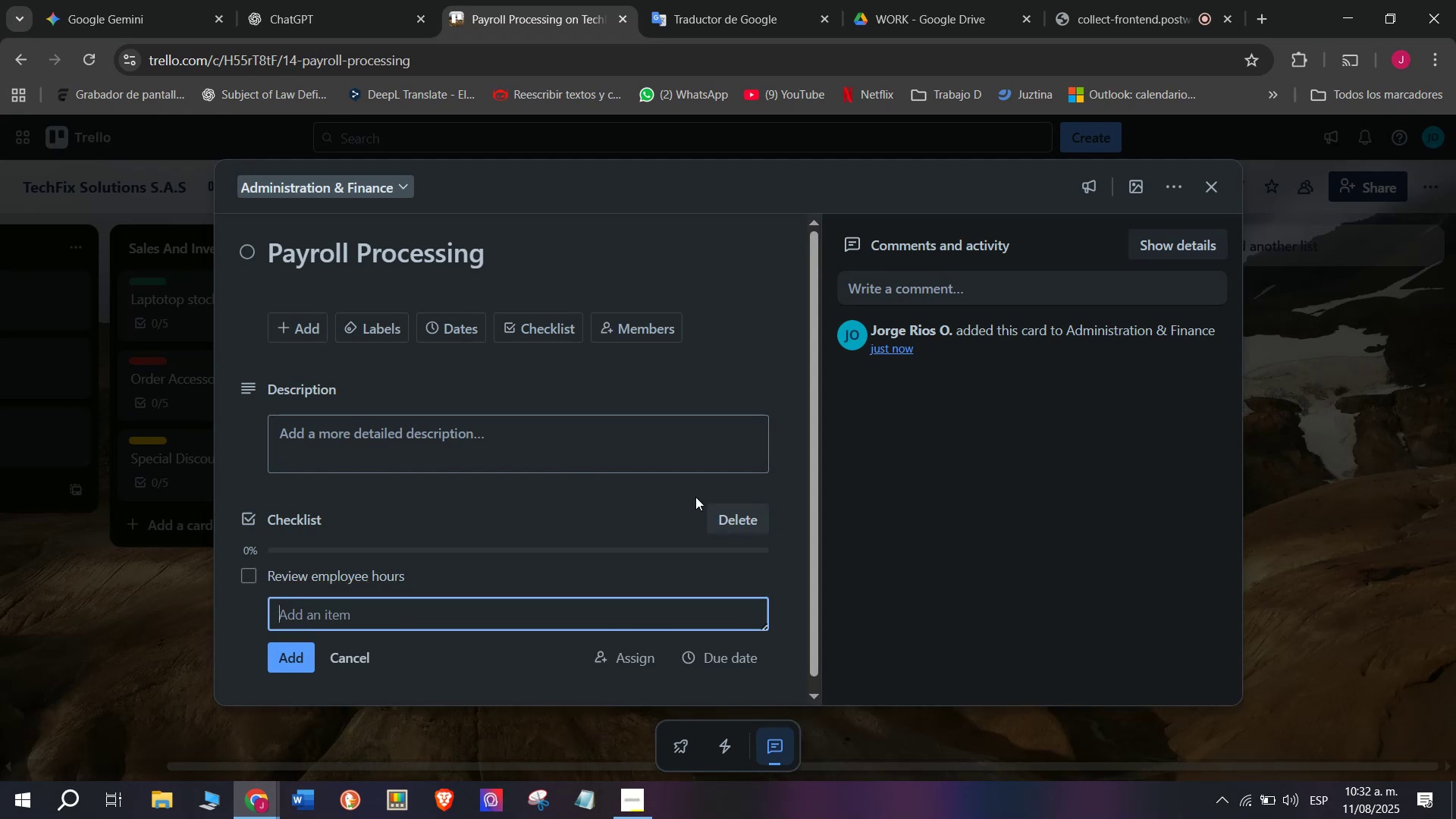 
type(Calculate d)
key(Backspace)
type(salaries)
 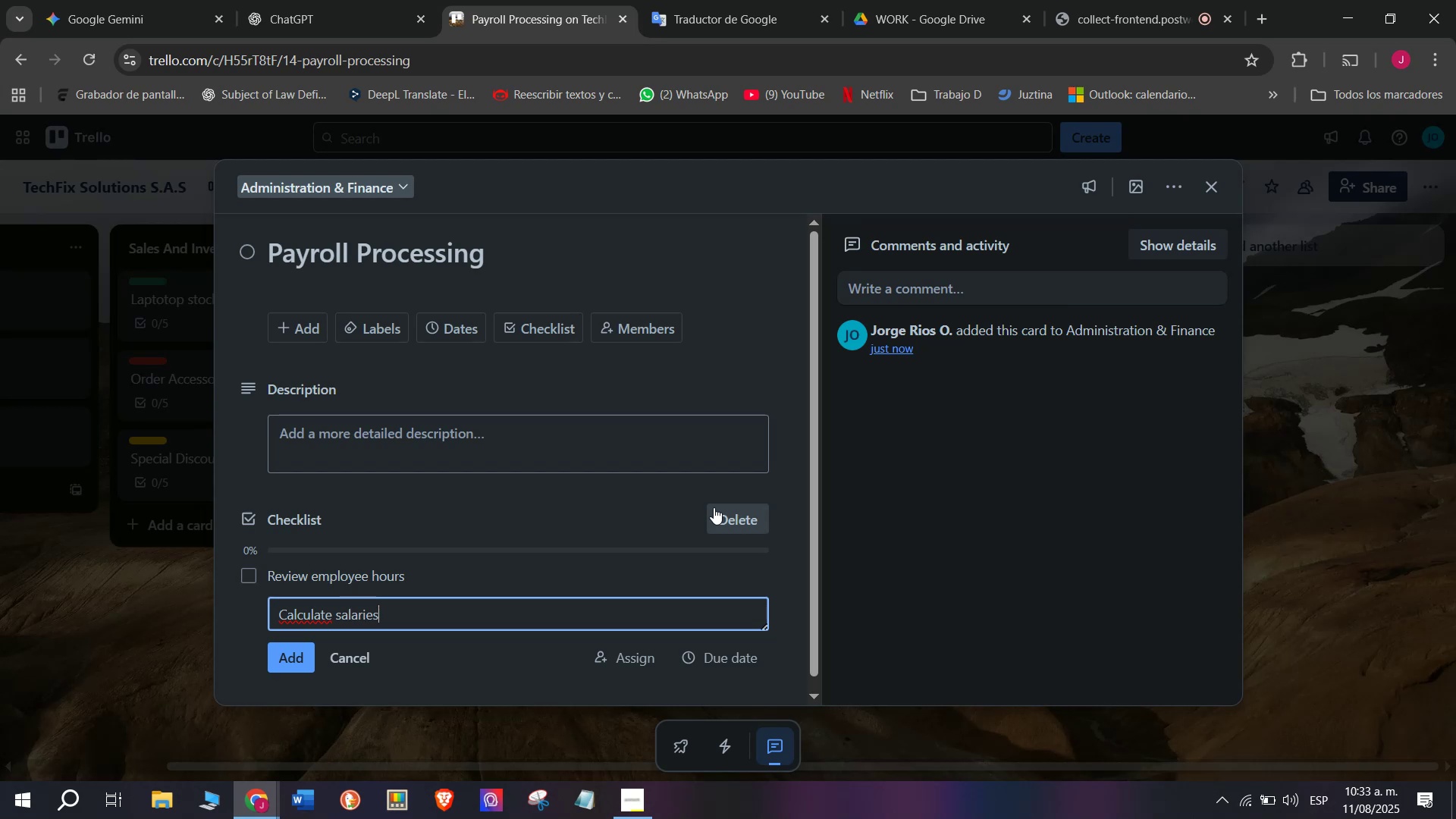 
key(Enter)
 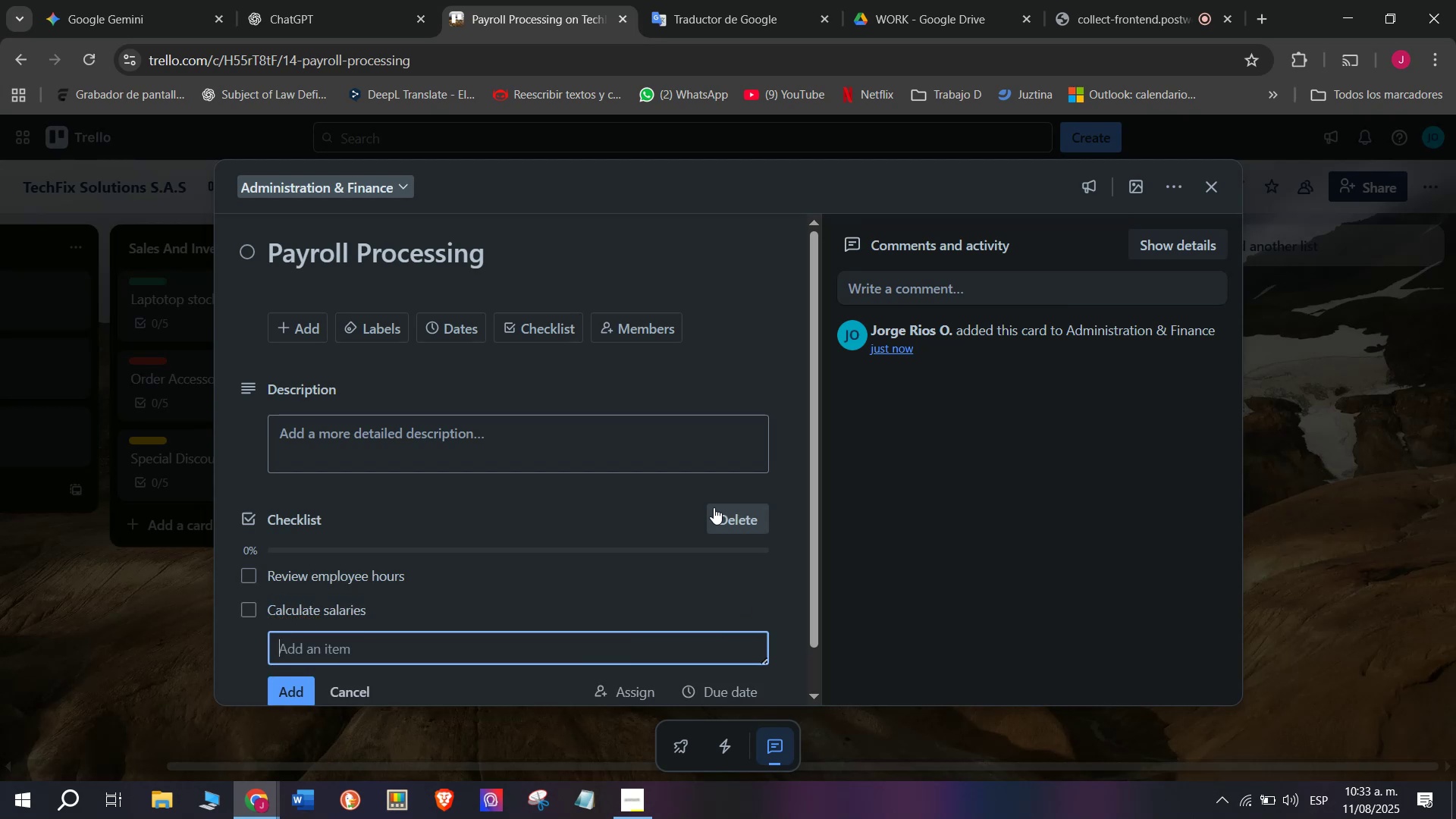 
type(and deductions)
 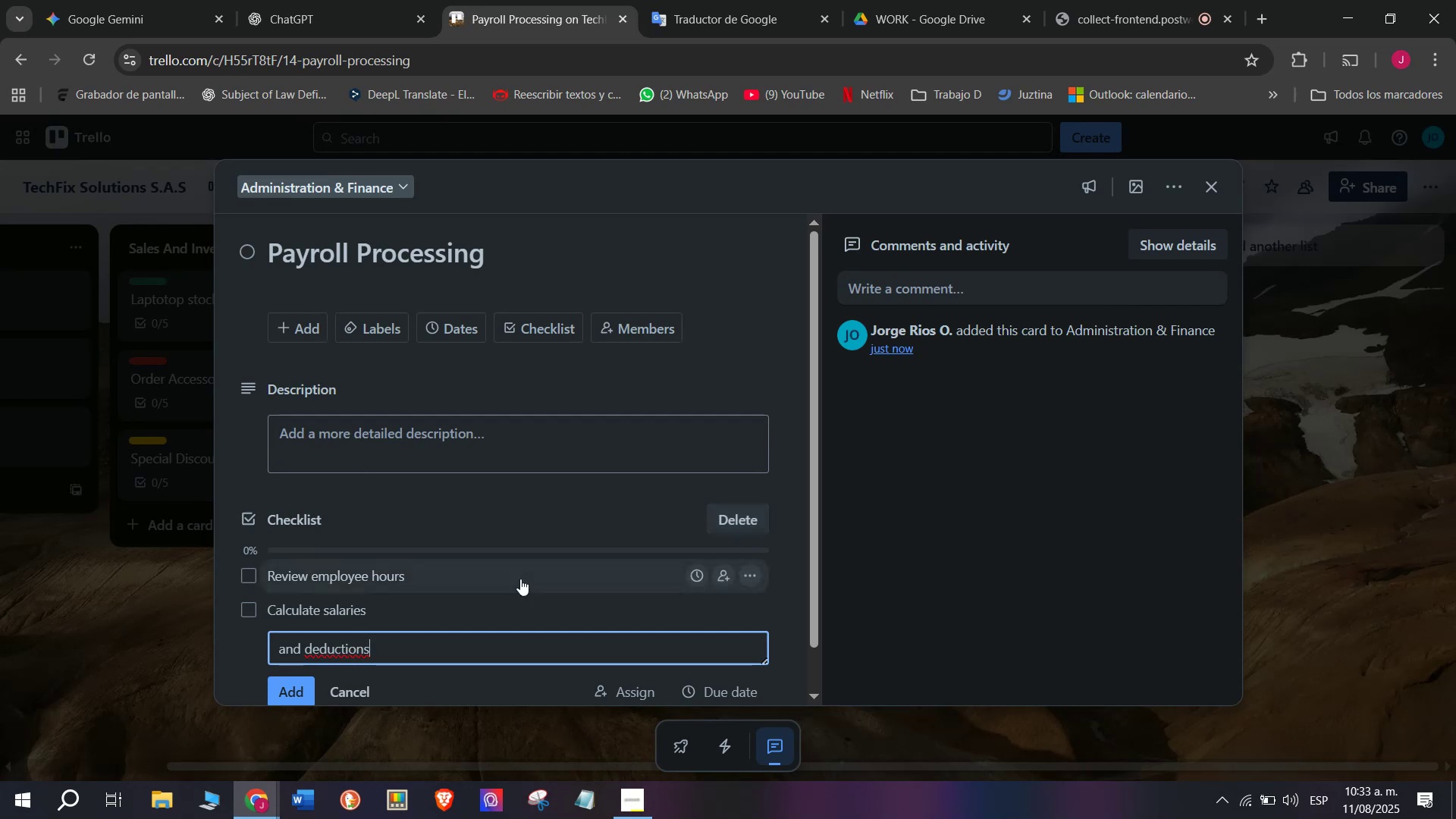 
left_click_drag(start_coordinate=[295, 654], to_coordinate=[176, 653])
 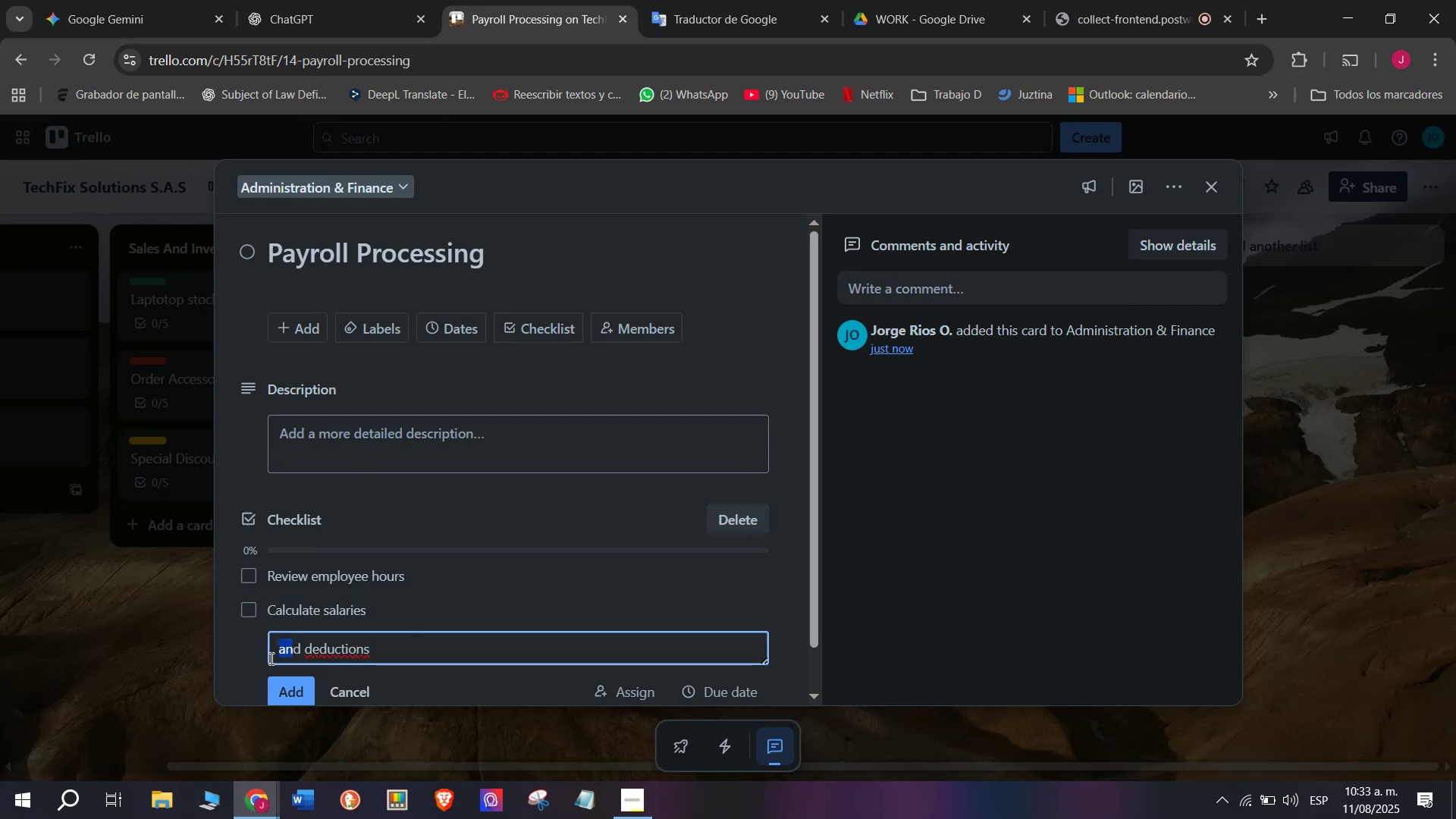 
left_click([268, 657])
 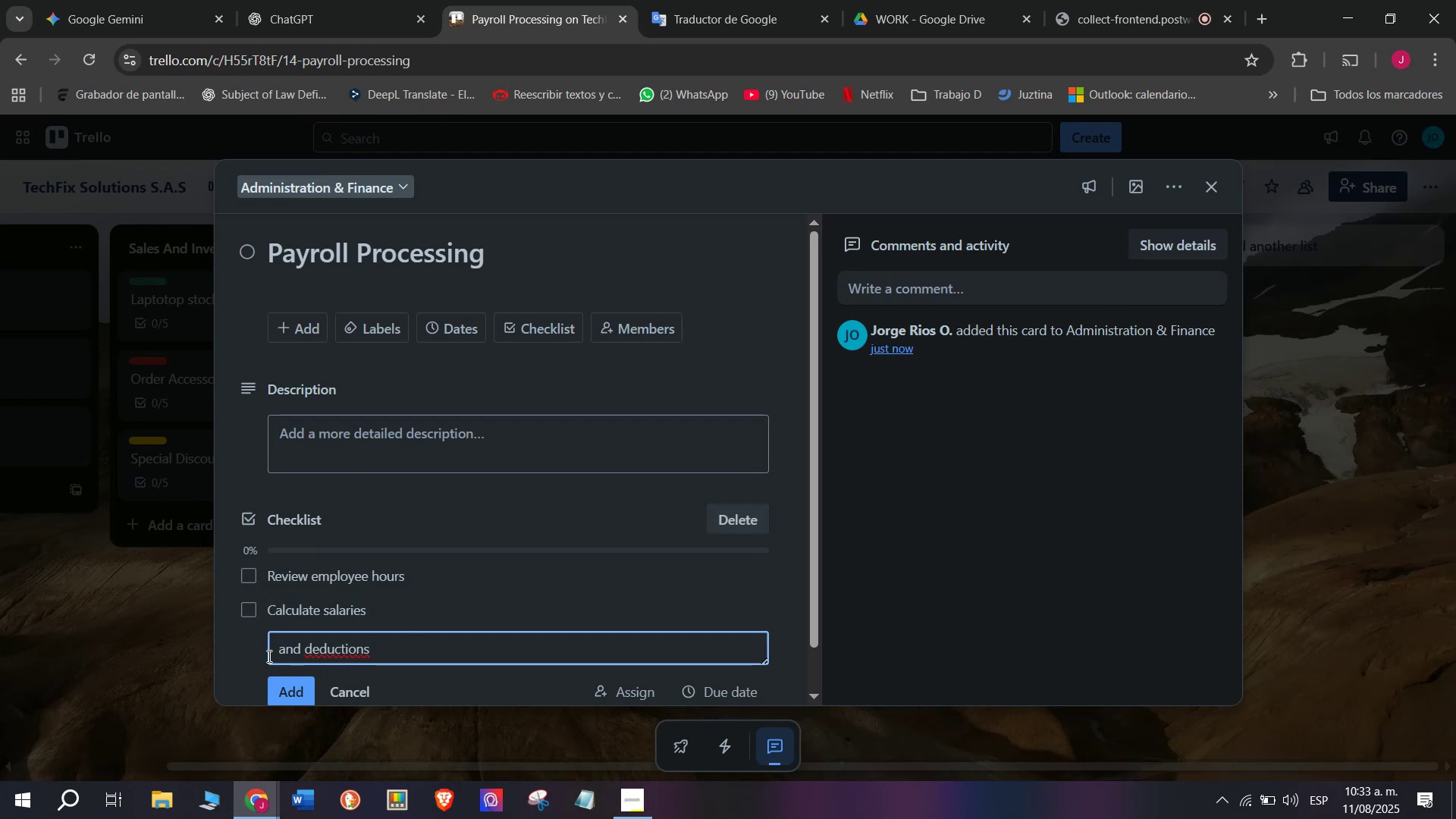 
left_click([268, 656])
 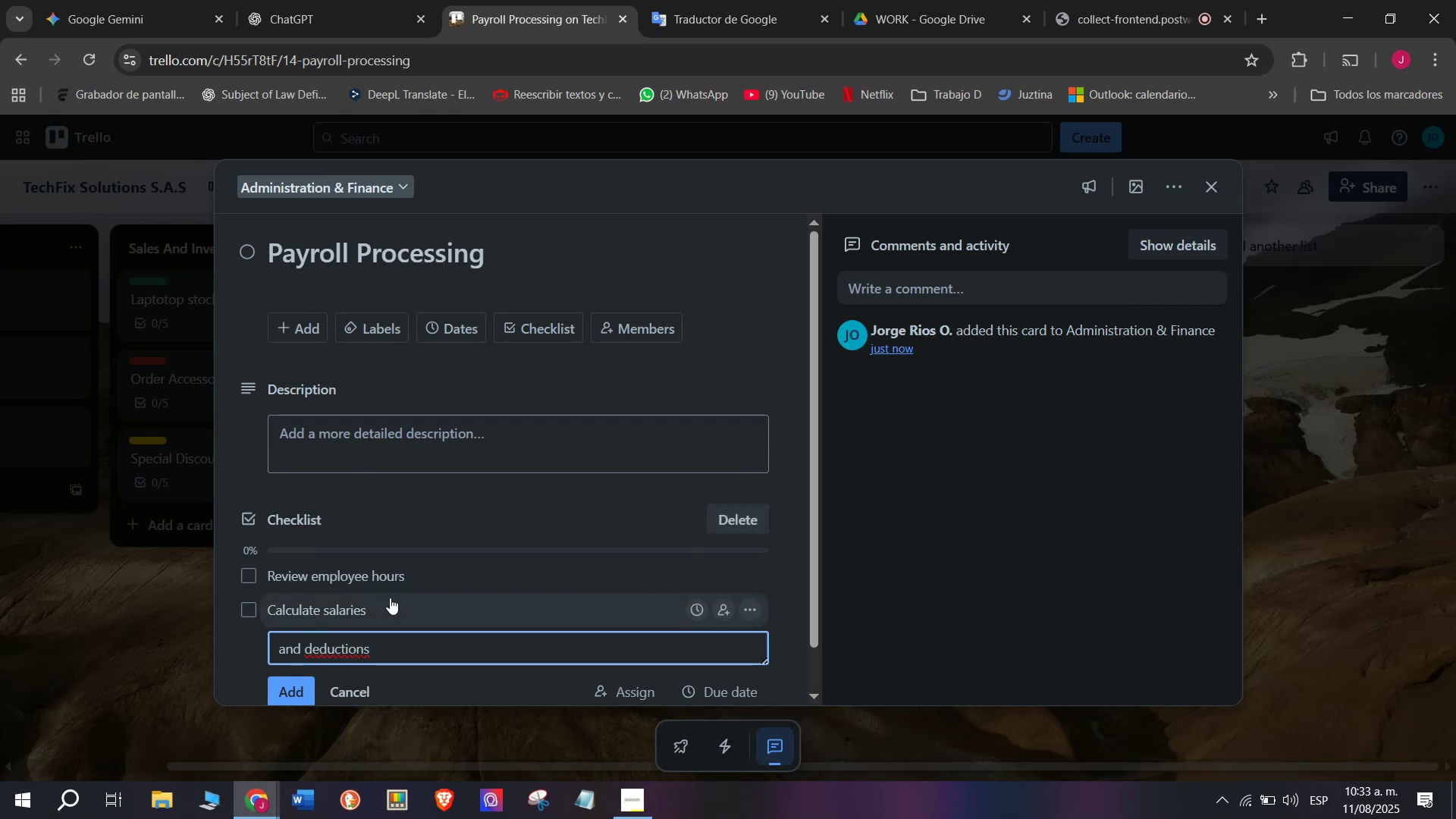 
left_click_drag(start_coordinate=[418, 652], to_coordinate=[247, 641])
 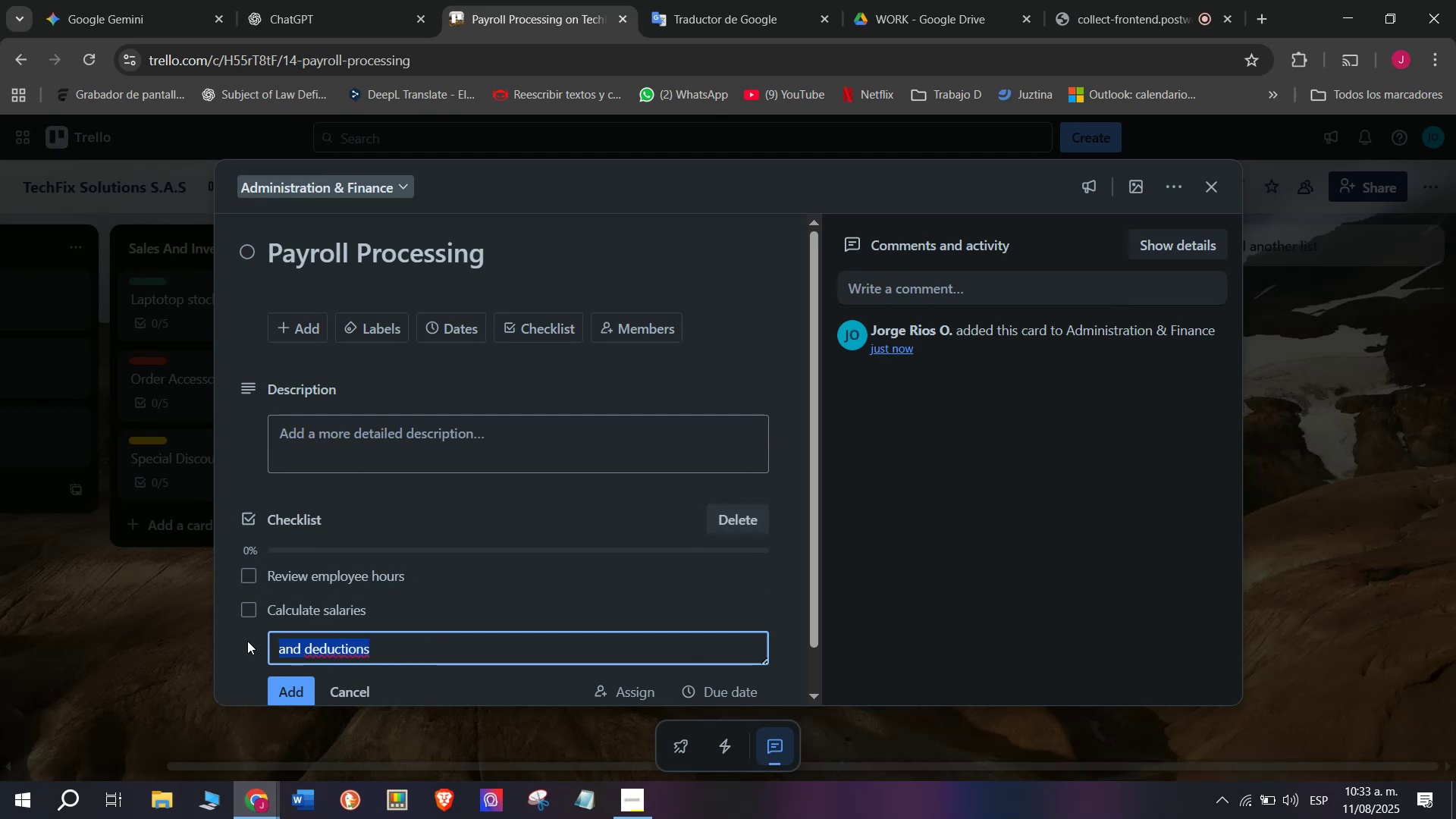 
key(Control+C)
 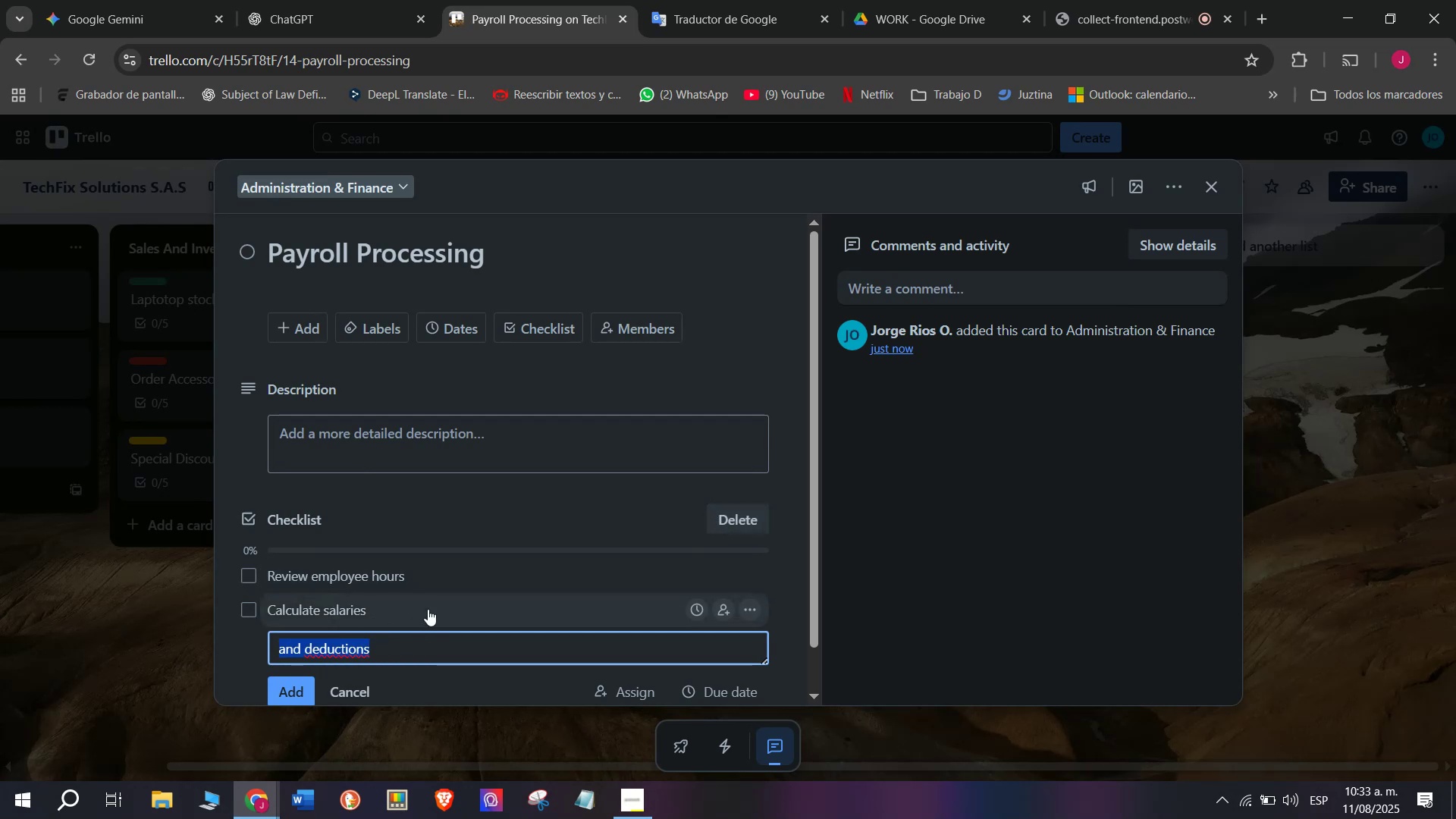 
left_click([430, 604])
 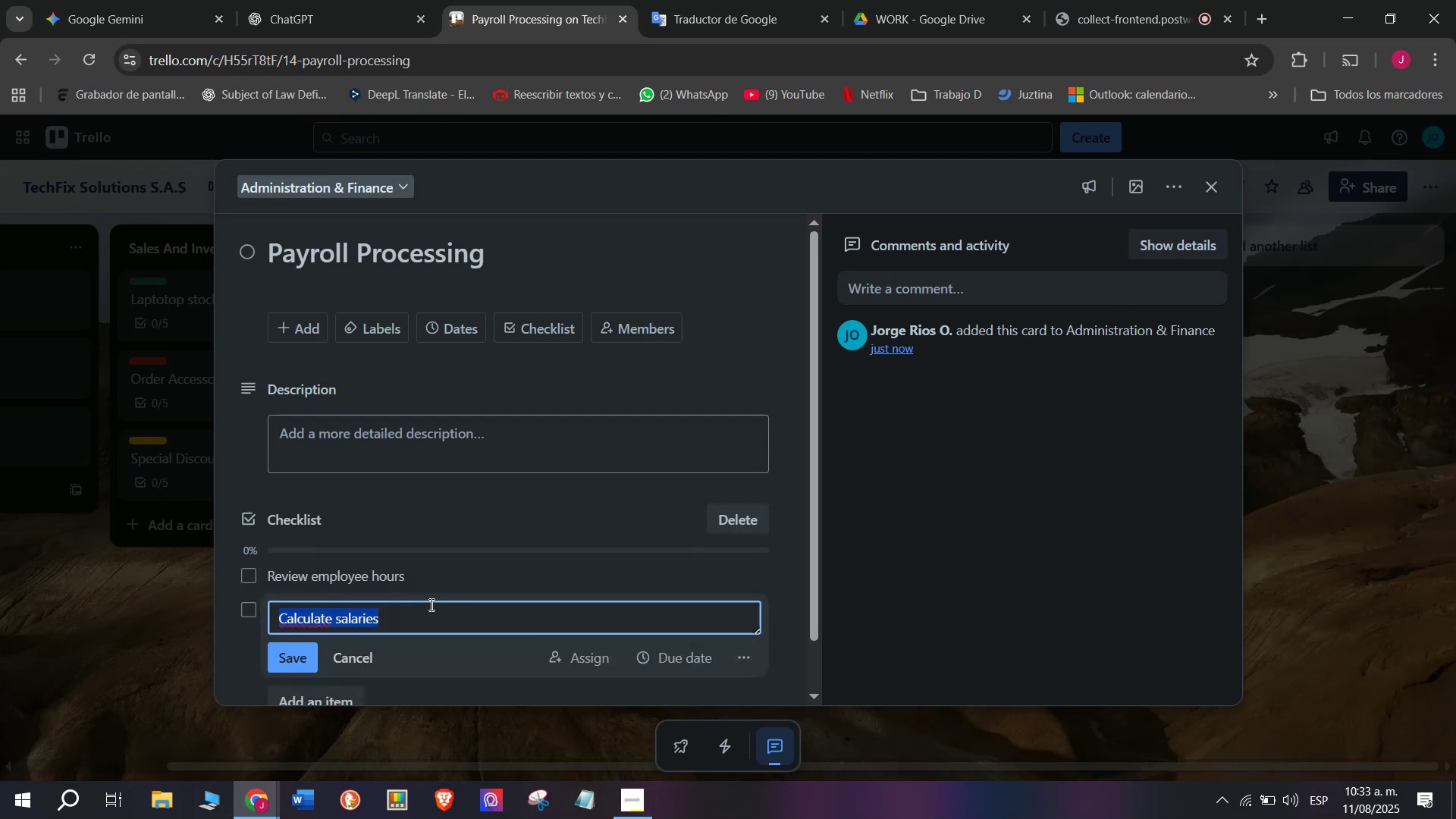 
key(Control+ControlLeft)
 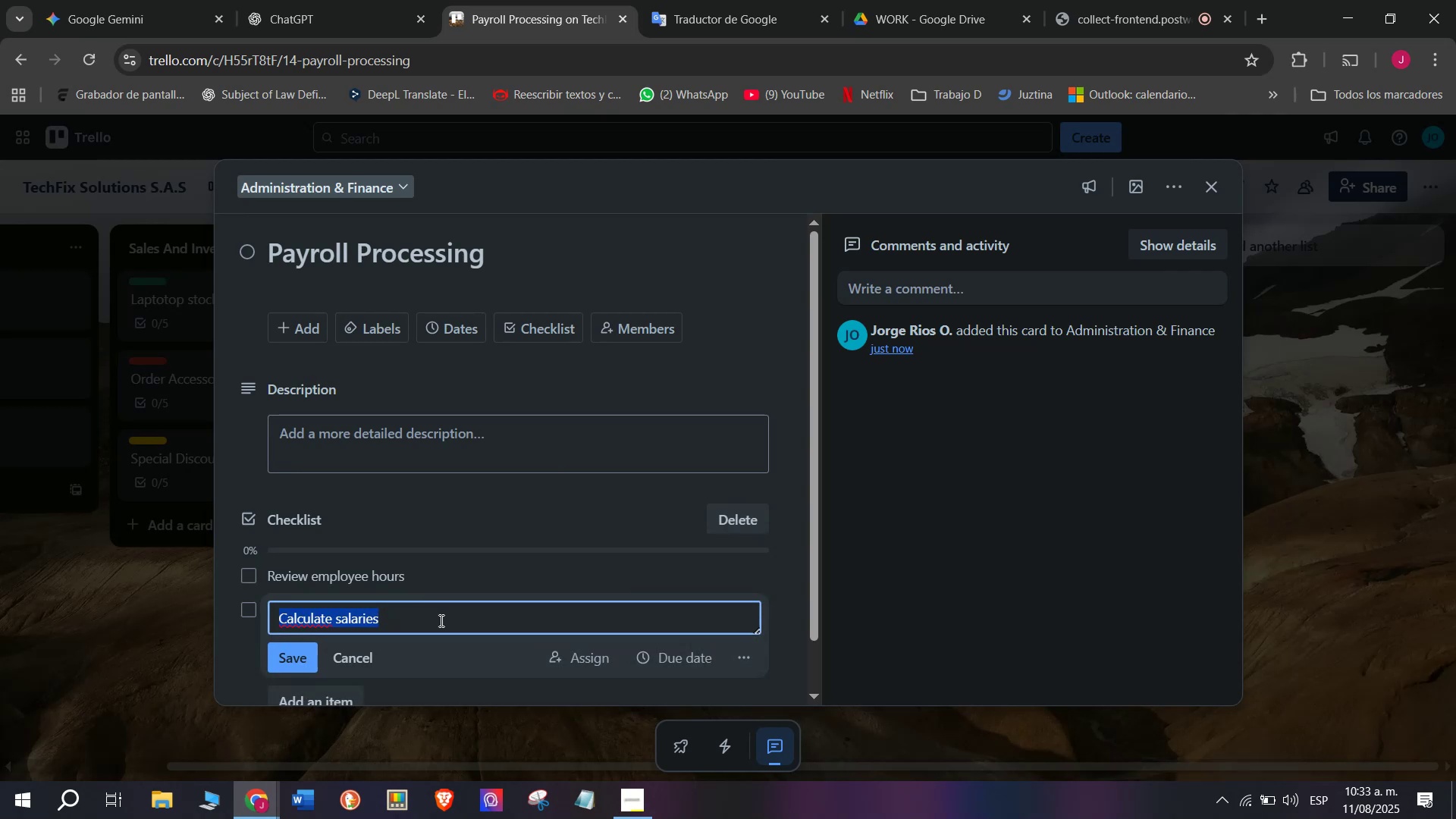 
left_click([441, 621])
 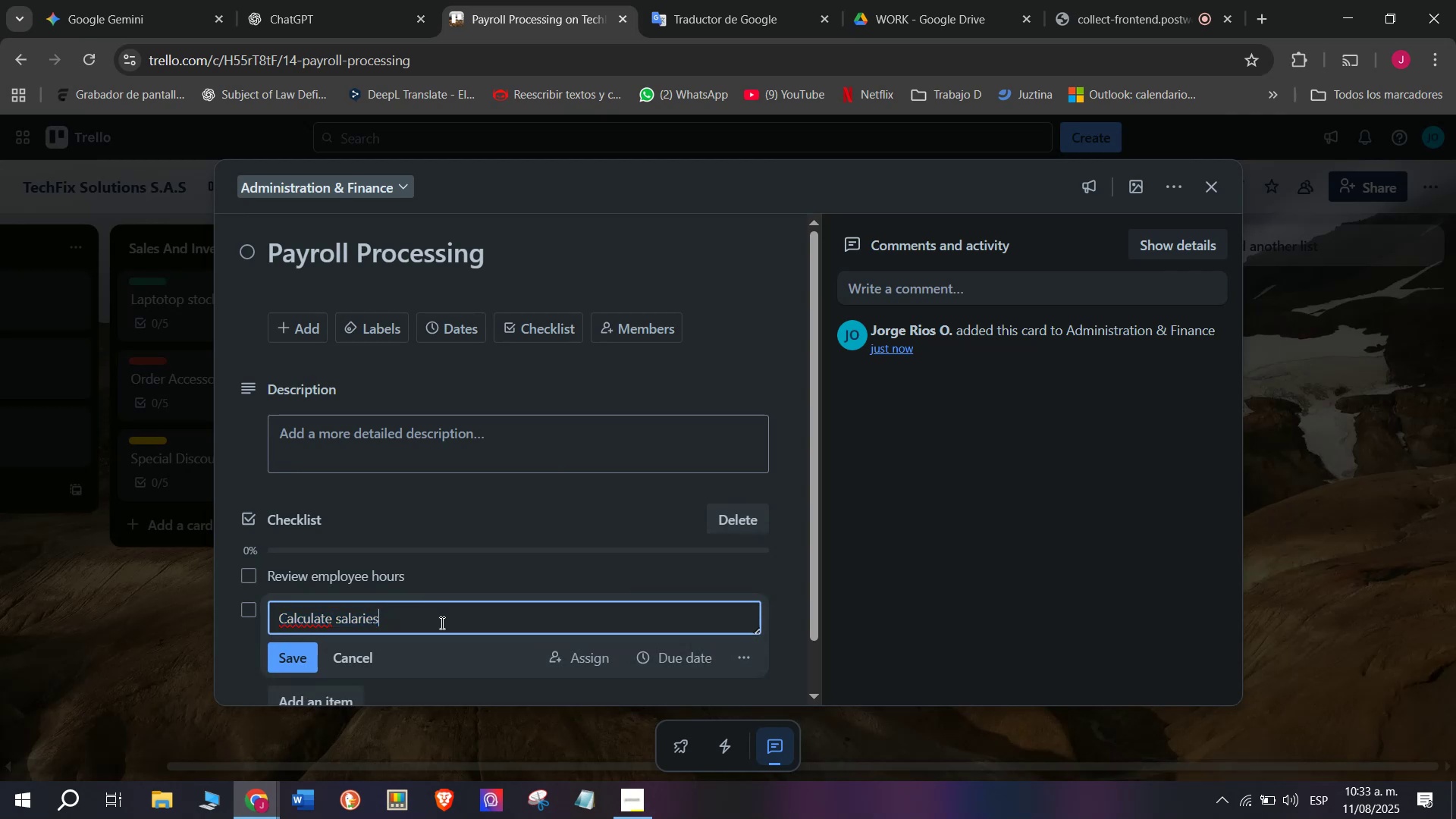 
key(Space)
 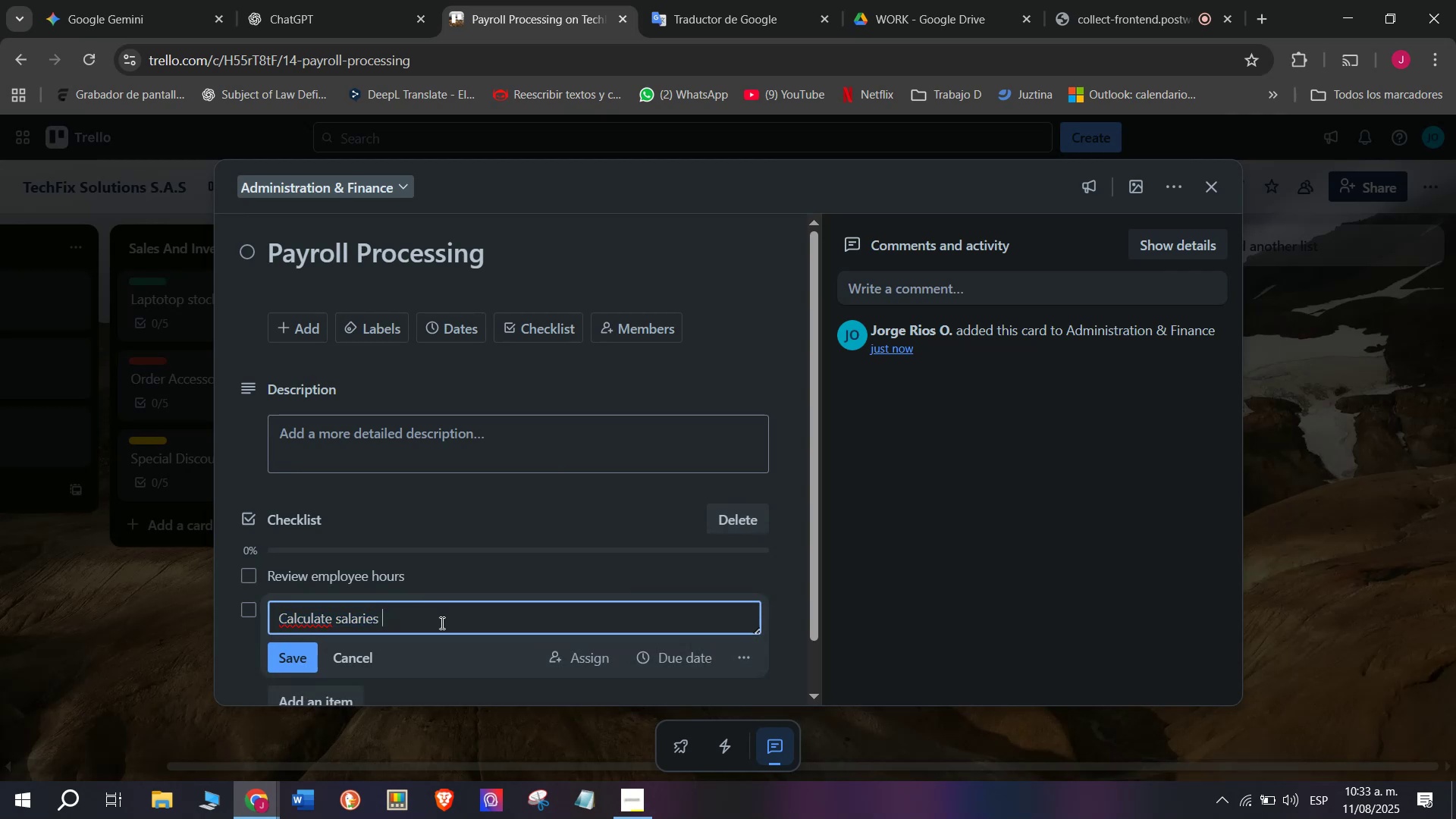 
key(Control+ControlLeft)
 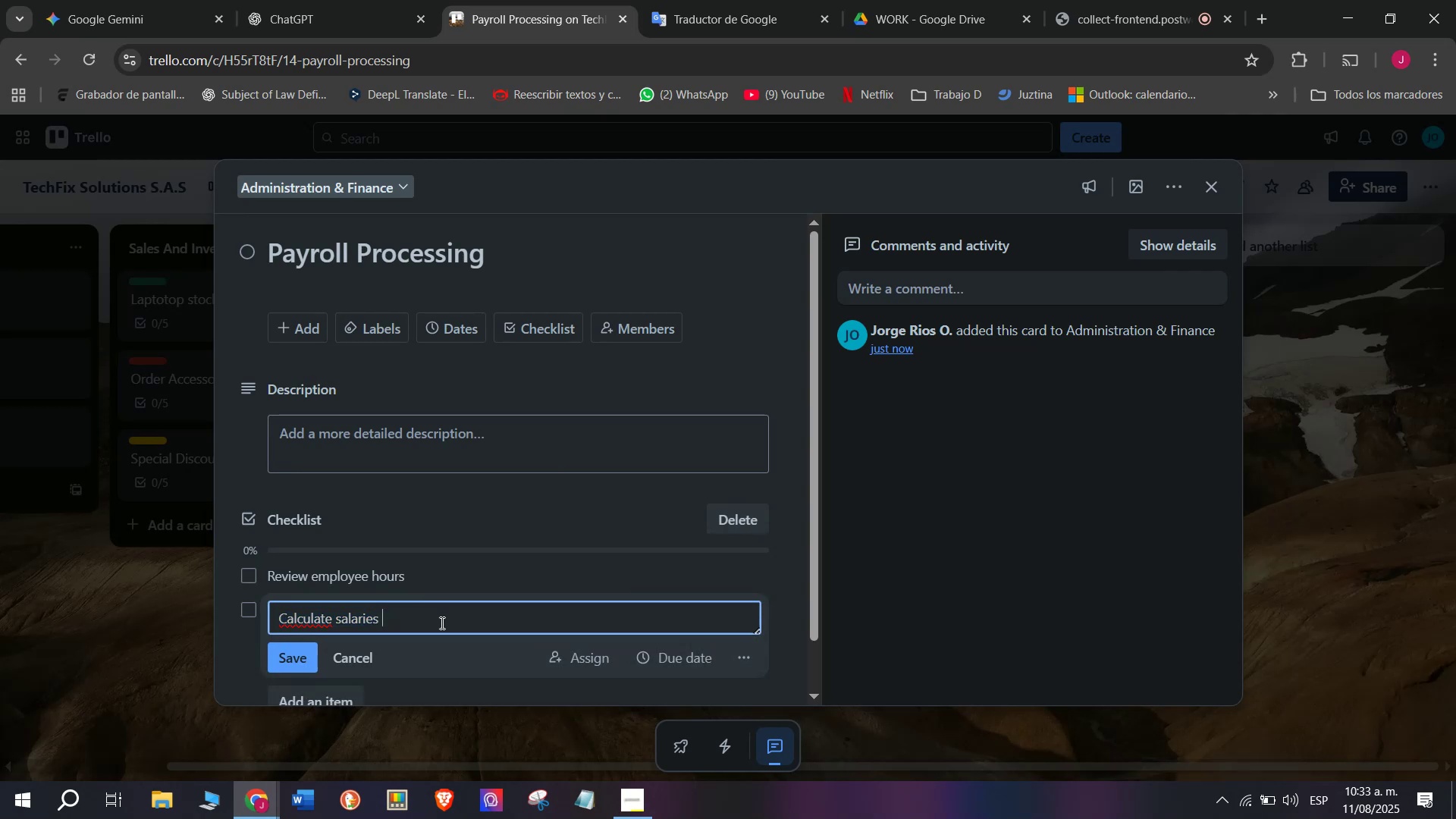 
key(Control+V)
 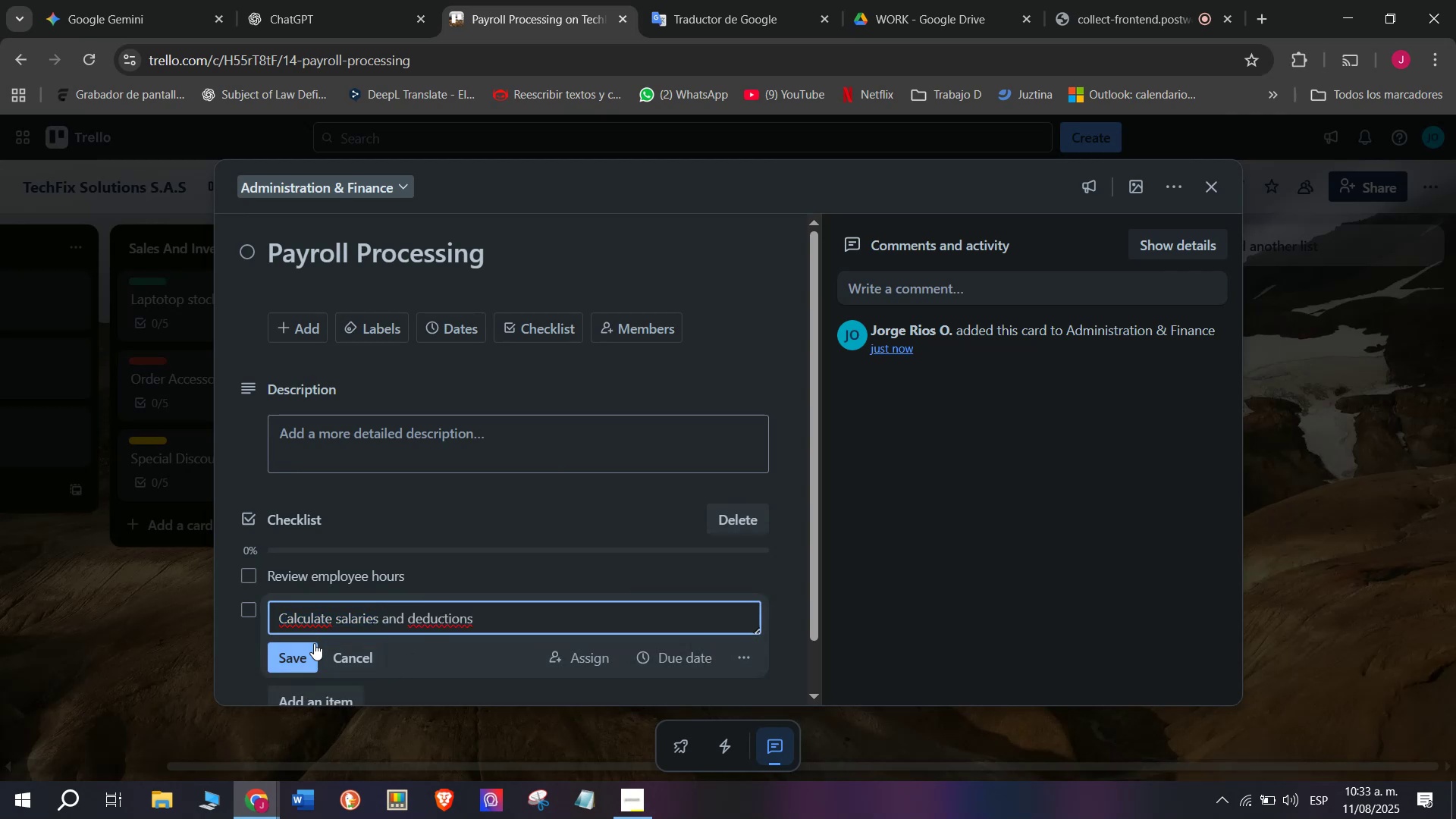 
left_click([296, 648])
 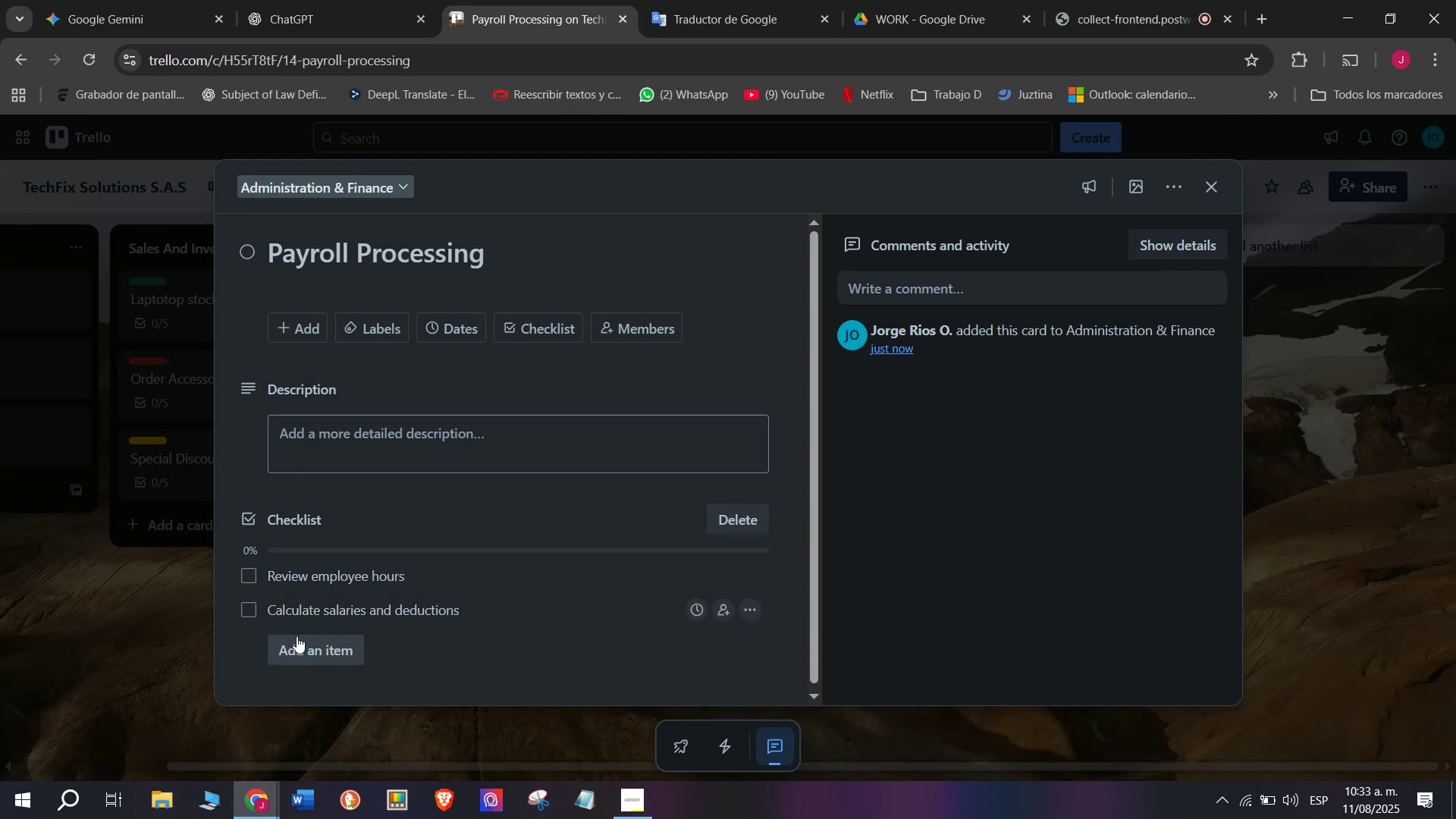 
scroll: coordinate [293, 632], scroll_direction: down, amount: 1.0
 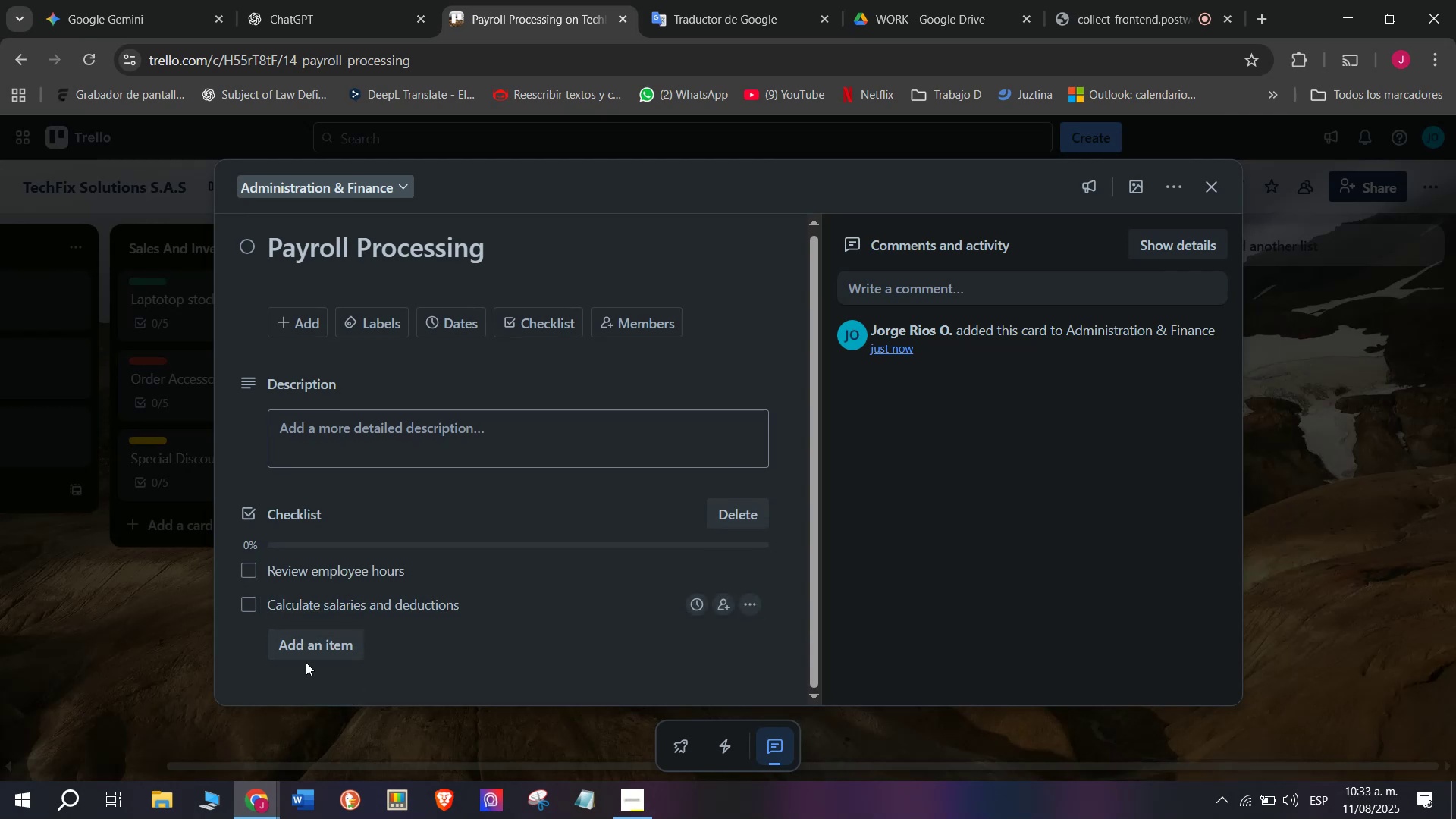 
left_click([306, 645])
 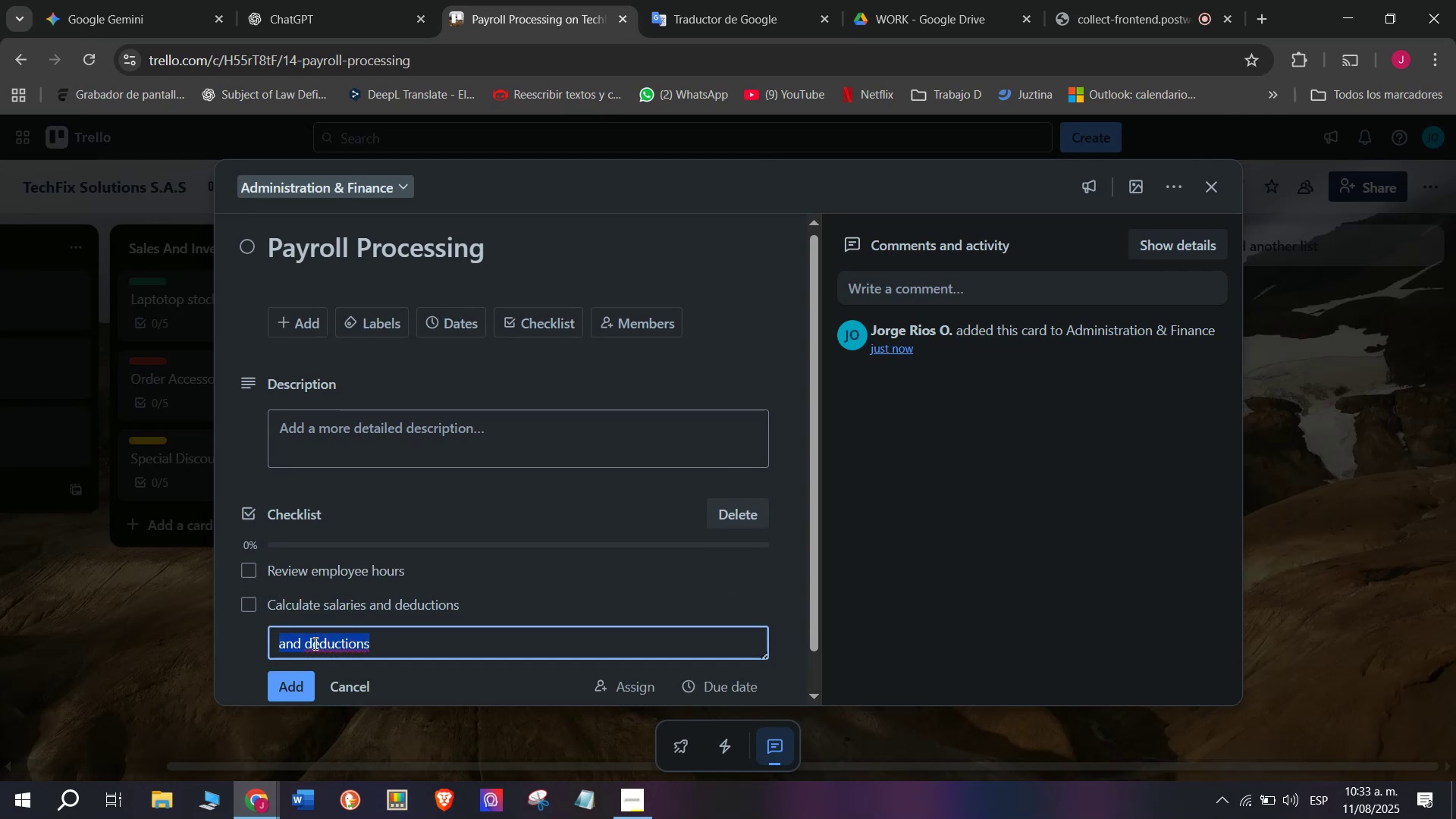 
left_click([314, 643])
 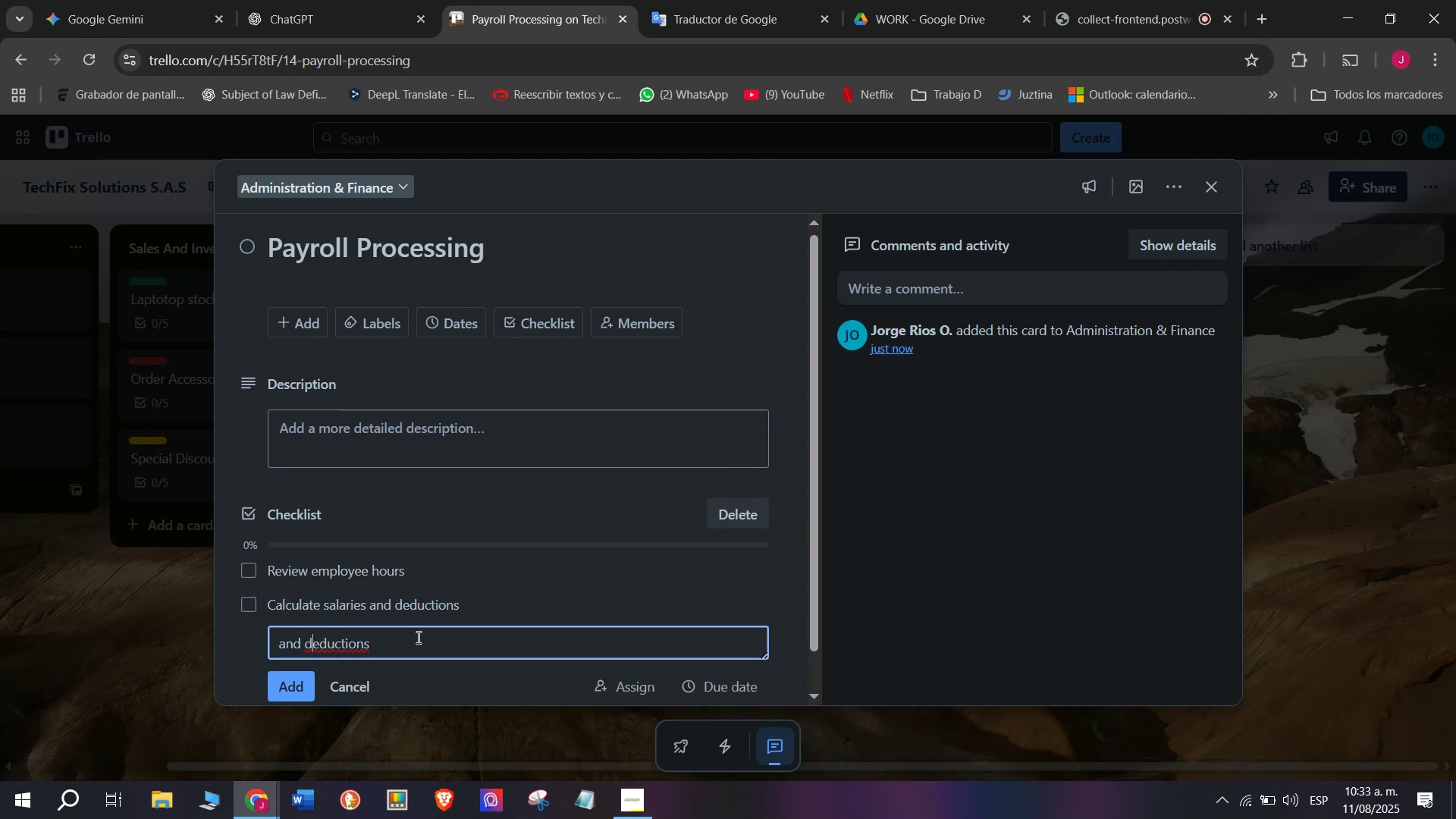 
left_click_drag(start_coordinate=[417, 637], to_coordinate=[203, 637])
 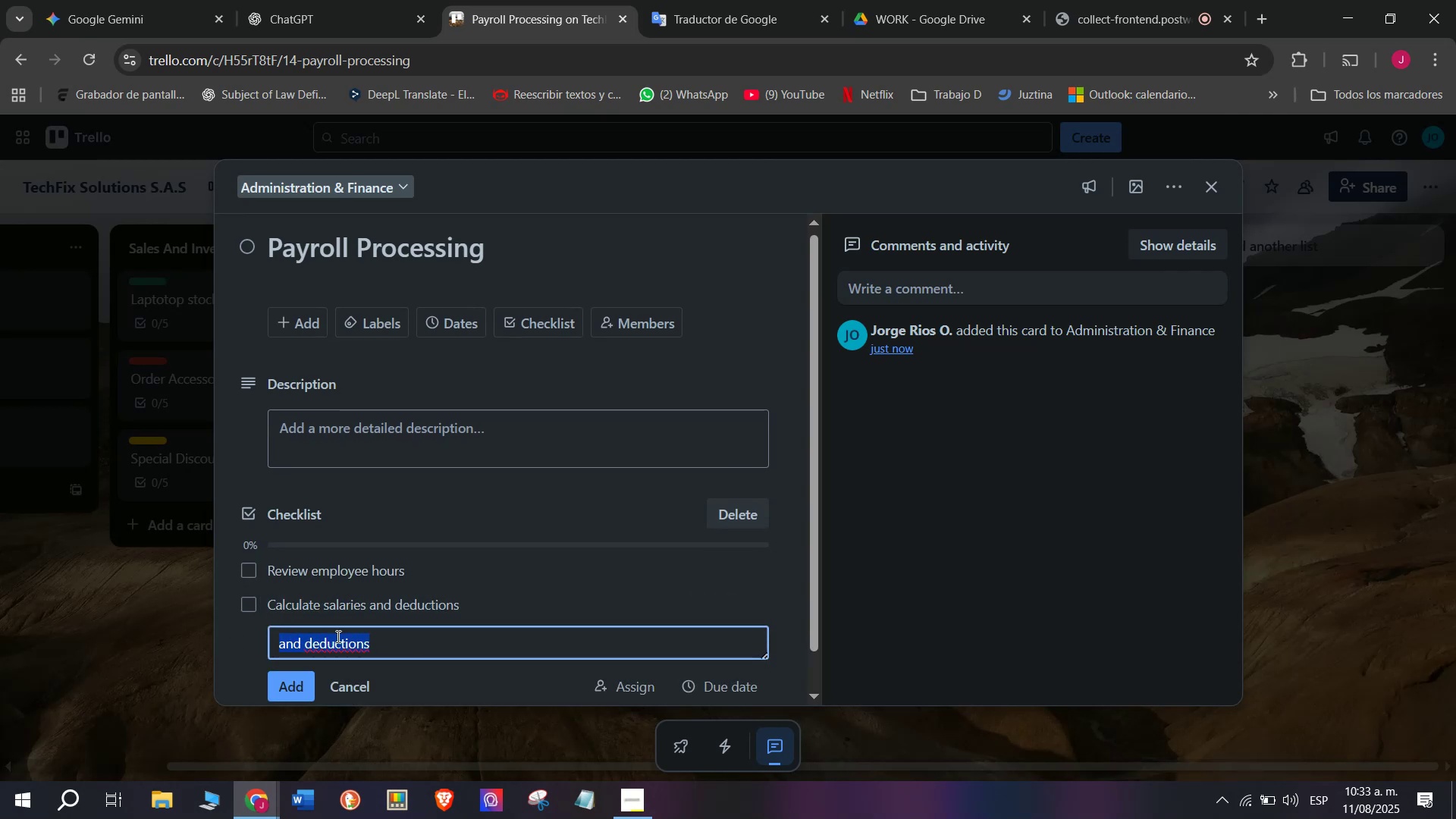 
key(Backspace)
 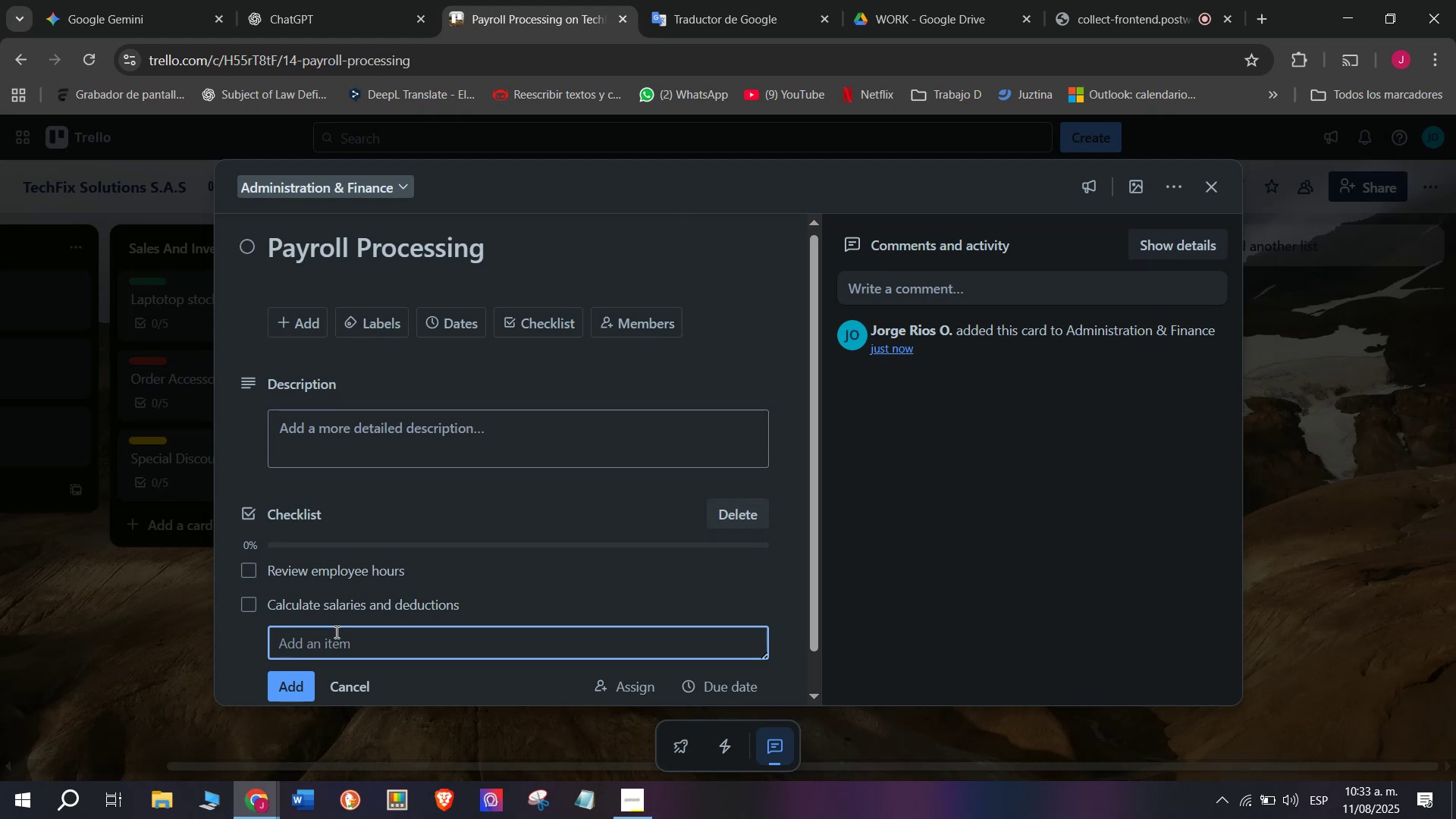 
type(Tras)
key(Backspace)
type(ns)
 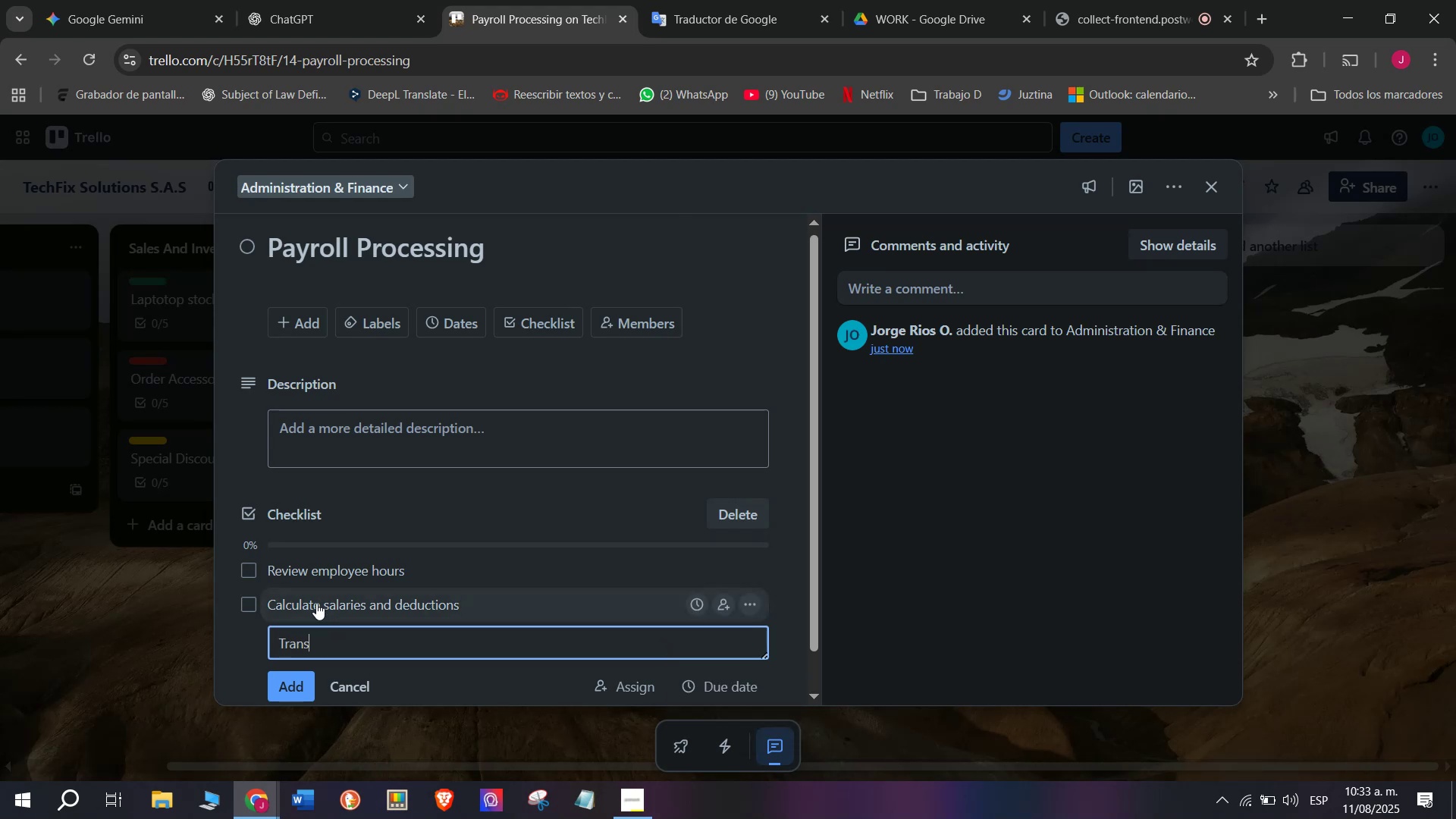 
type(fer payments)
 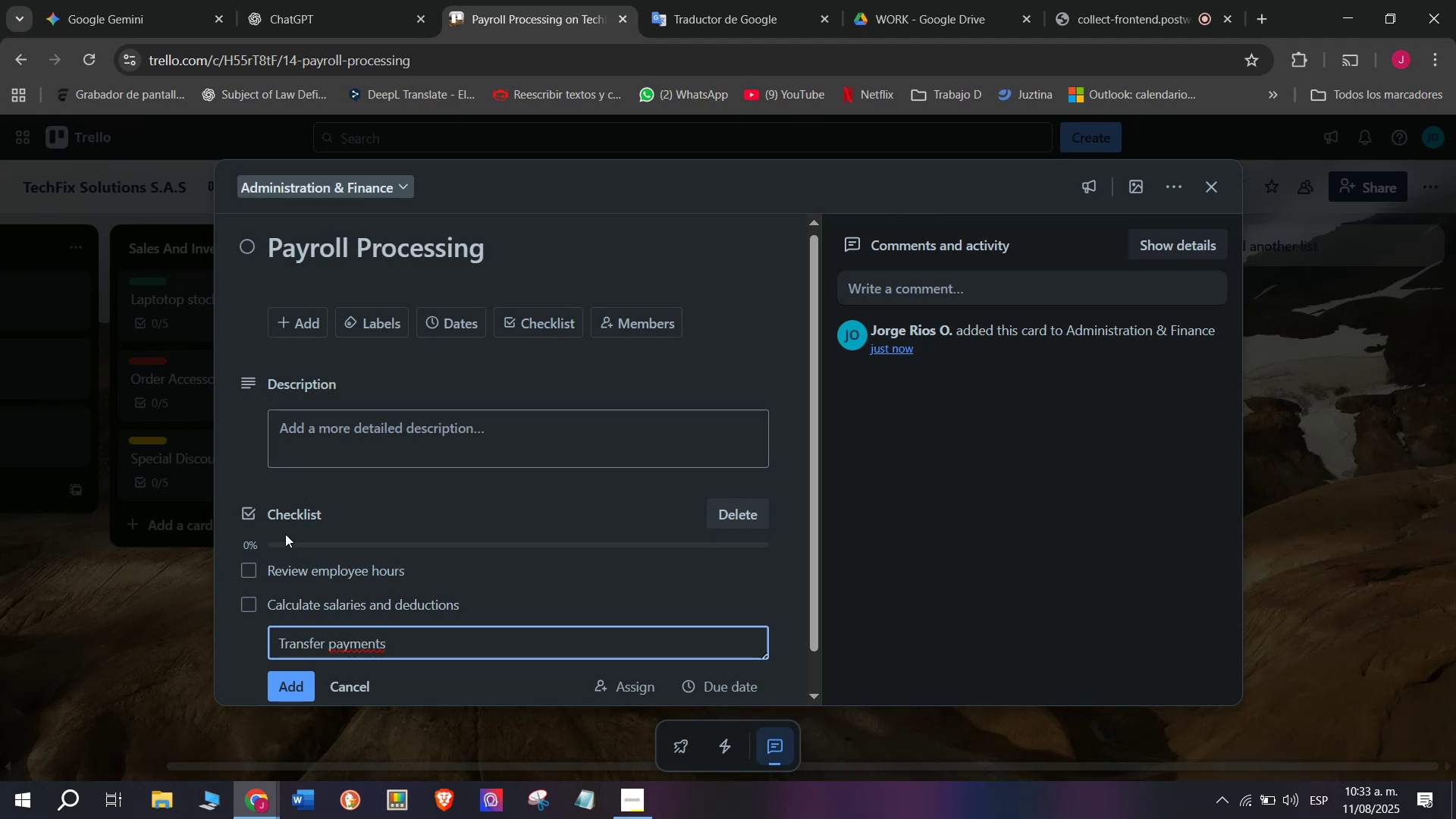 
key(Enter)
 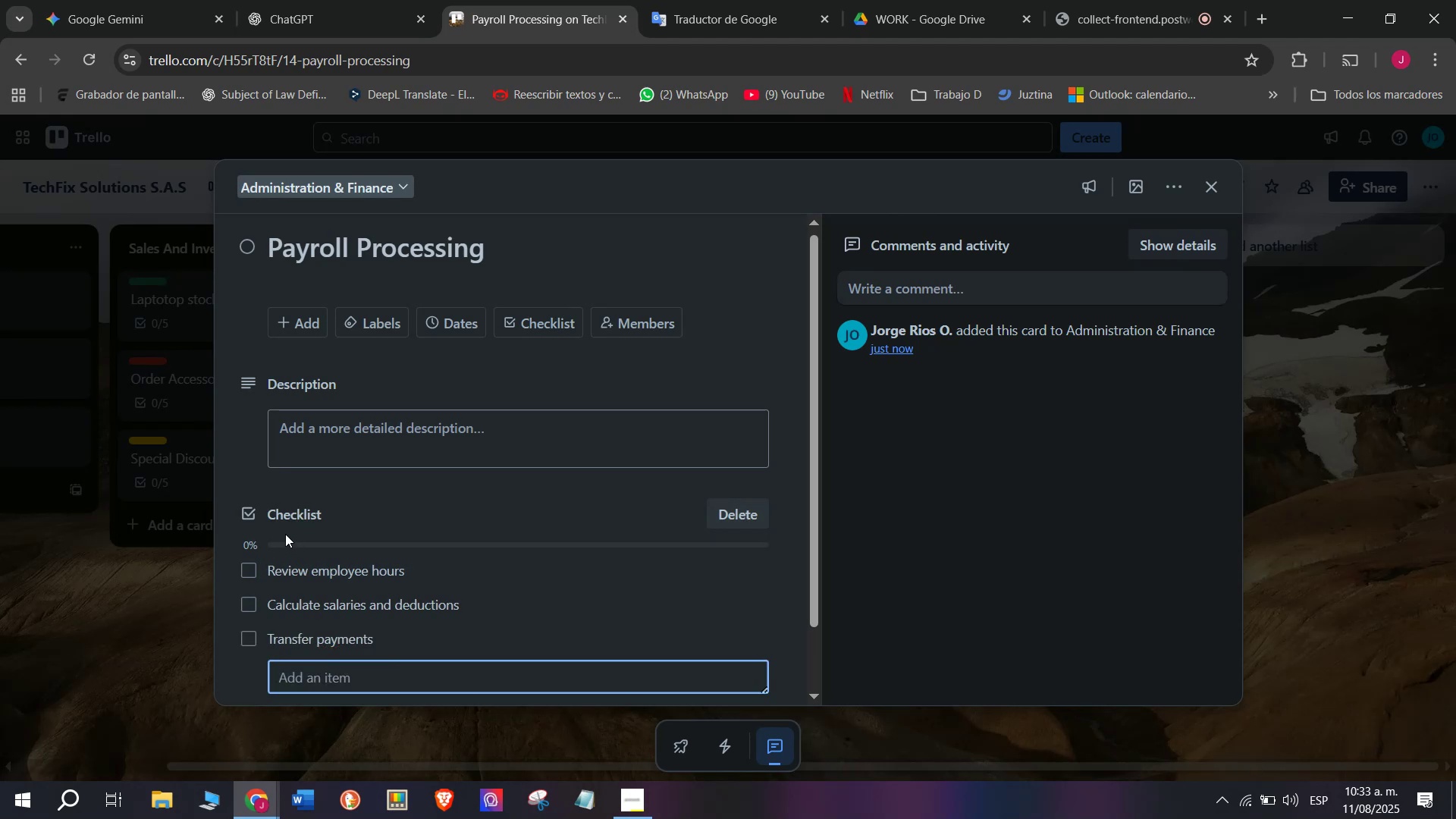 
type(File payroll taxes)
 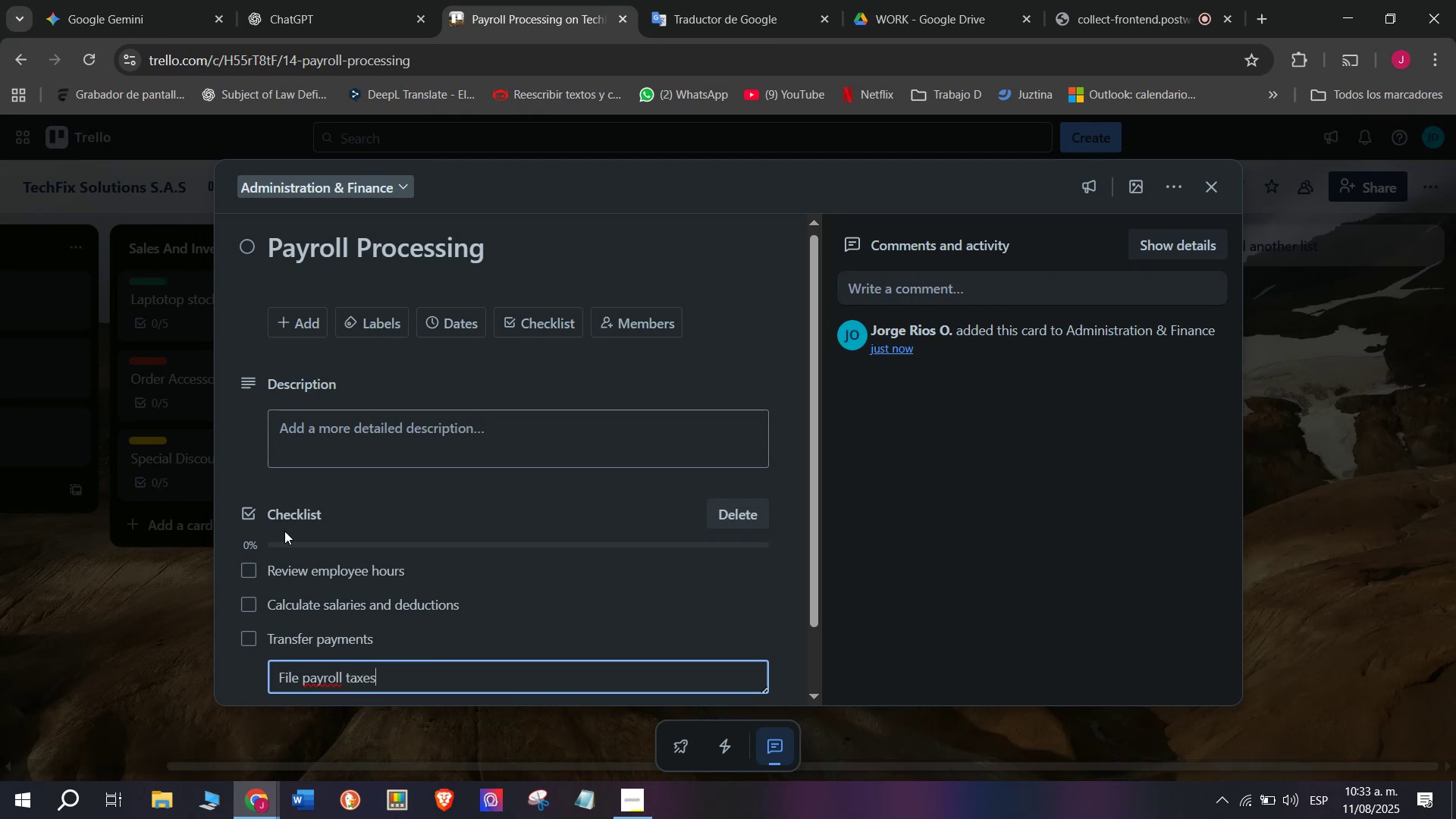 
key(Enter)
 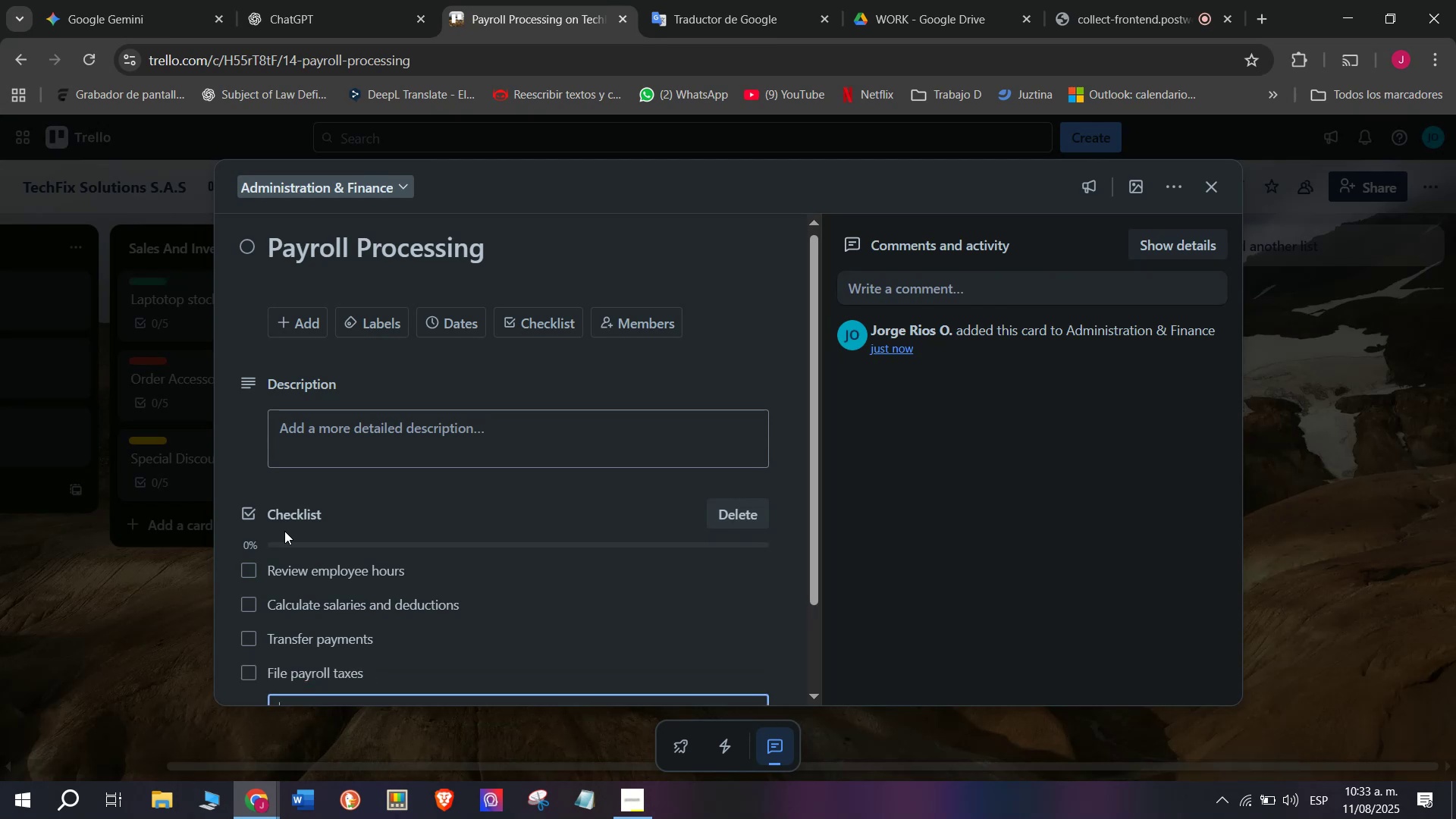 
type(Send payl)
key(Backspace)
type(slips to)
key(Backspace)
type(o emplo)
 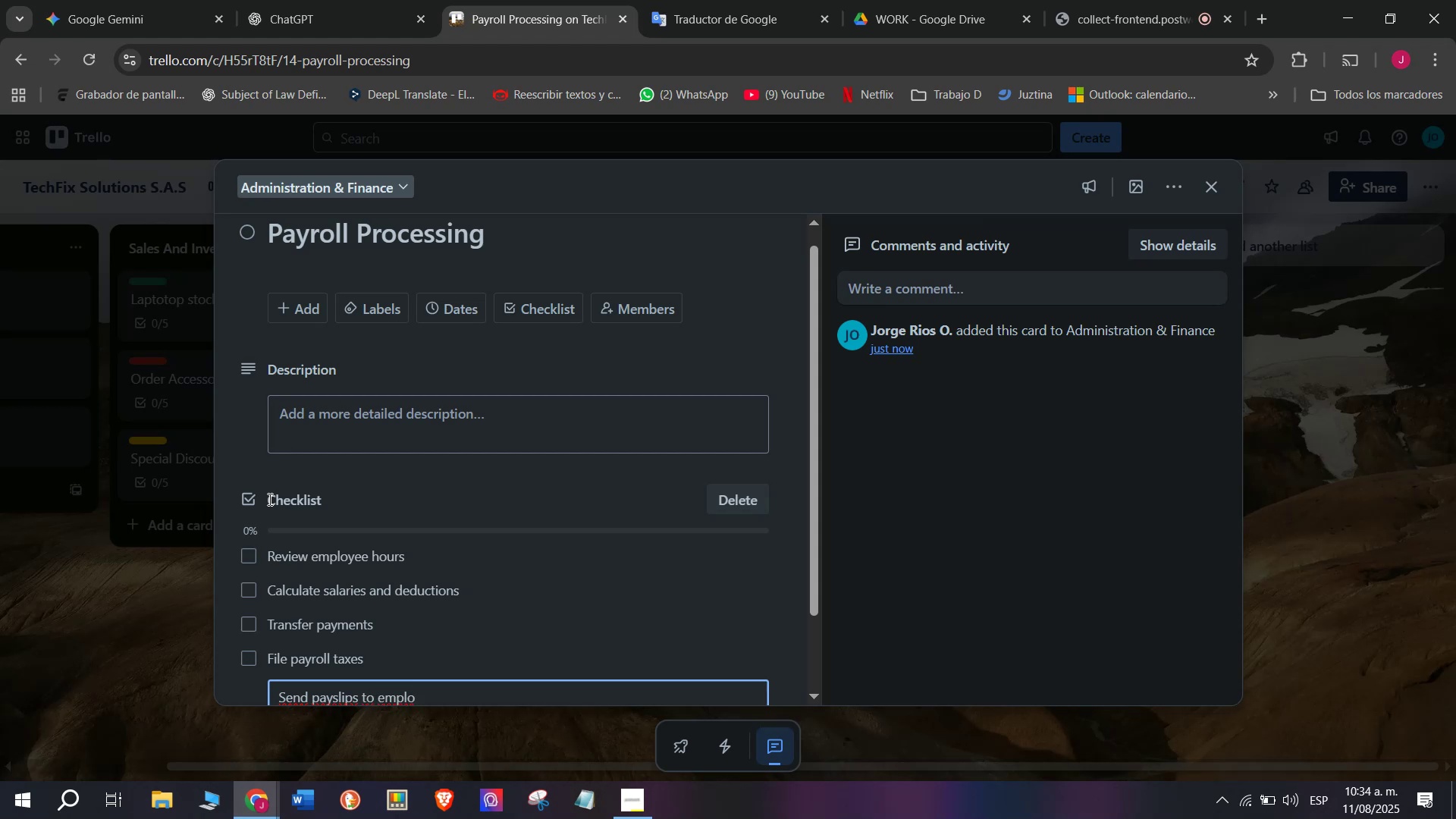 
type(t)
key(Backspace)
type(yees)
 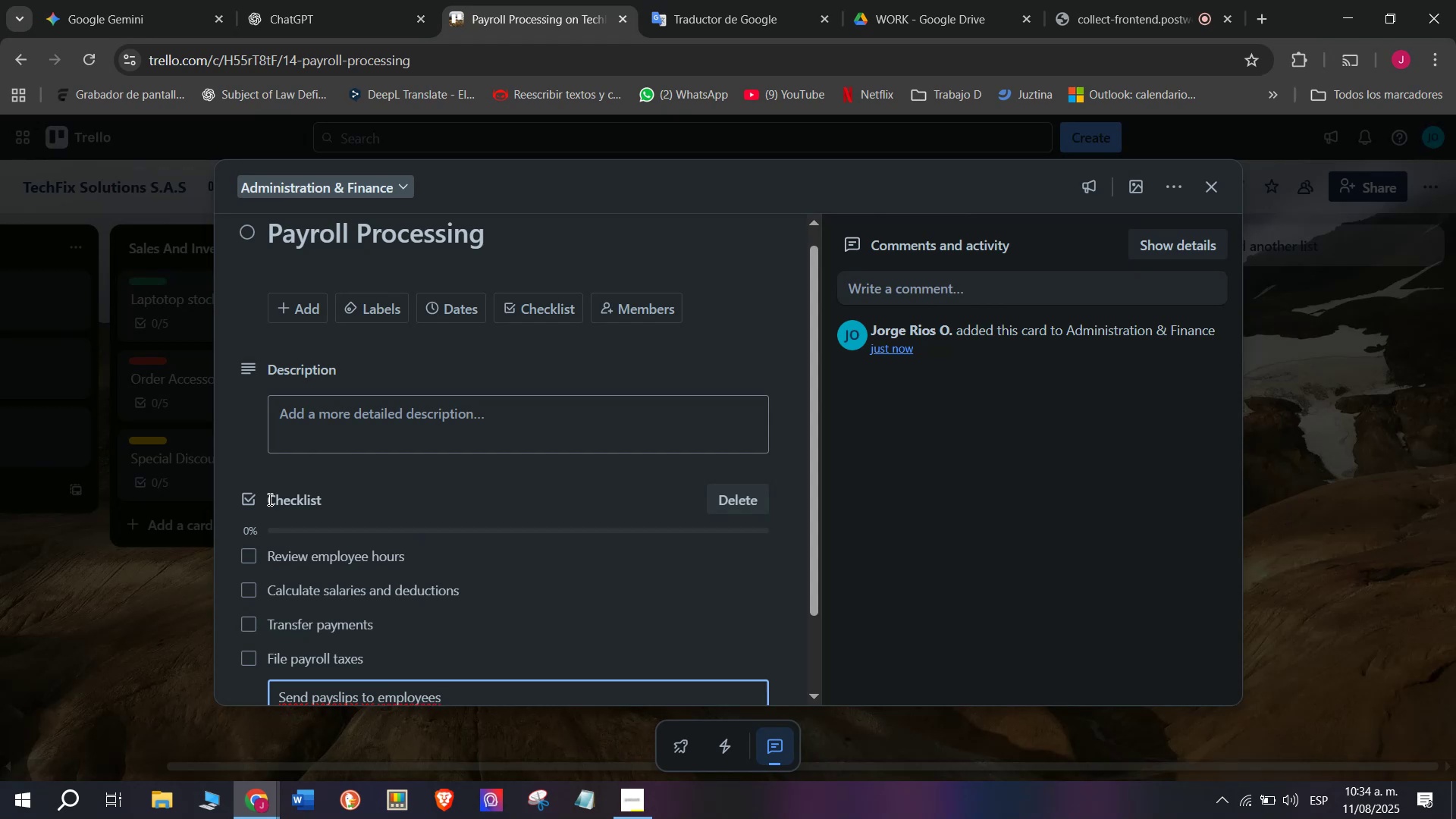 
wait(10.31)
 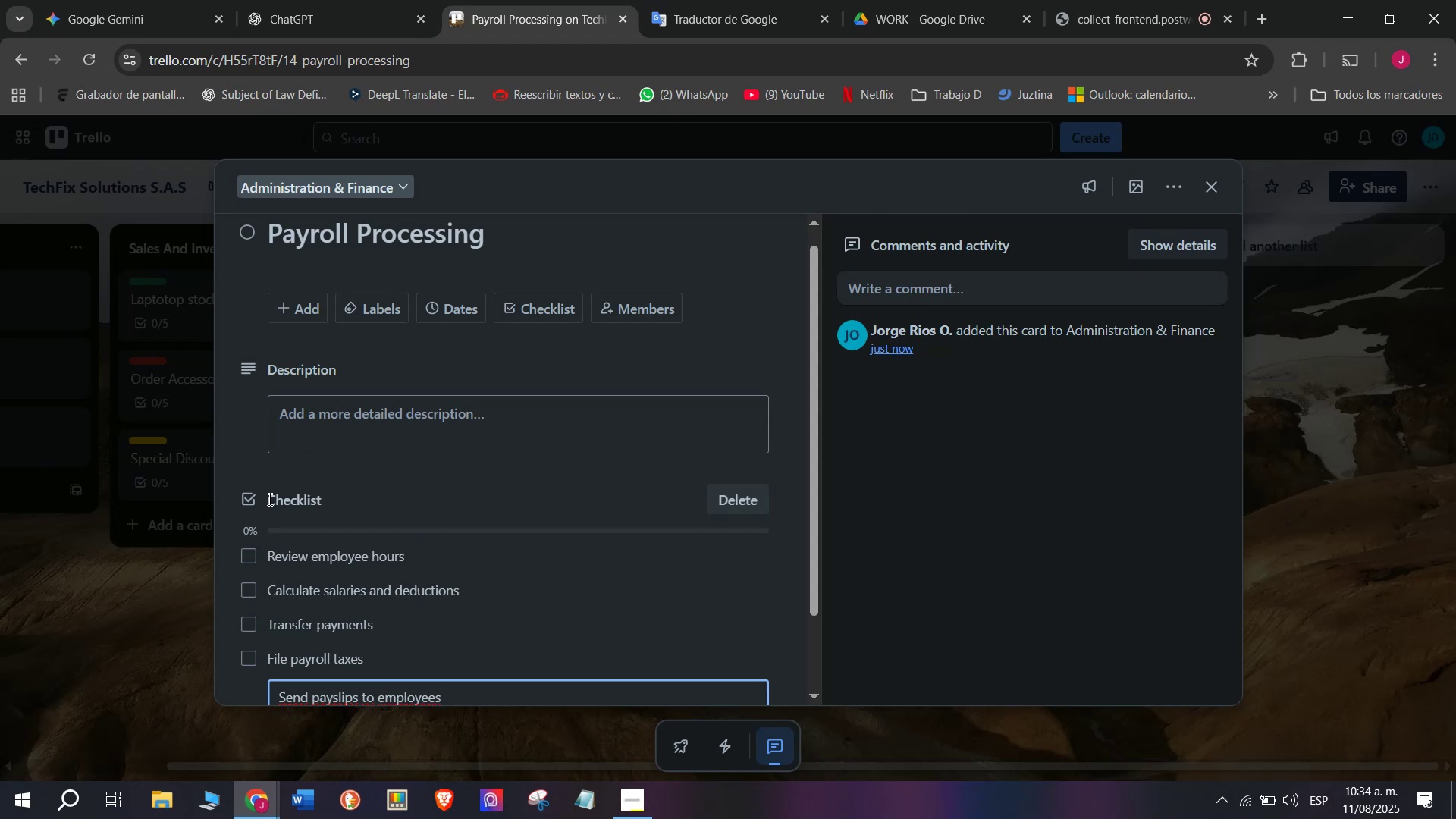 
key(Enter)
 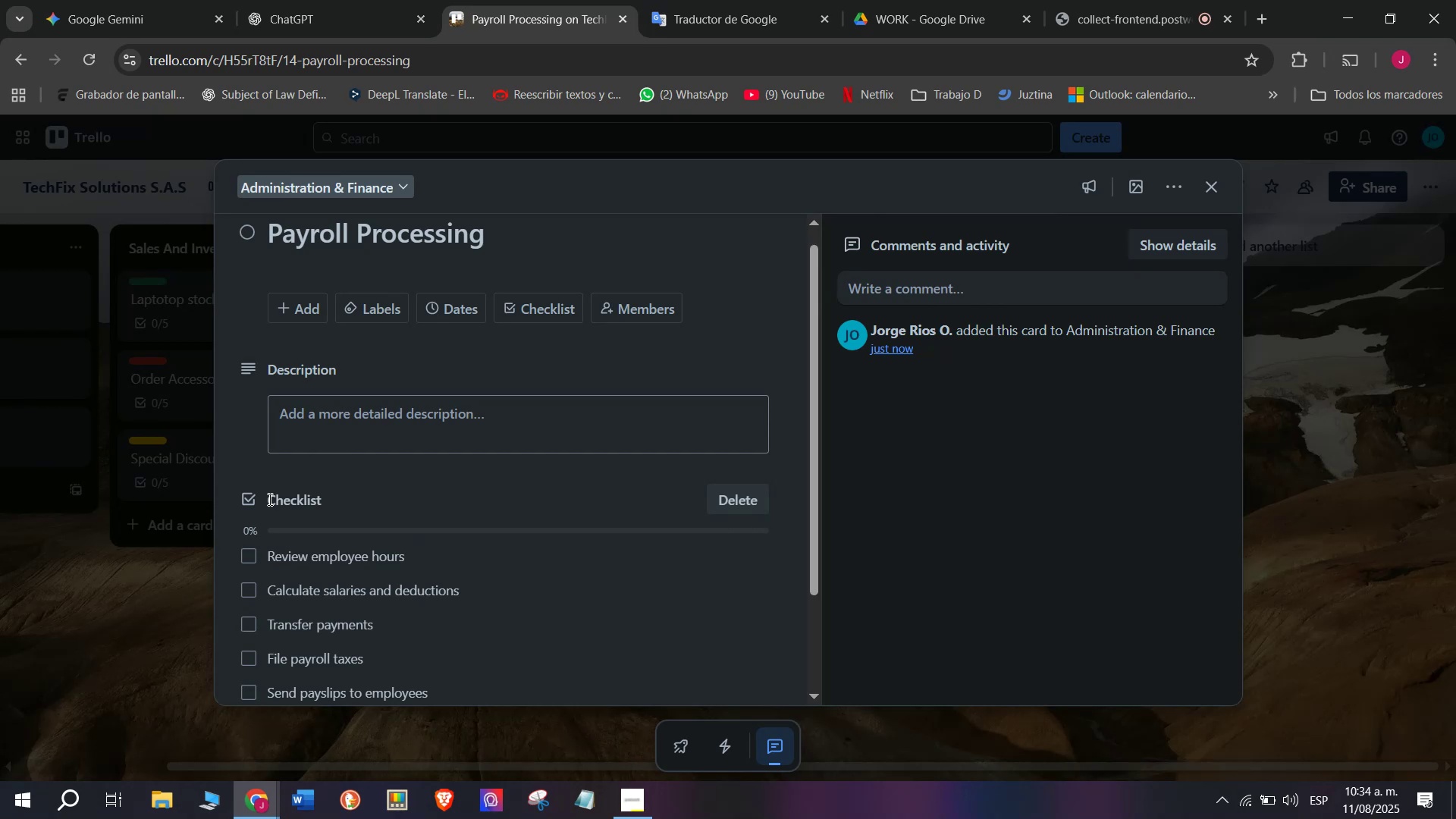 
scroll: coordinate [268, 497], scroll_direction: down, amount: 1.0
 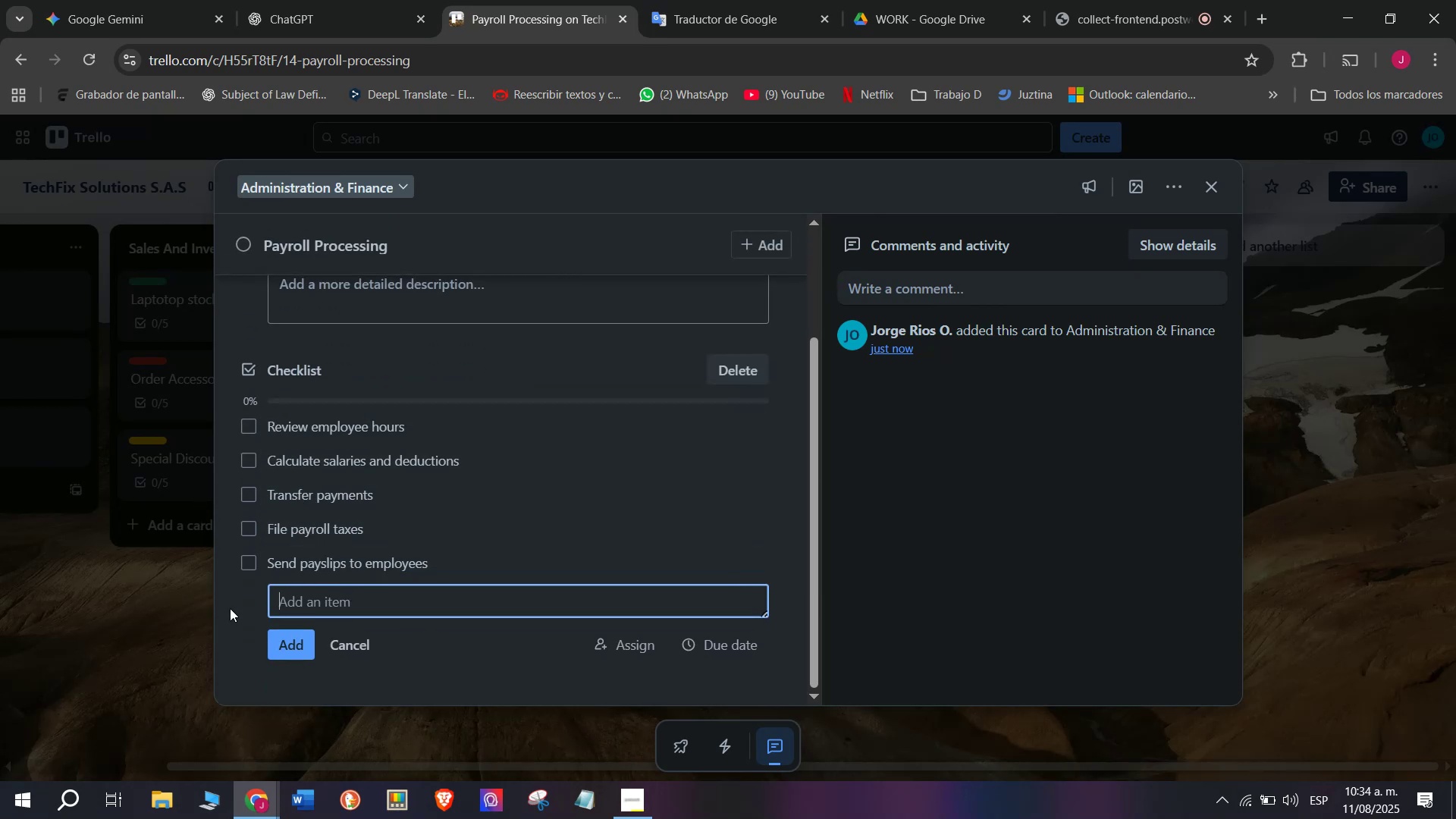 
left_click([162, 641])
 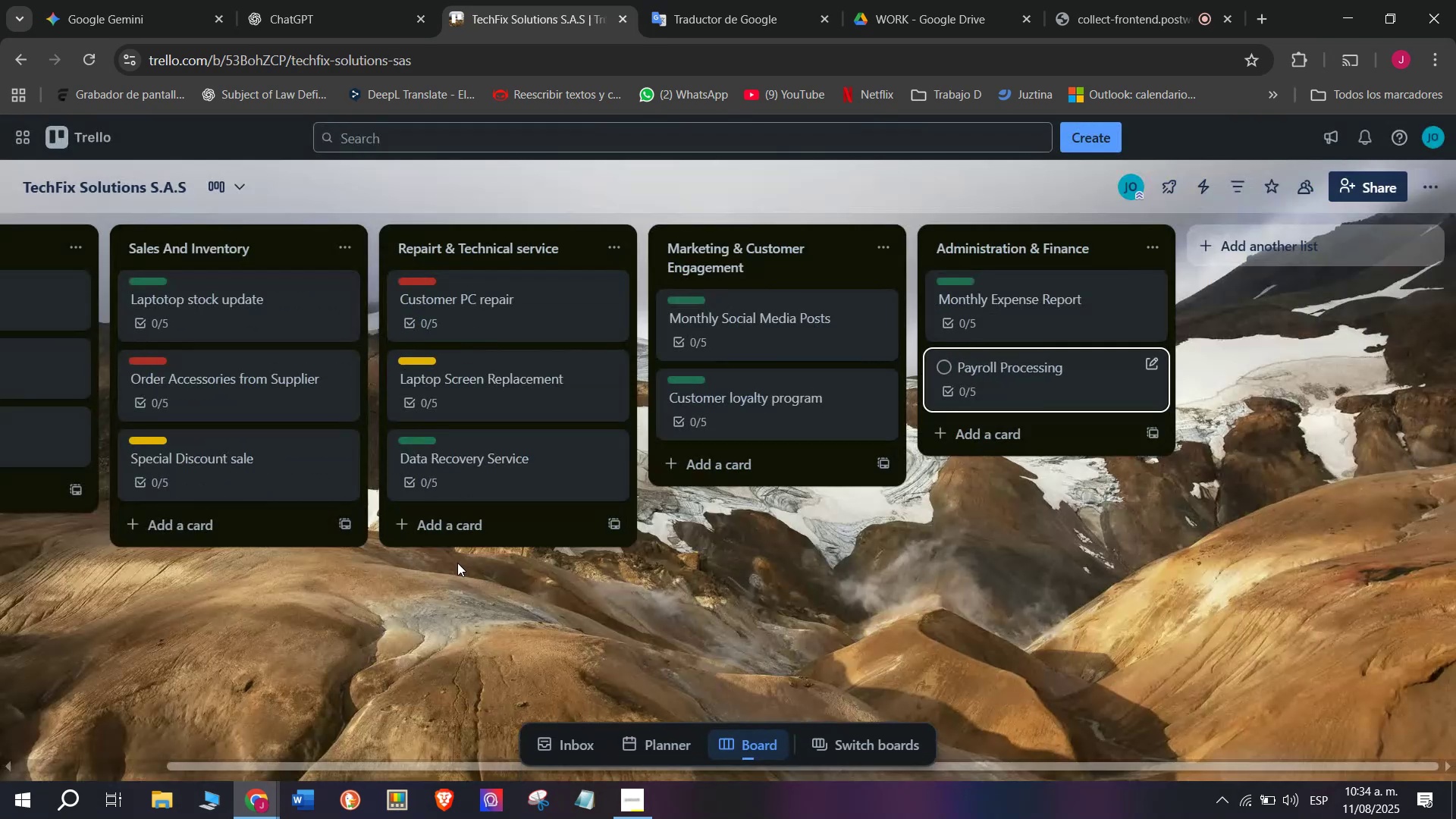 
scroll: coordinate [67, 295], scroll_direction: up, amount: 7.0
 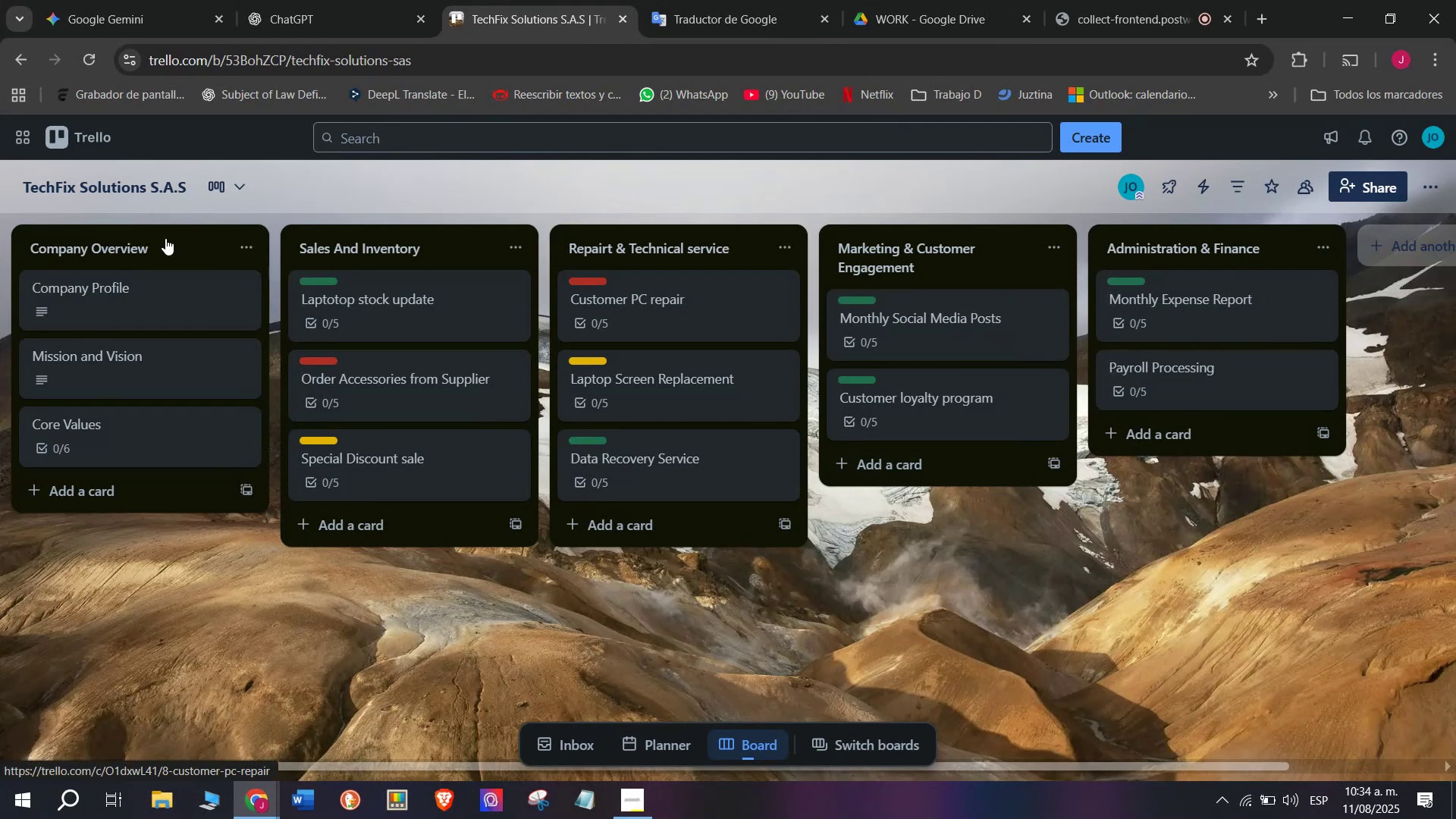 
wait(10.52)
 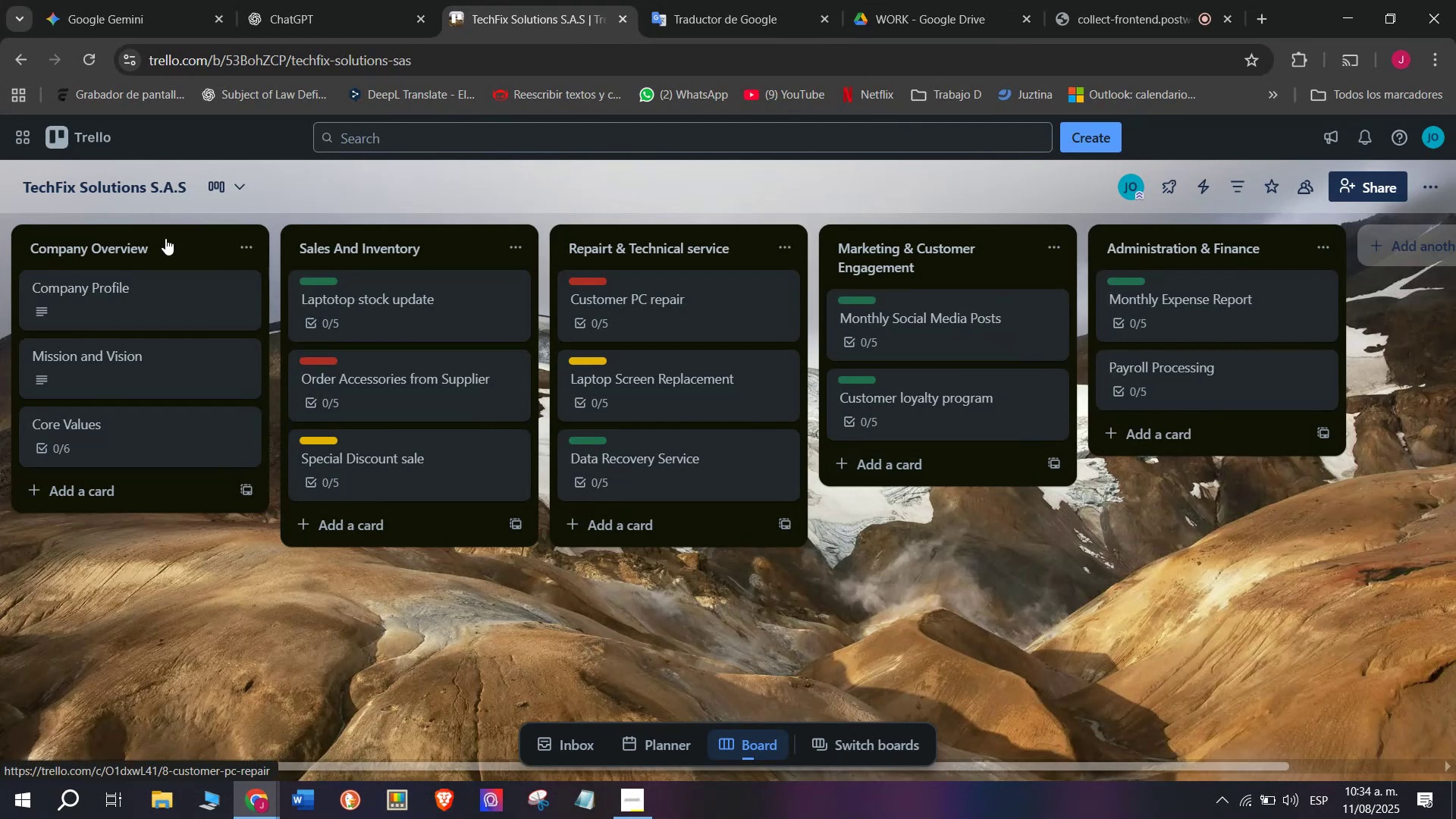 
left_click([1176, 380])
 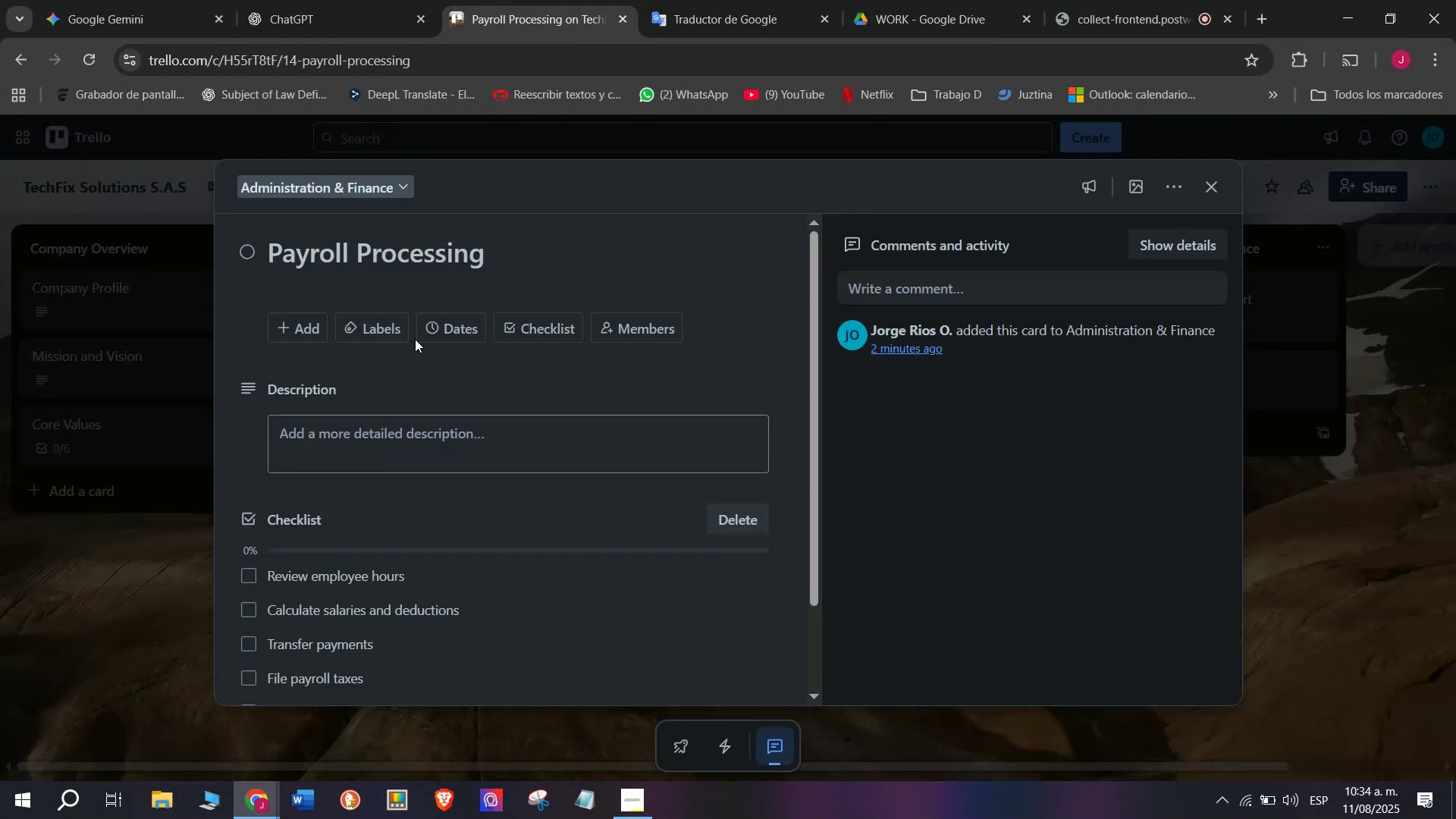 
left_click([385, 328])
 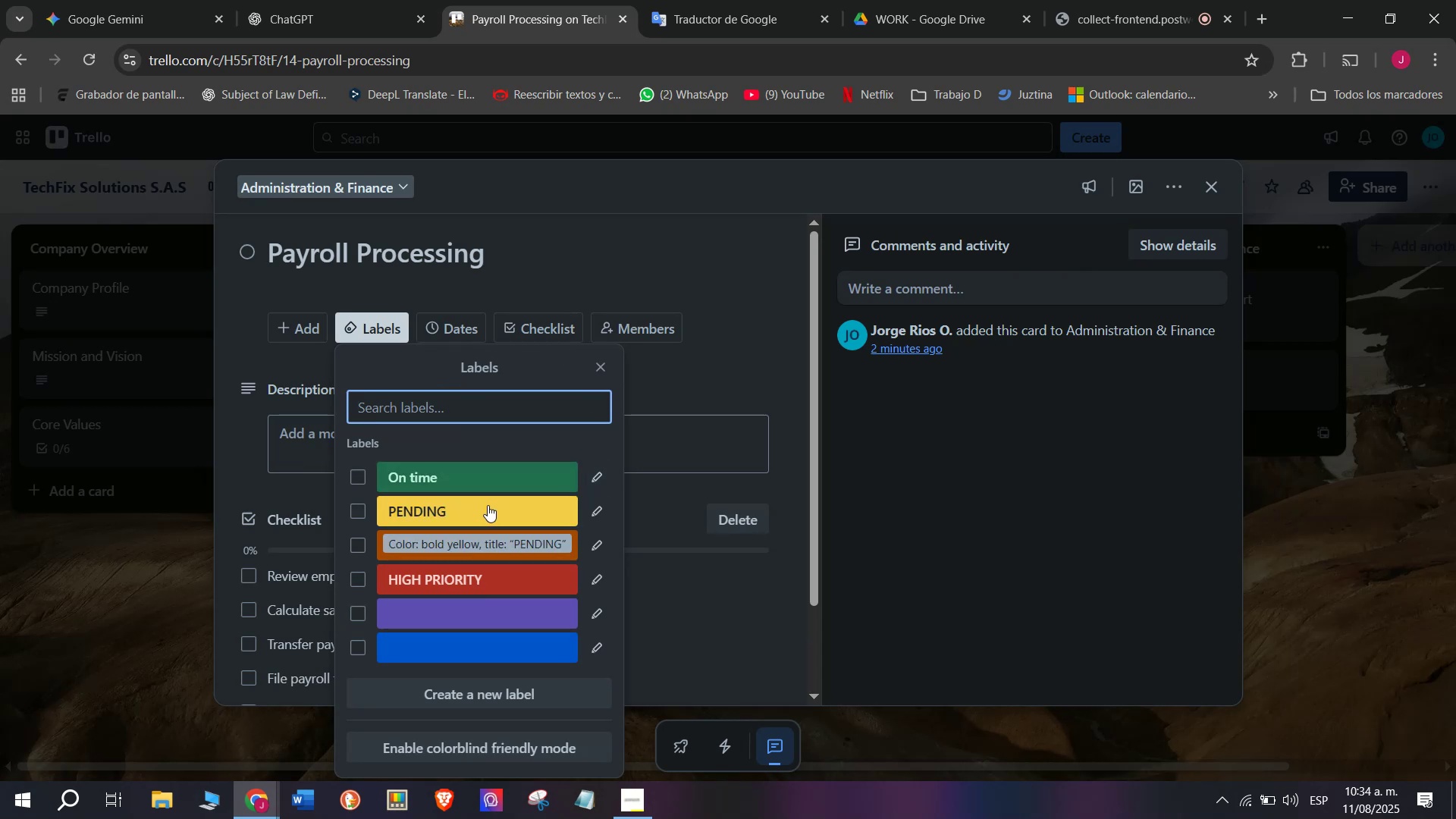 
left_click([165, 475])
 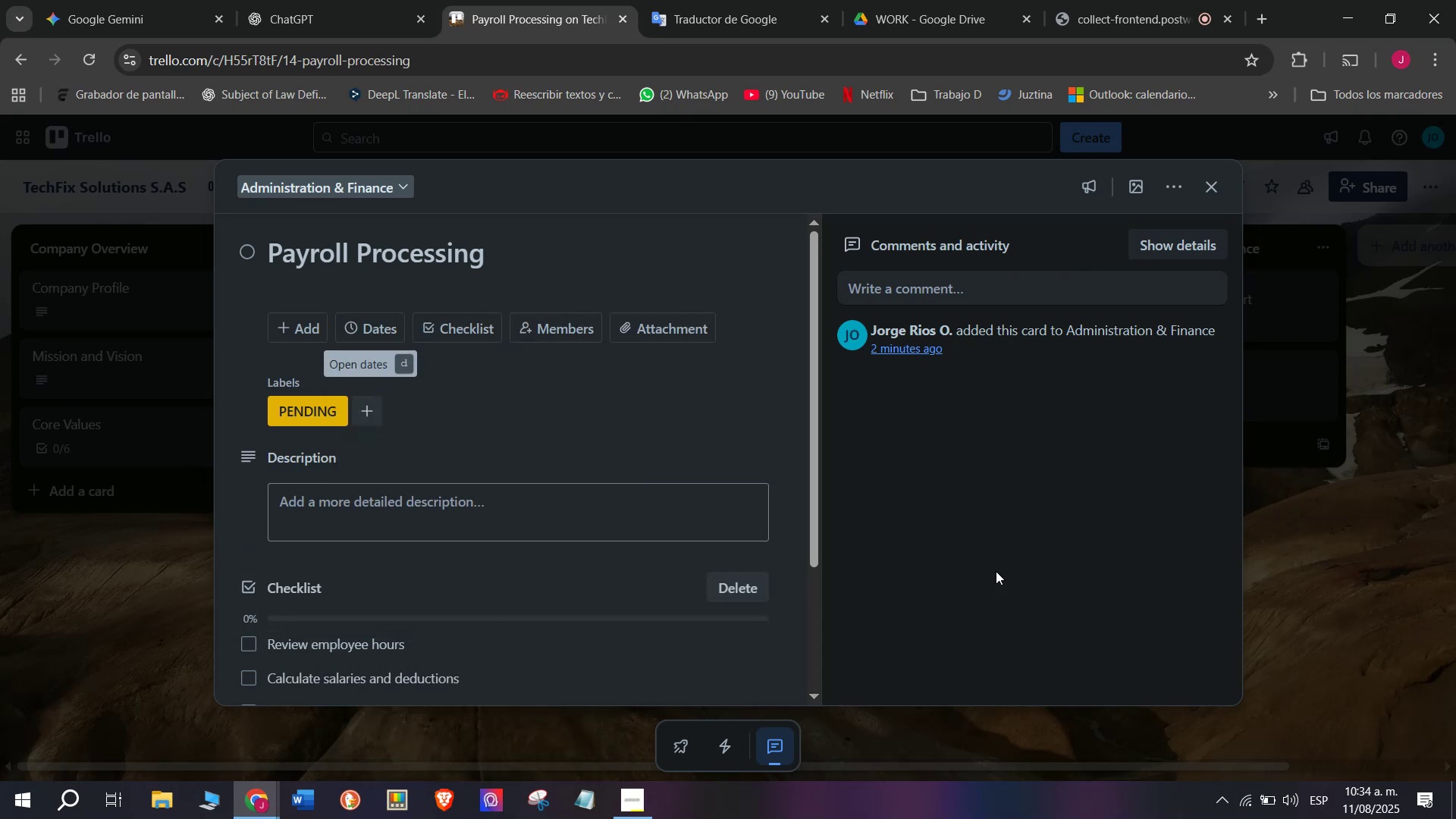 
left_click([1265, 591])
 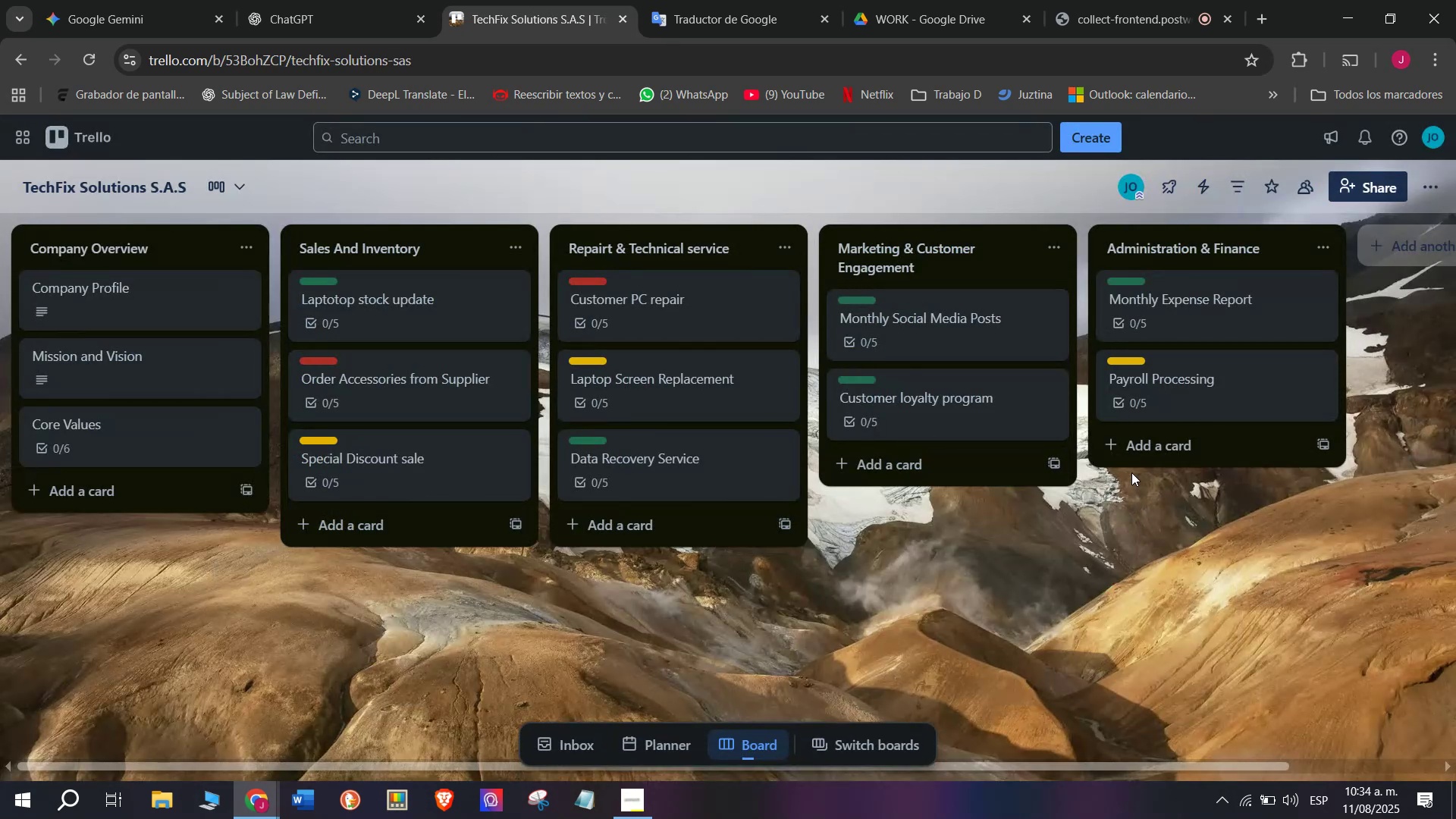 
left_click([1150, 447])
 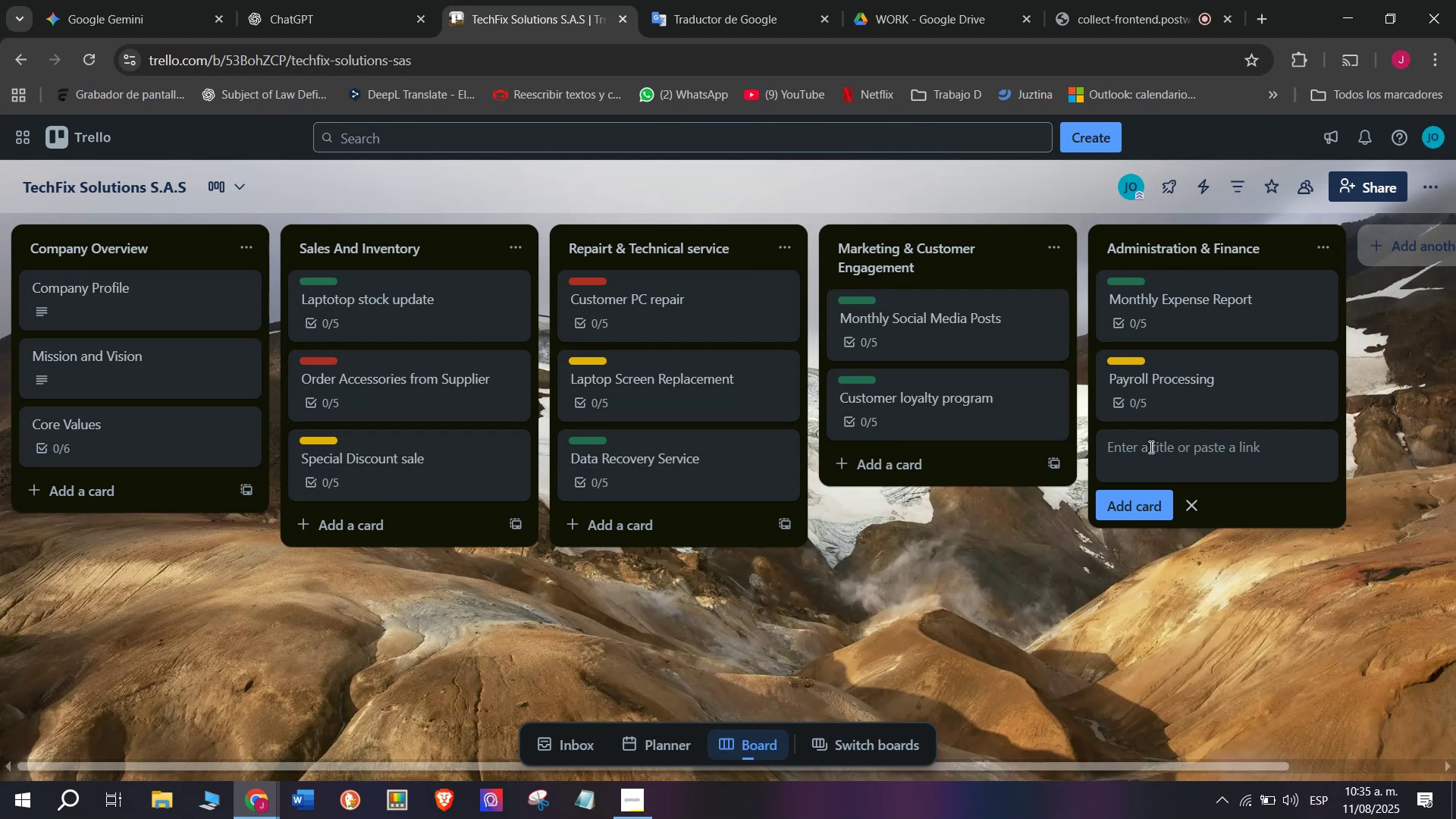 
wait(20.54)
 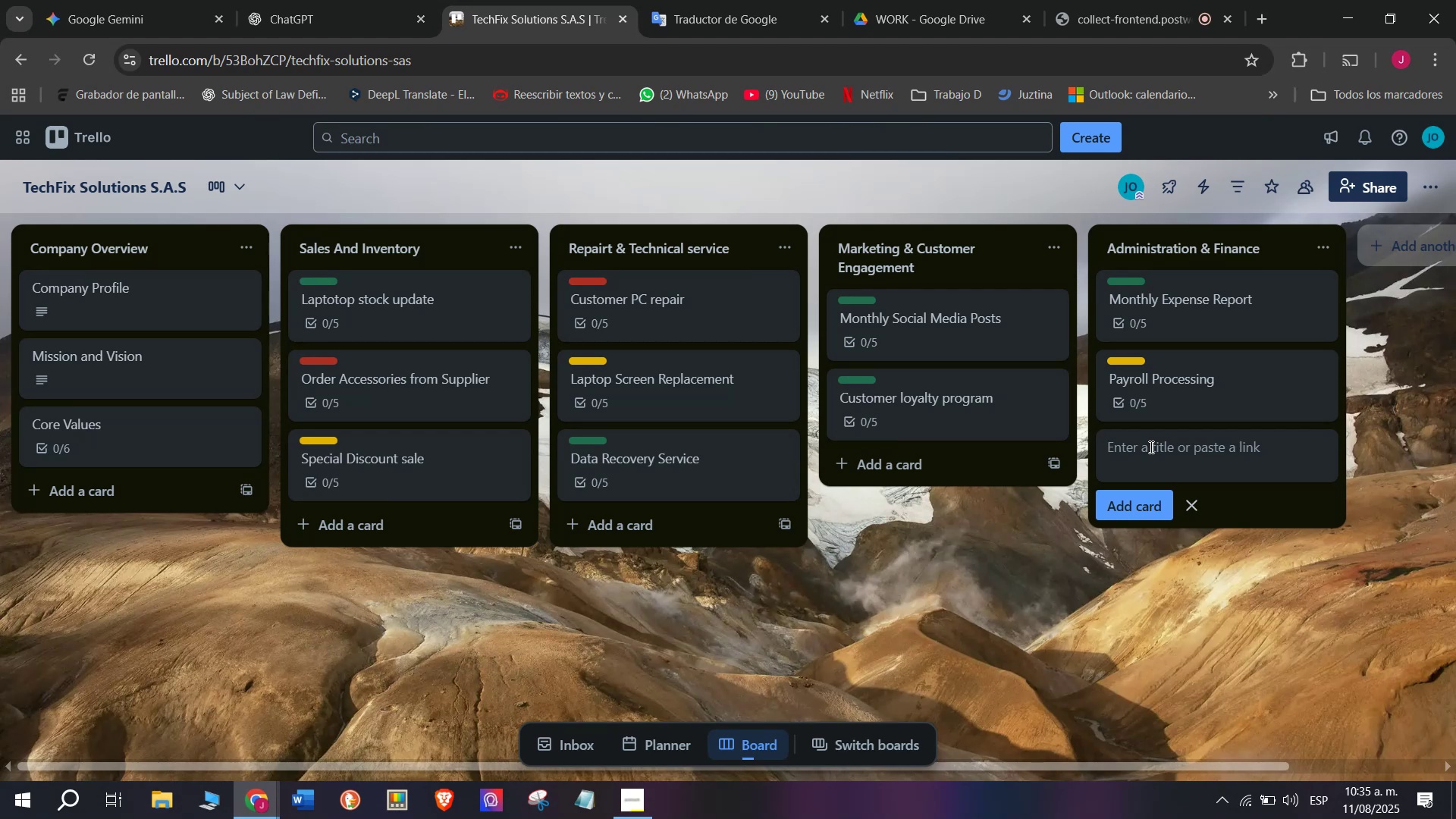 
scroll: coordinate [1171, 322], scroll_direction: down, amount: 2.0
 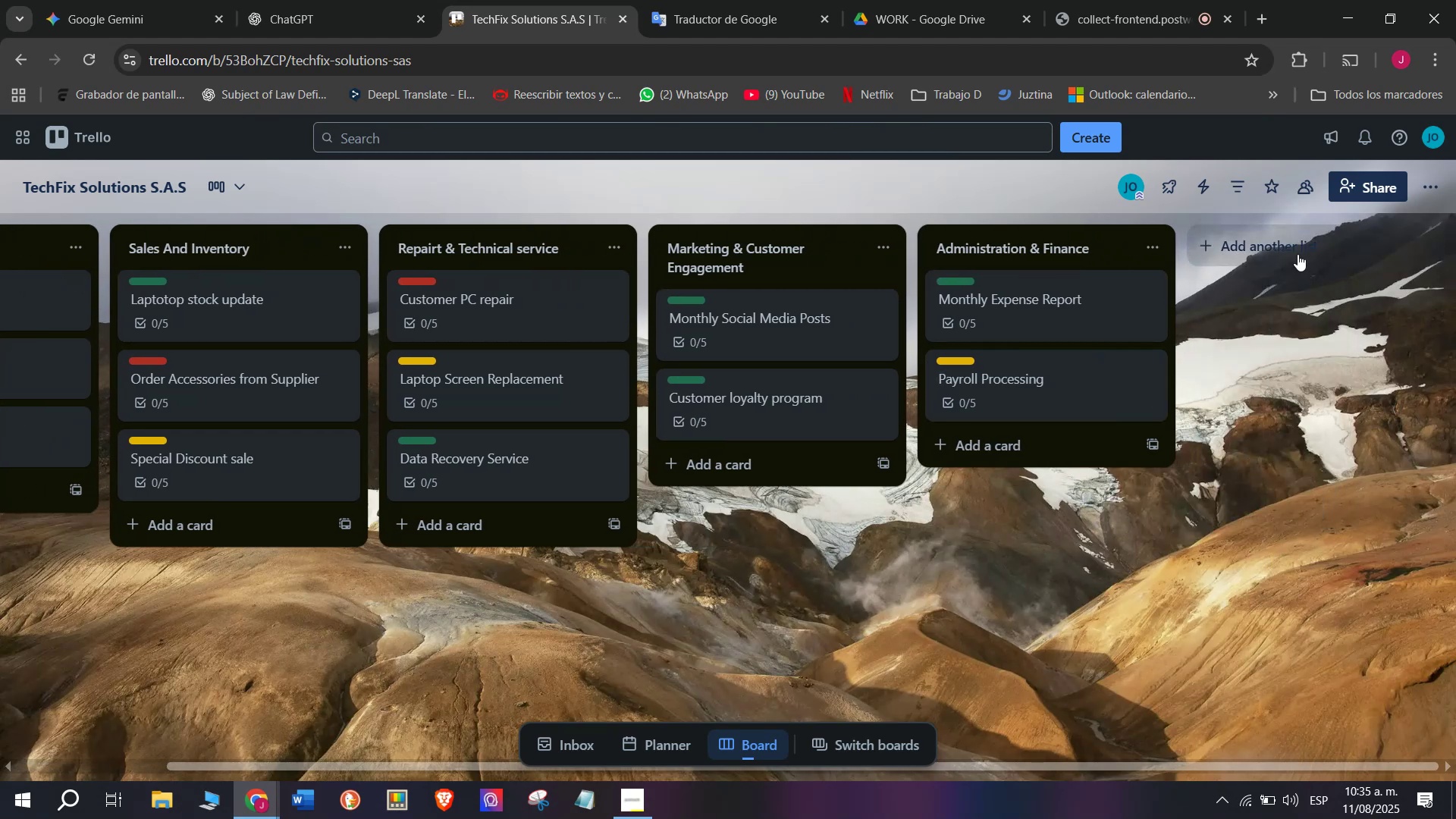 
left_click([1298, 253])
 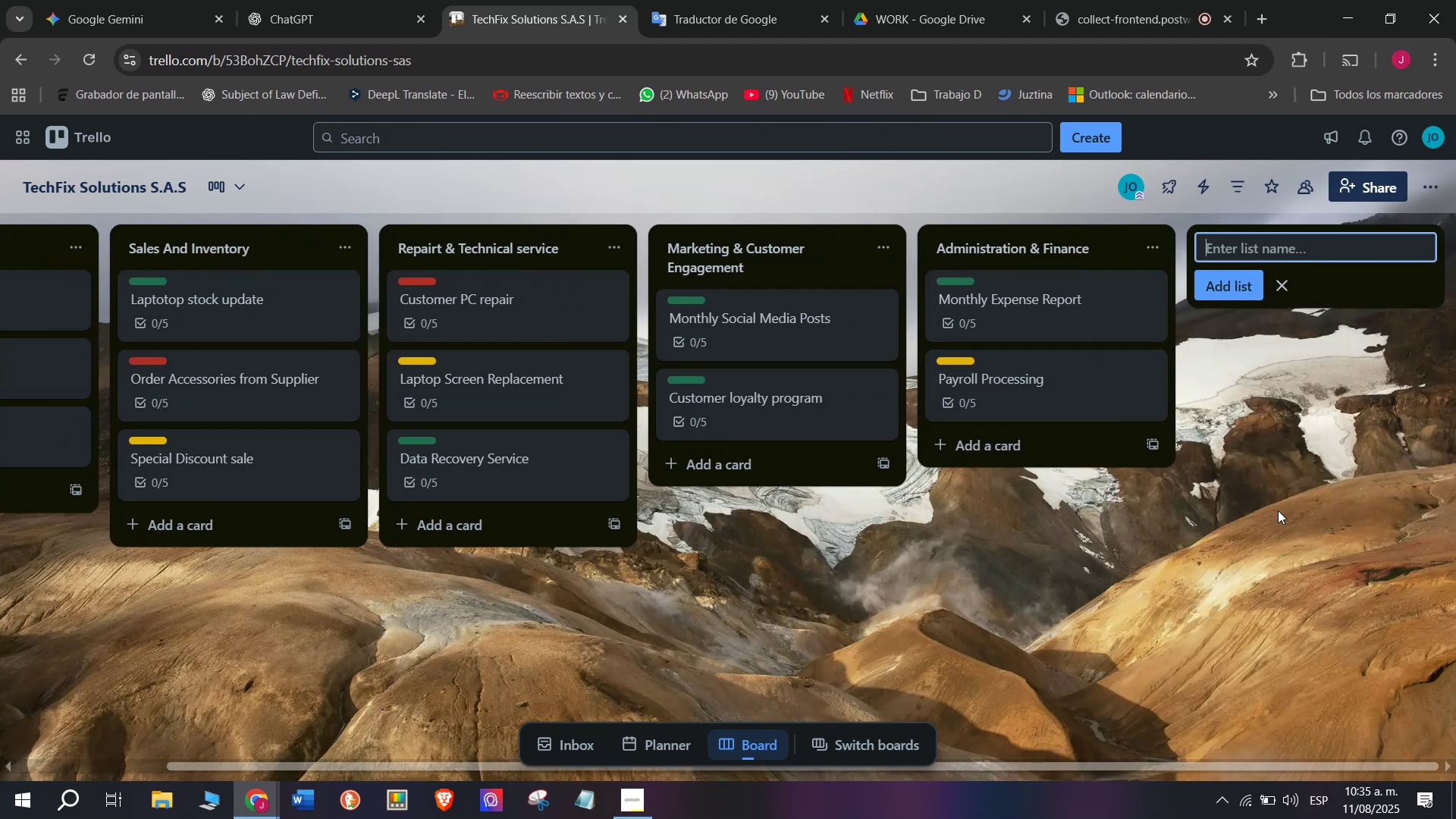 
type(Supplier ^ Logistics)
 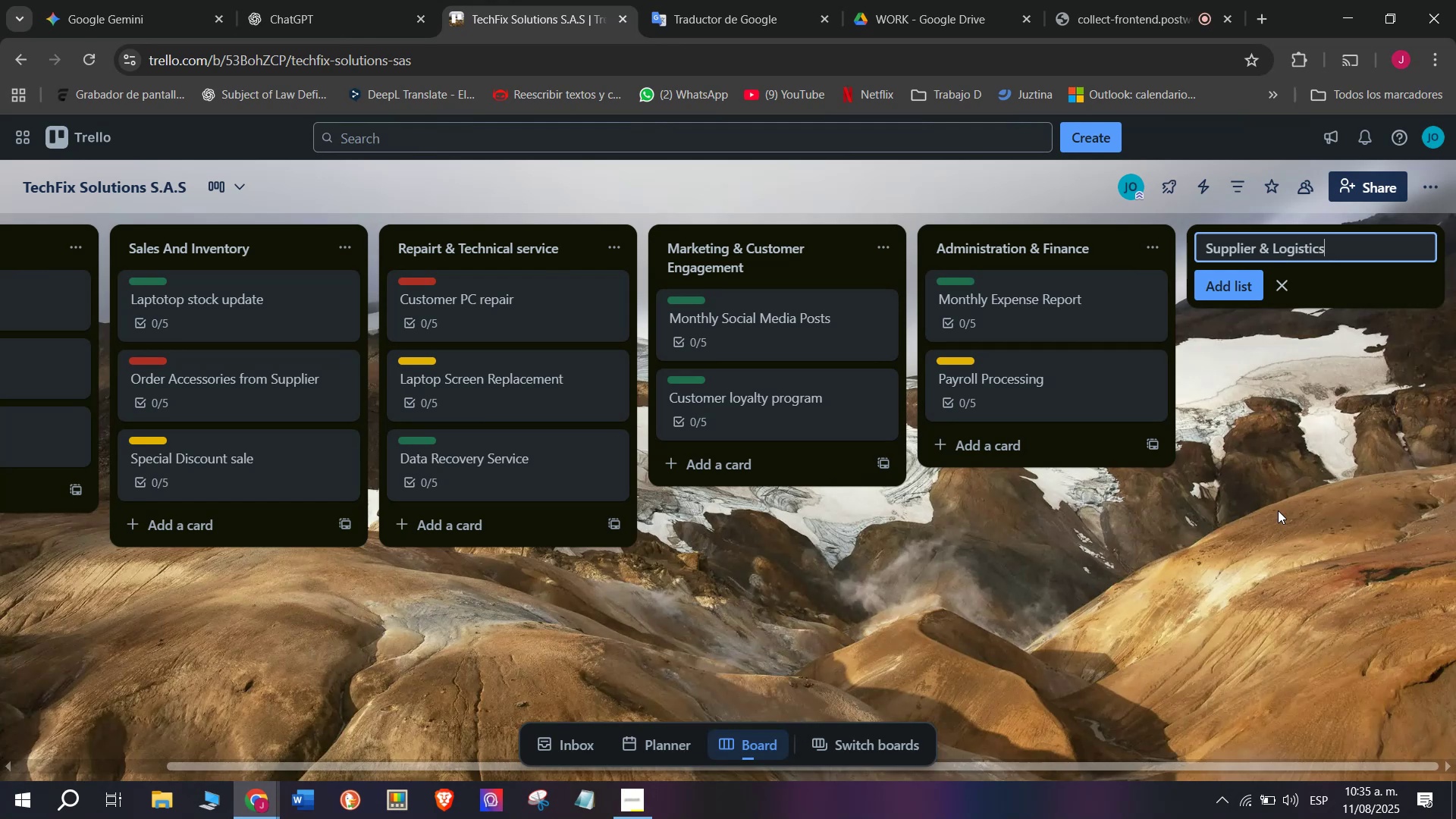 
key(Enter)
 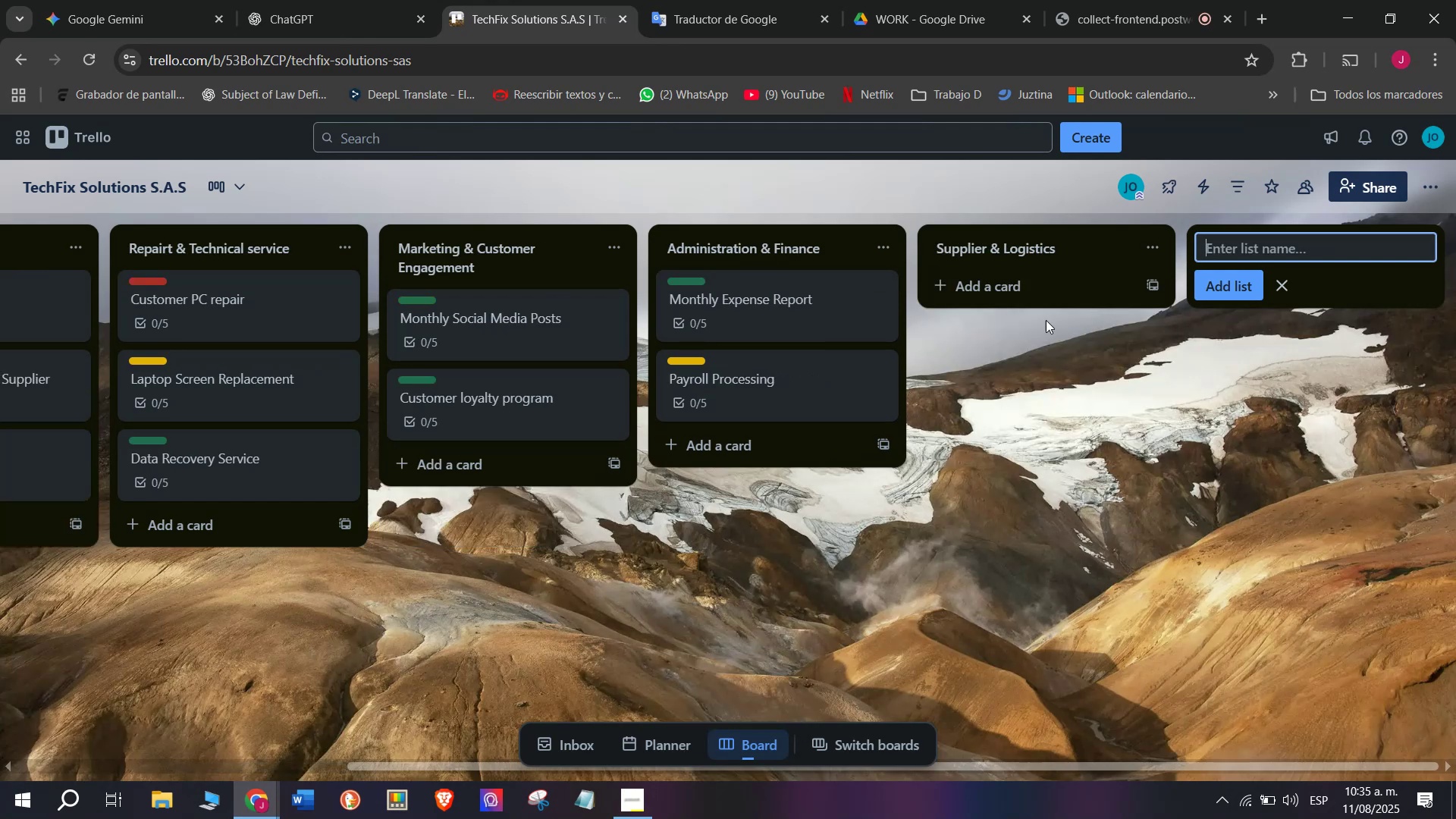 
left_click([1032, 286])
 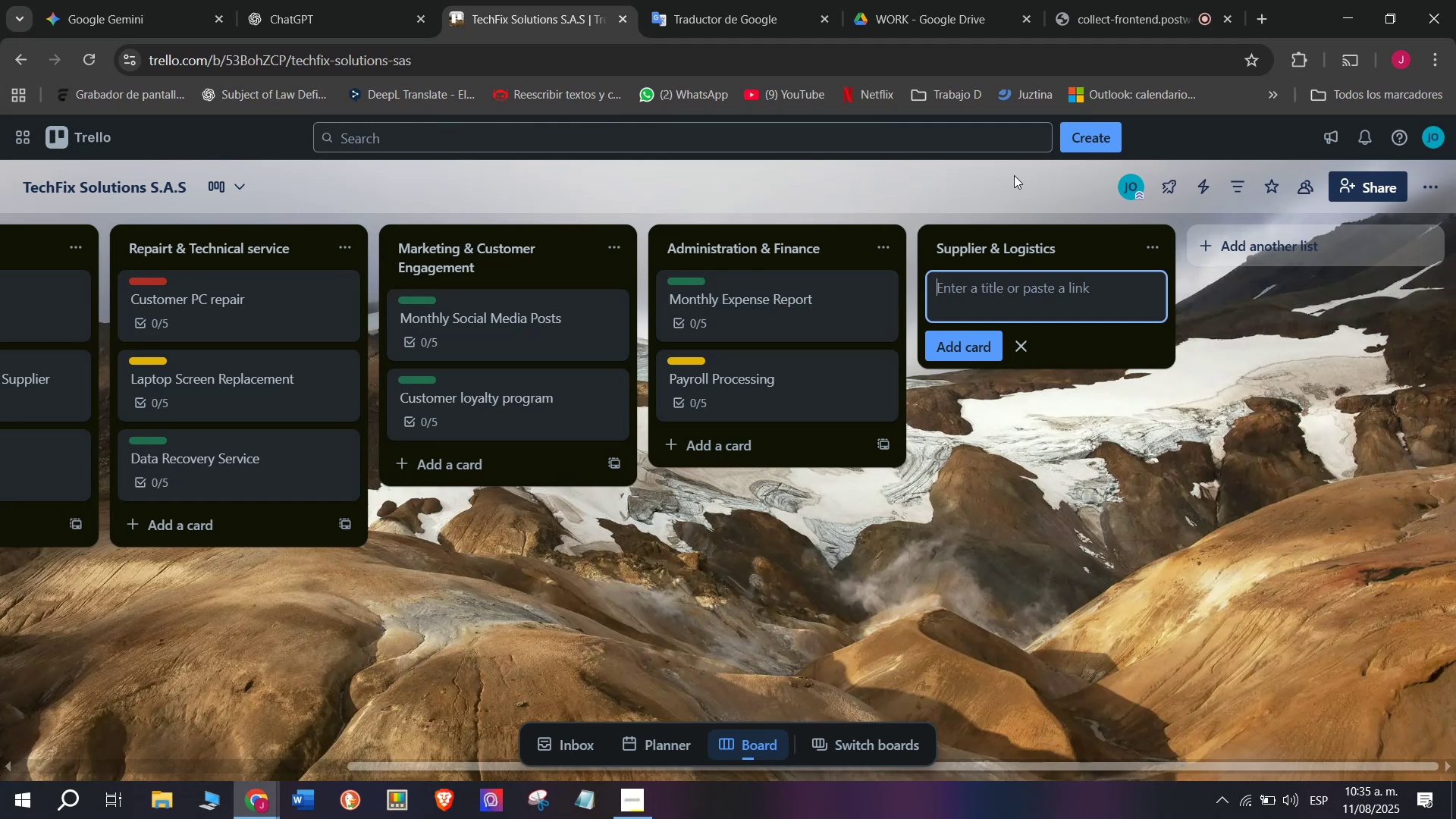 
type(Computer Parts Ship)
 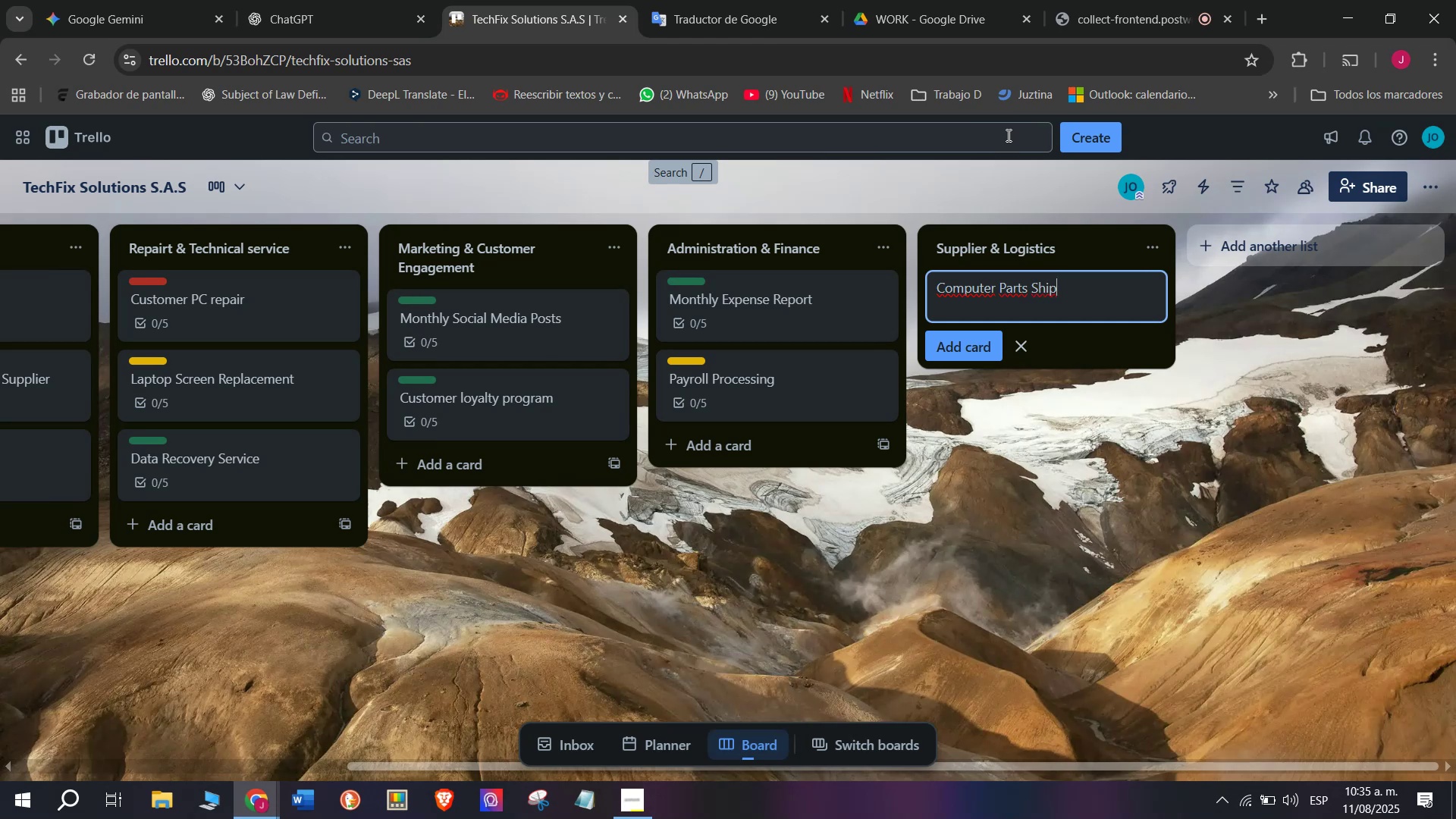 
type(ment )
 